 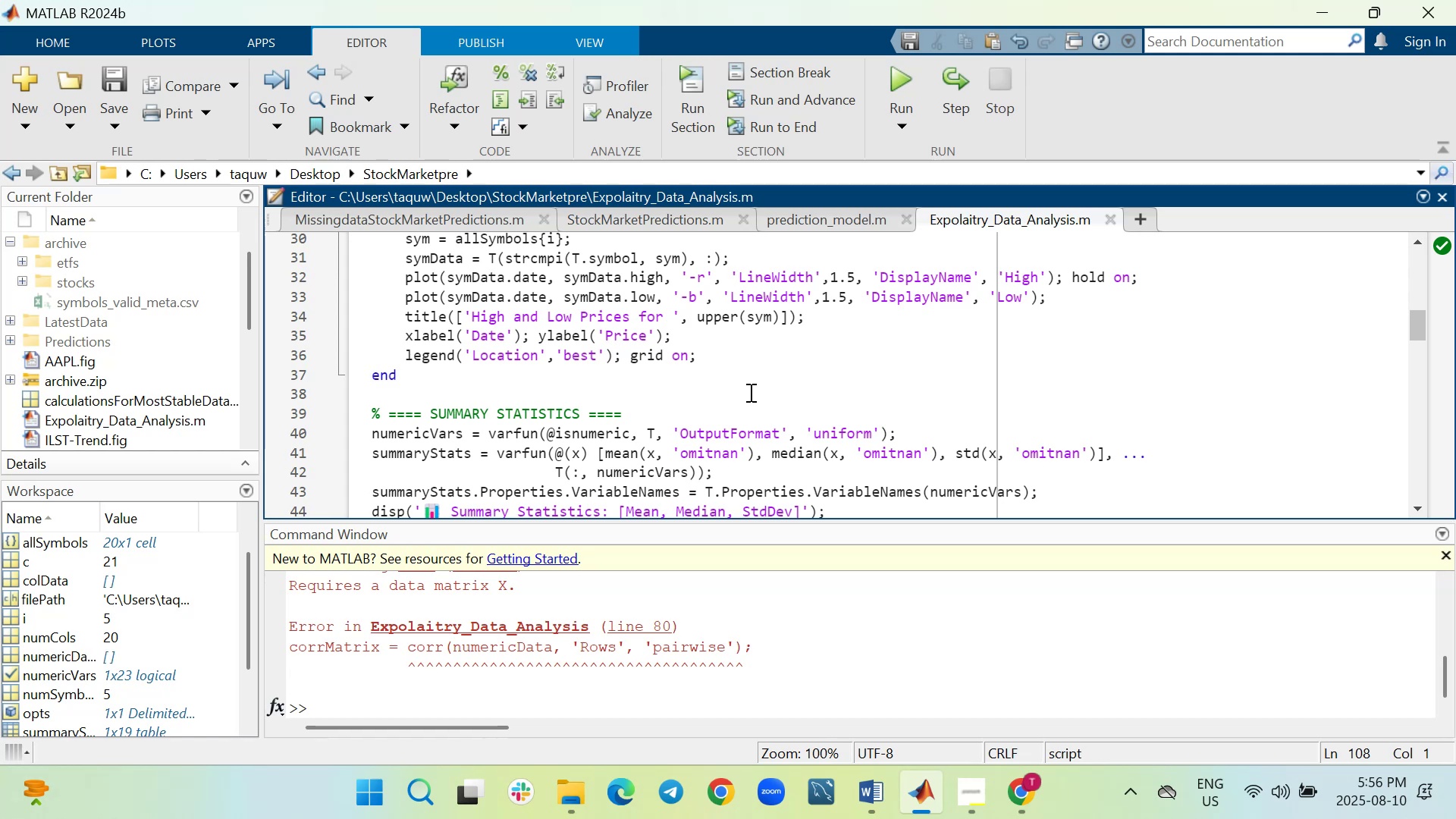 
scroll: coordinate [749, 392], scroll_direction: up, amount: 5.0
 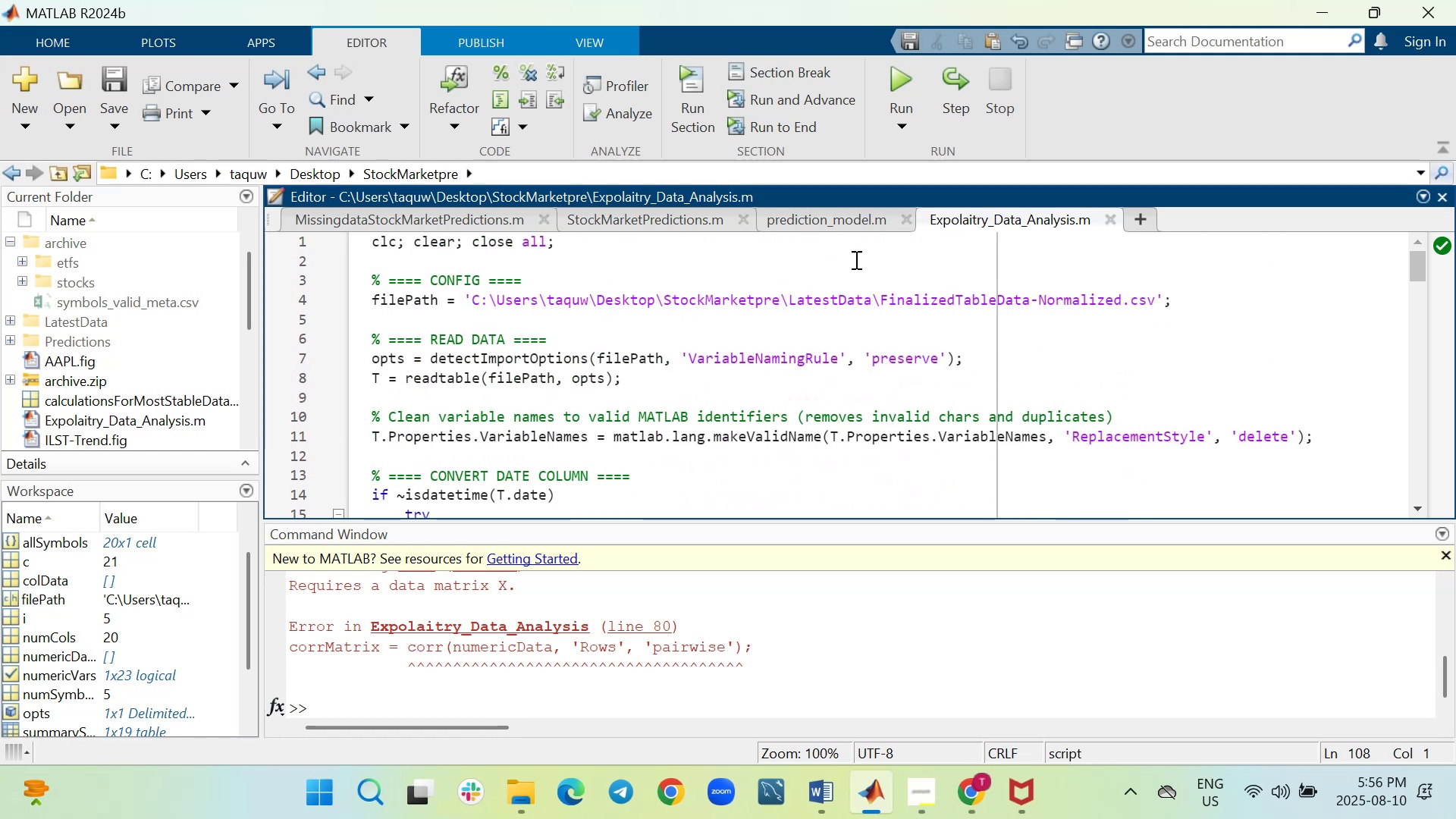 
left_click([828, 224])
 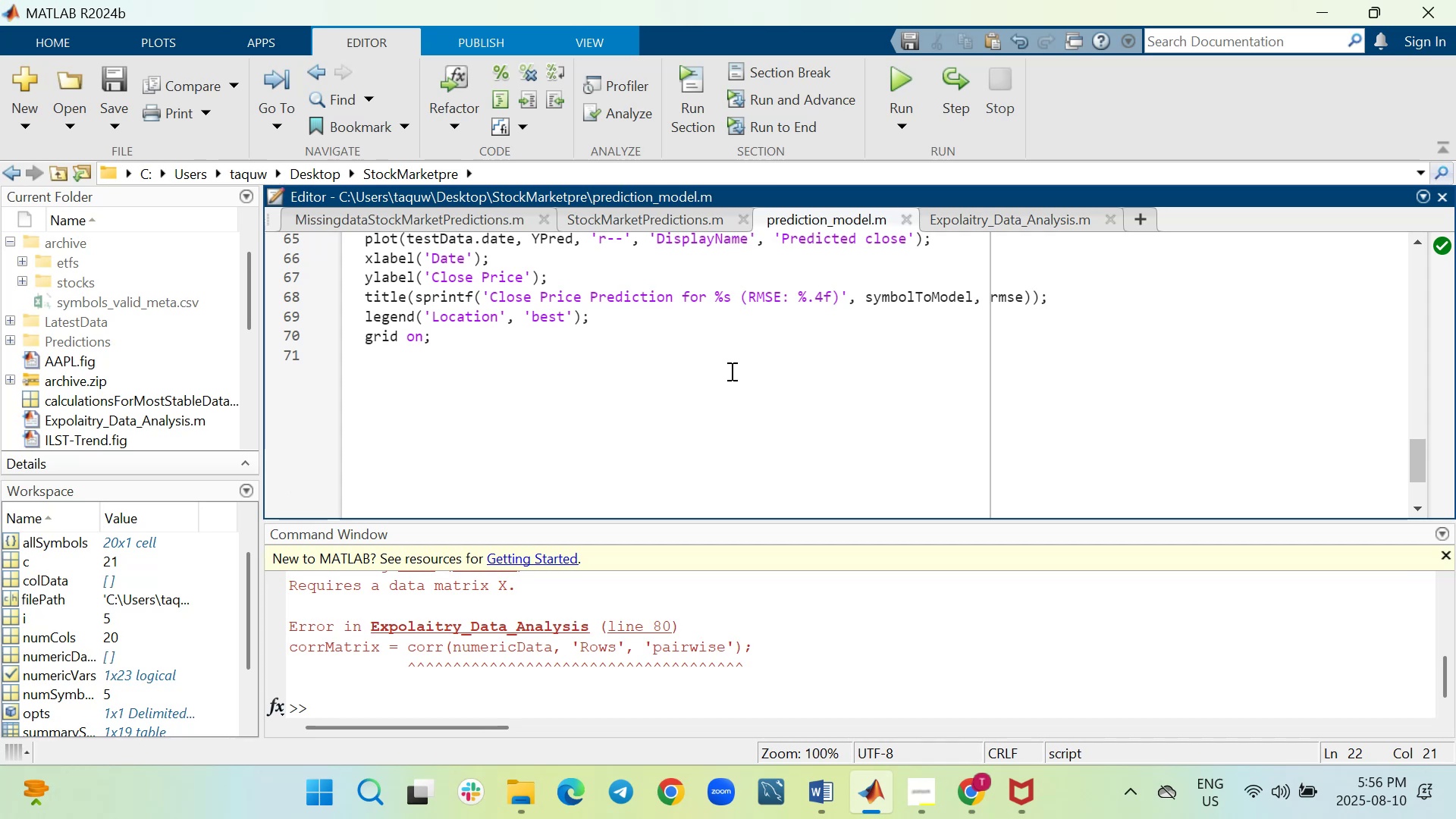 
scroll: coordinate [730, 371], scroll_direction: up, amount: 5.0
 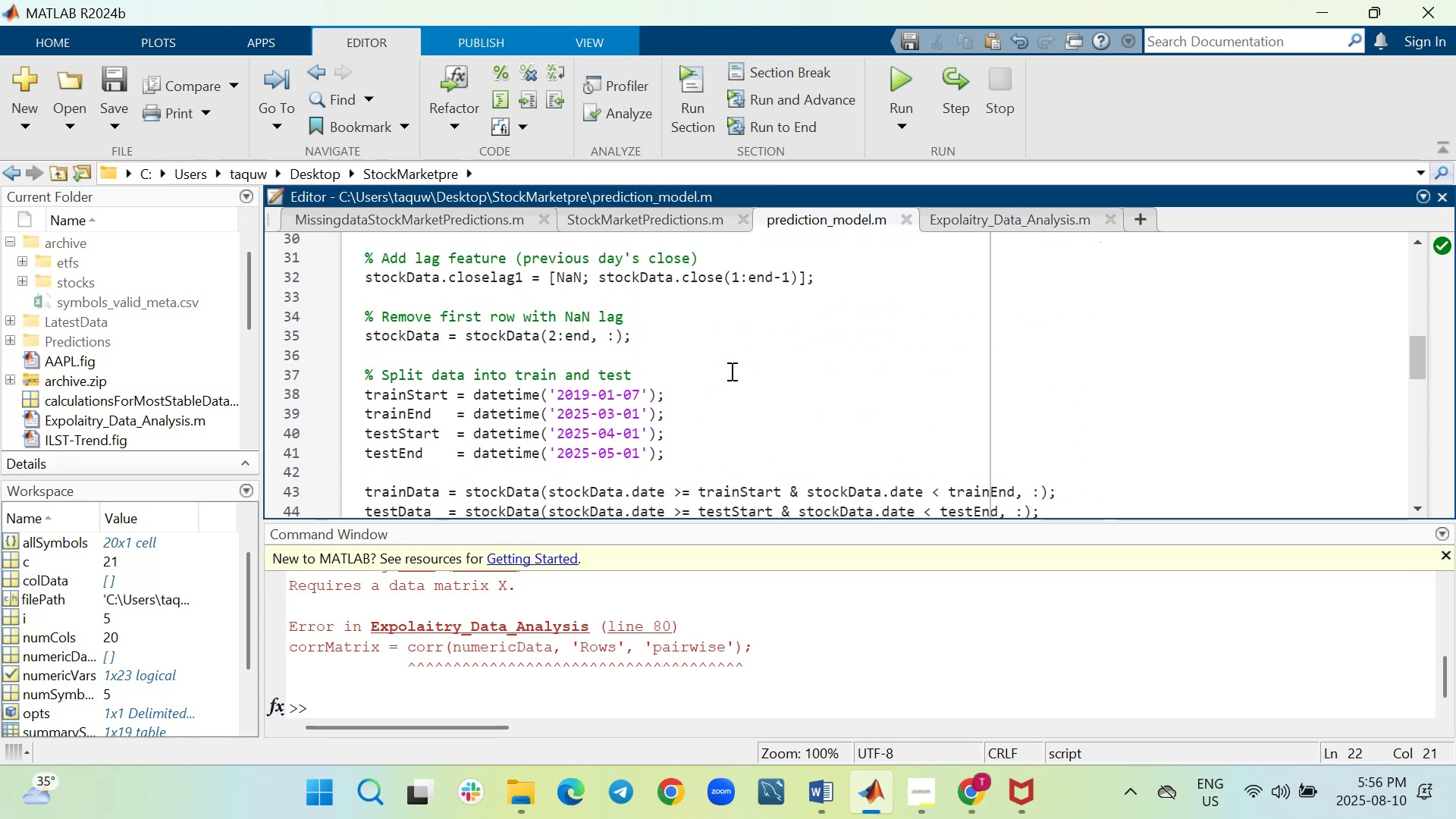 
scroll: coordinate [730, 371], scroll_direction: up, amount: 4.0
 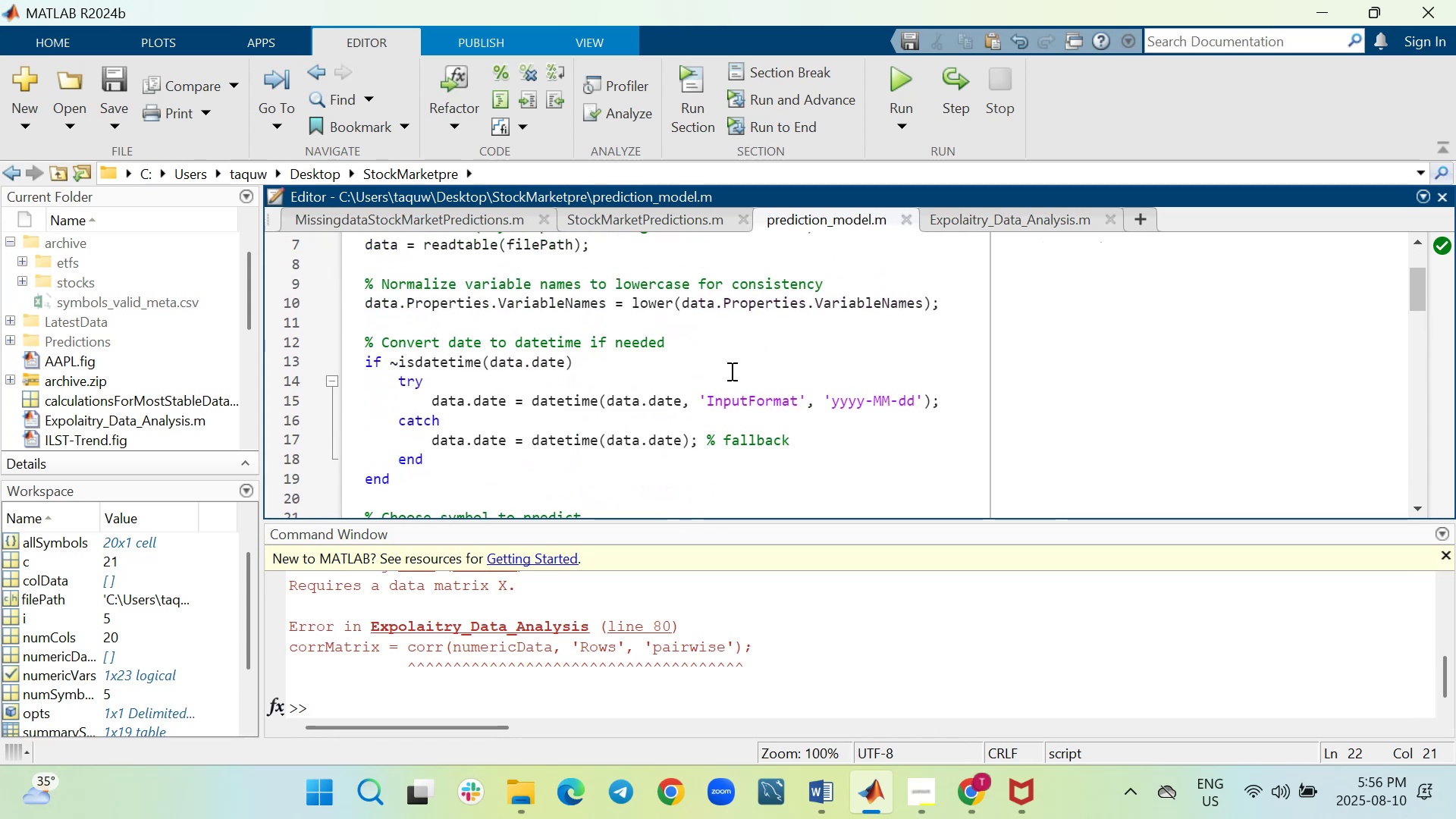 
scroll: coordinate [730, 371], scroll_direction: down, amount: 1.0
 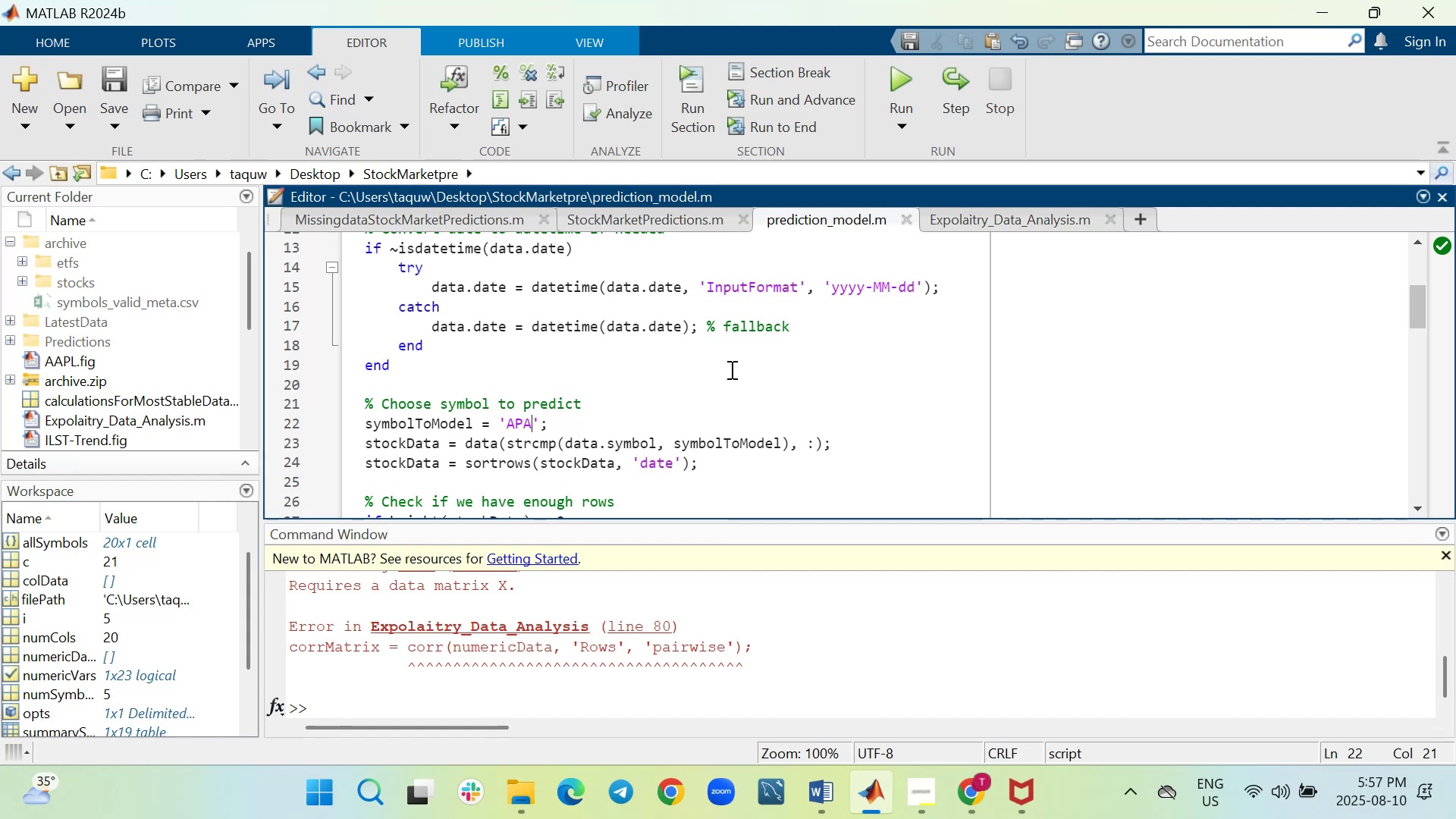 
wait(20.09)
 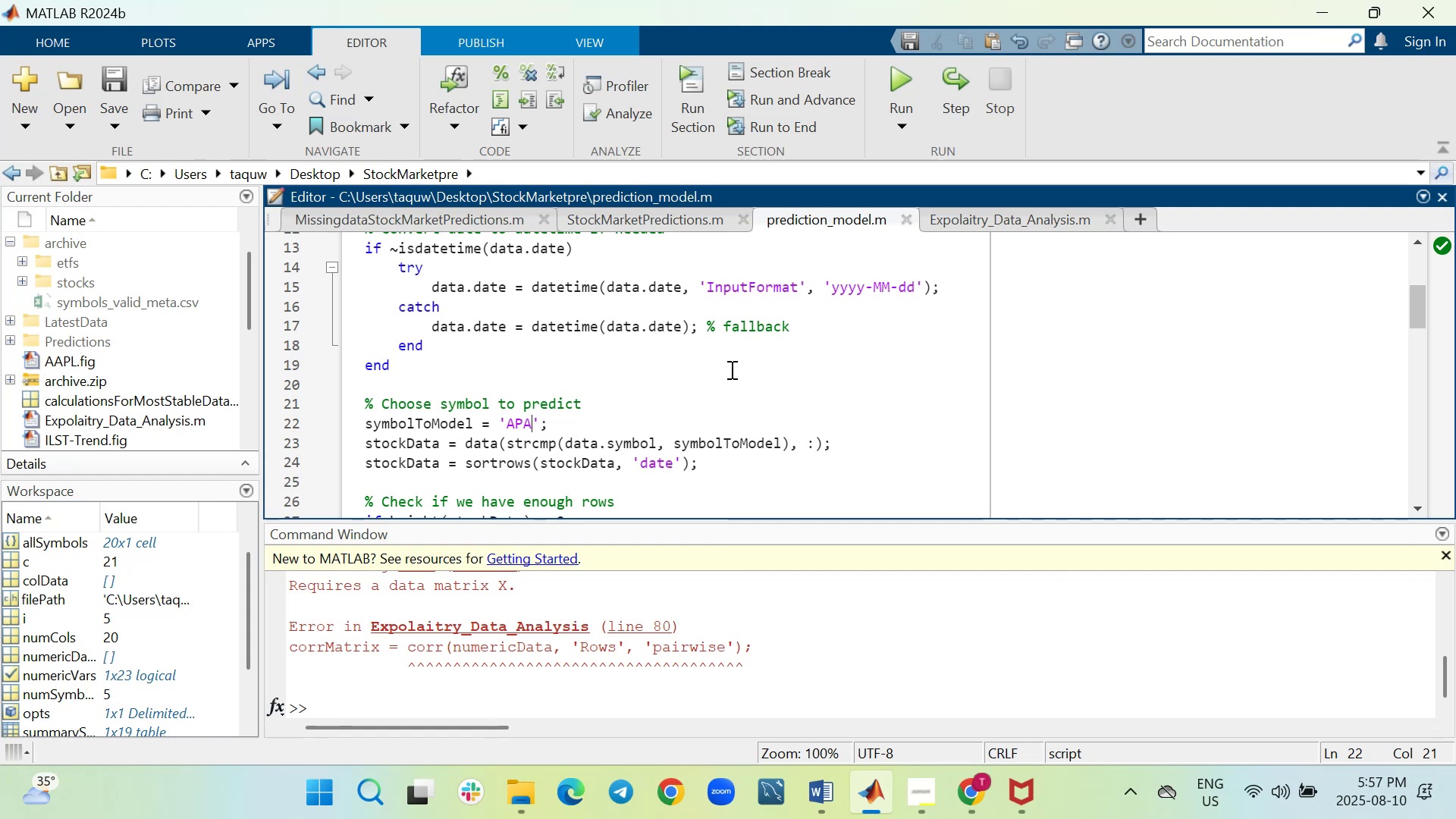 
scroll: coordinate [730, 369], scroll_direction: down, amount: 1.0
 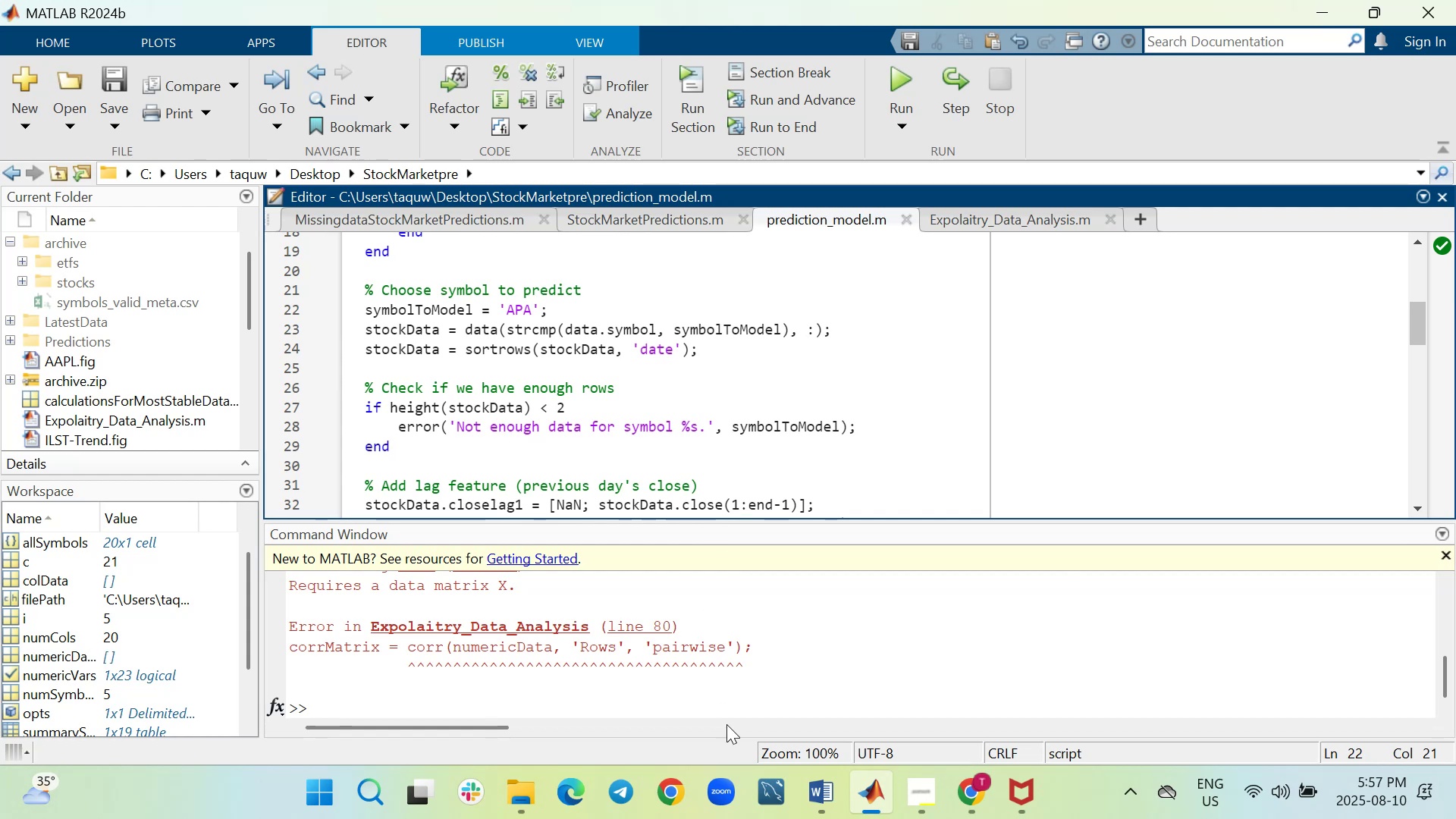 
wait(10.14)
 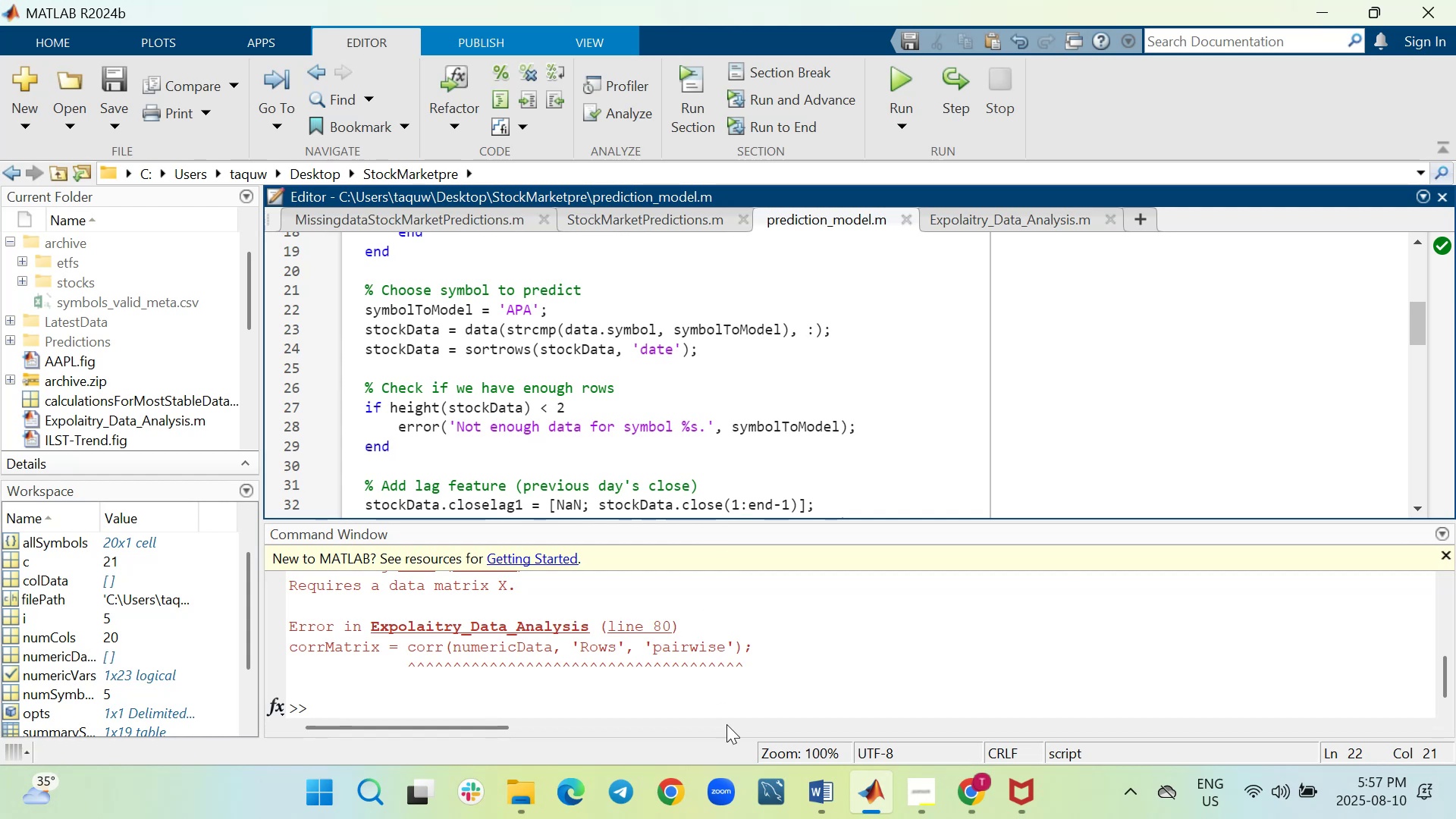 
left_click([38, 80])
 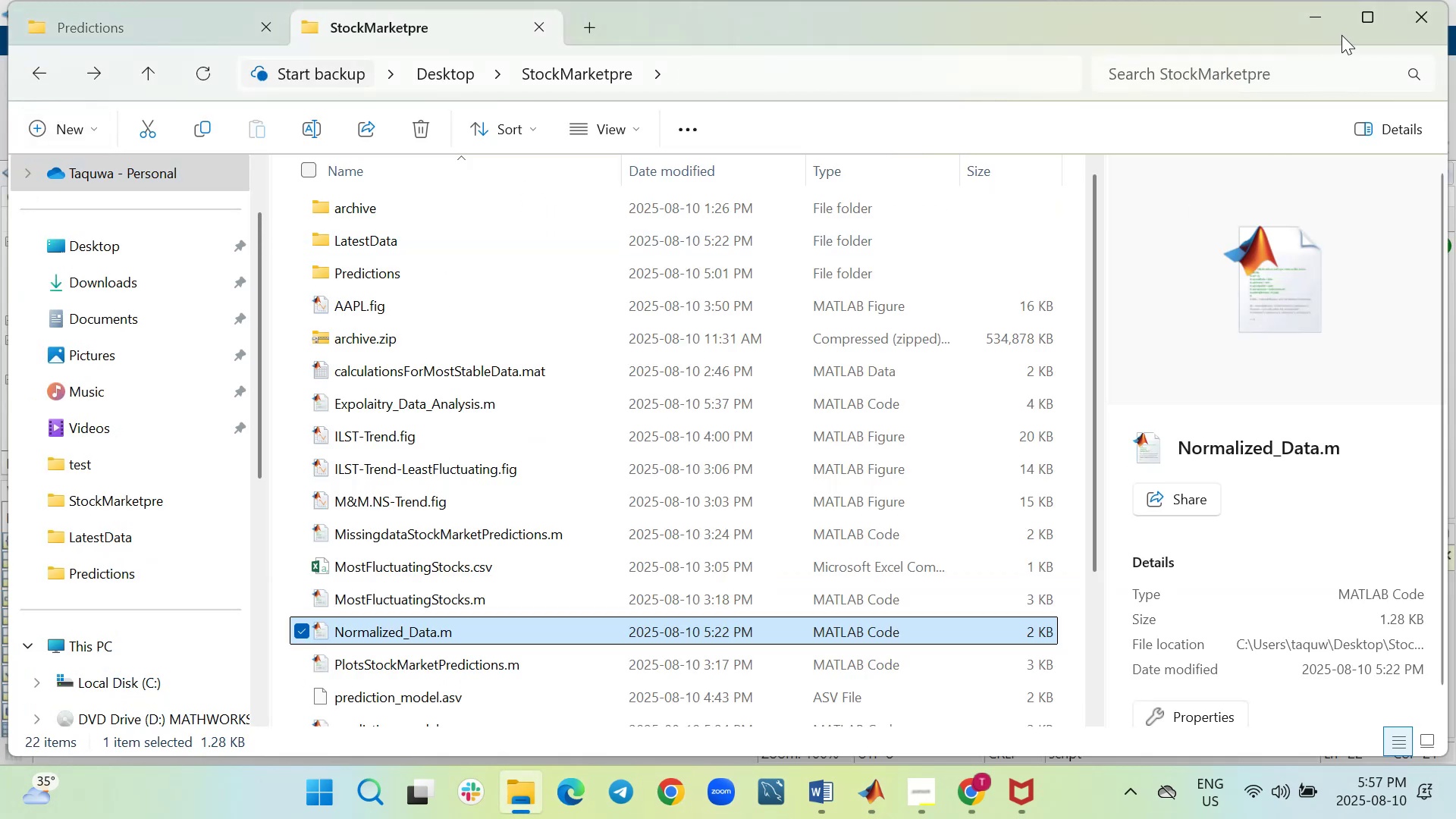 
left_click([1361, 24])
 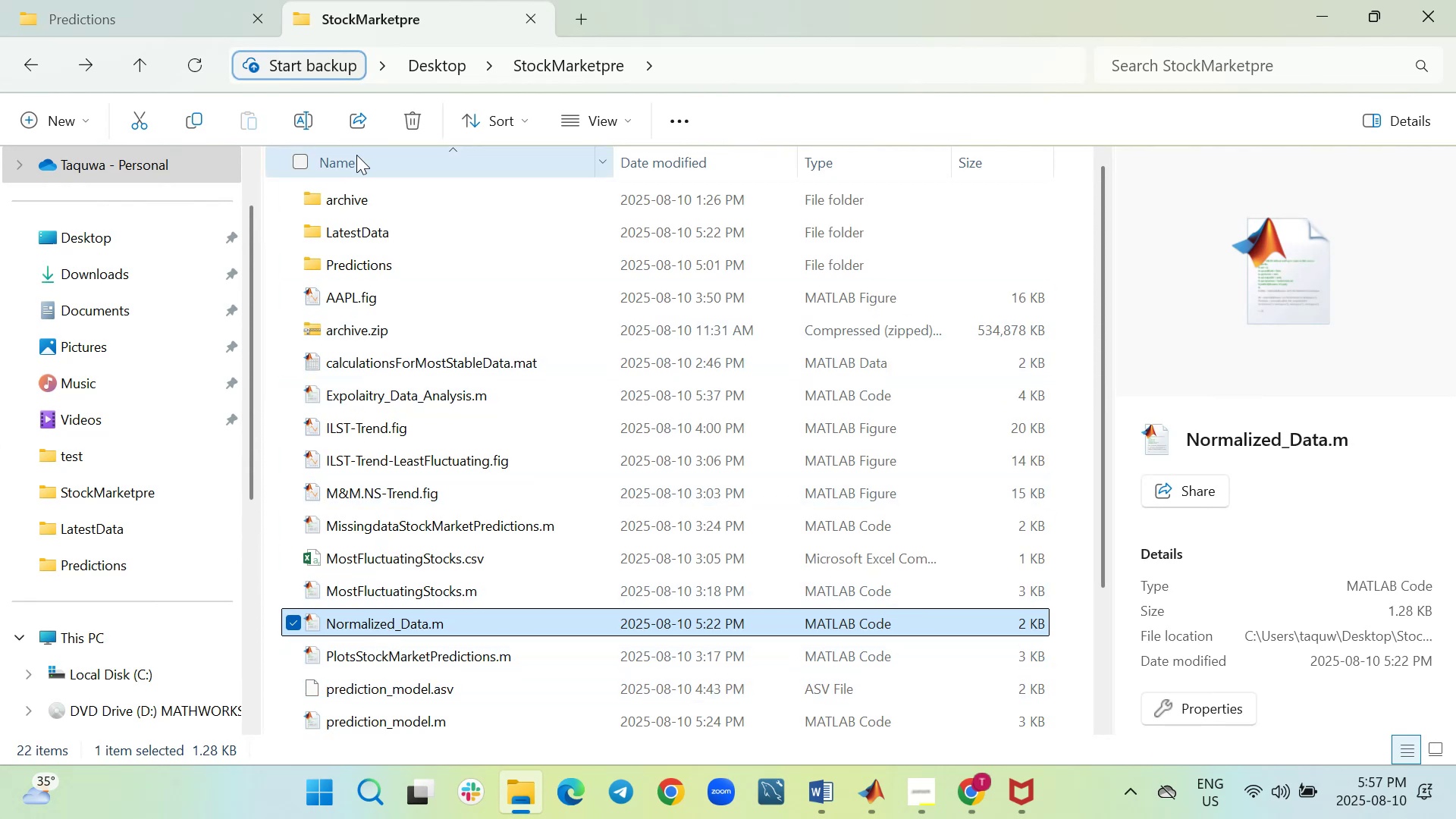 
wait(5.7)
 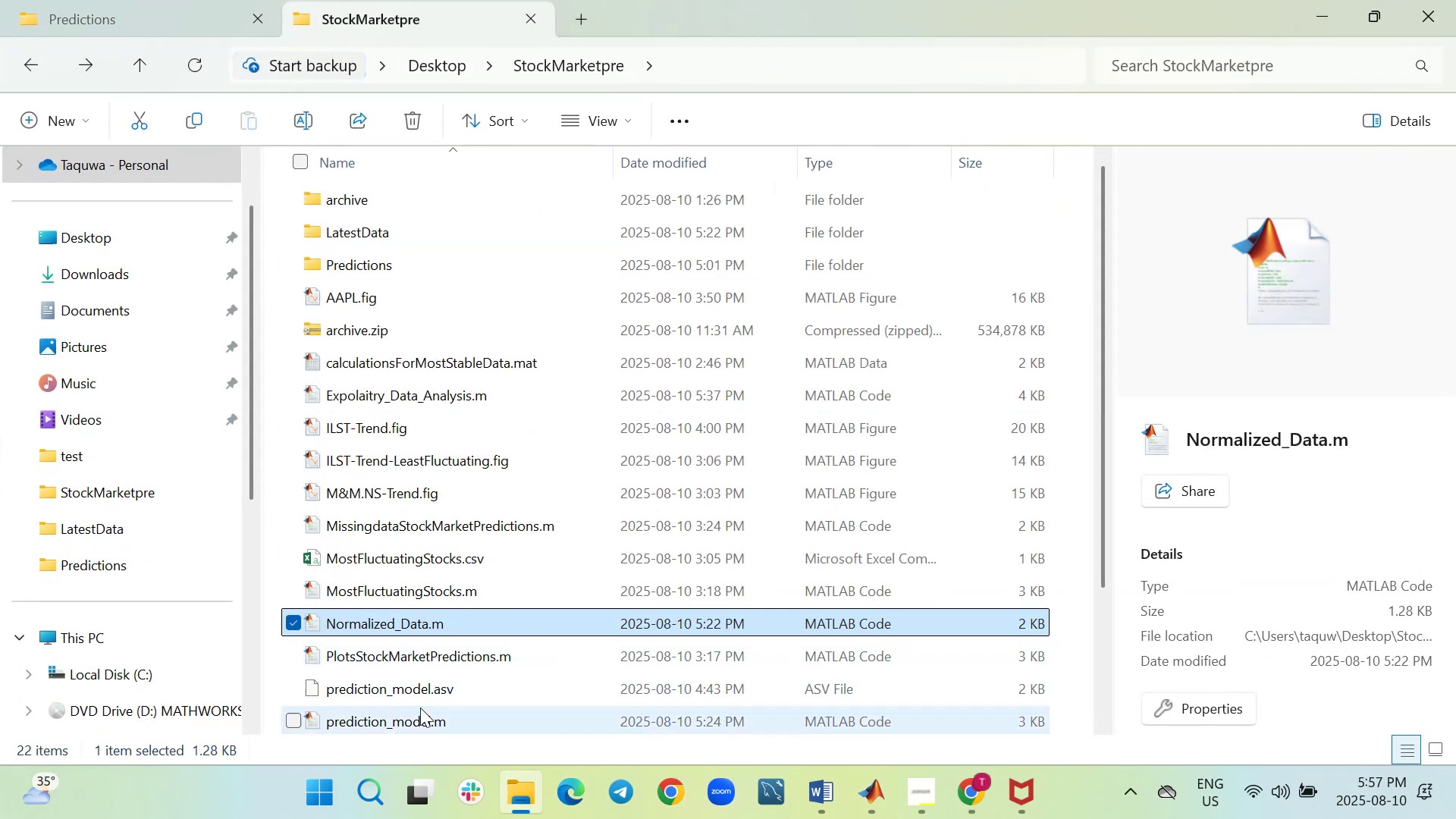 
double_click([371, 265])
 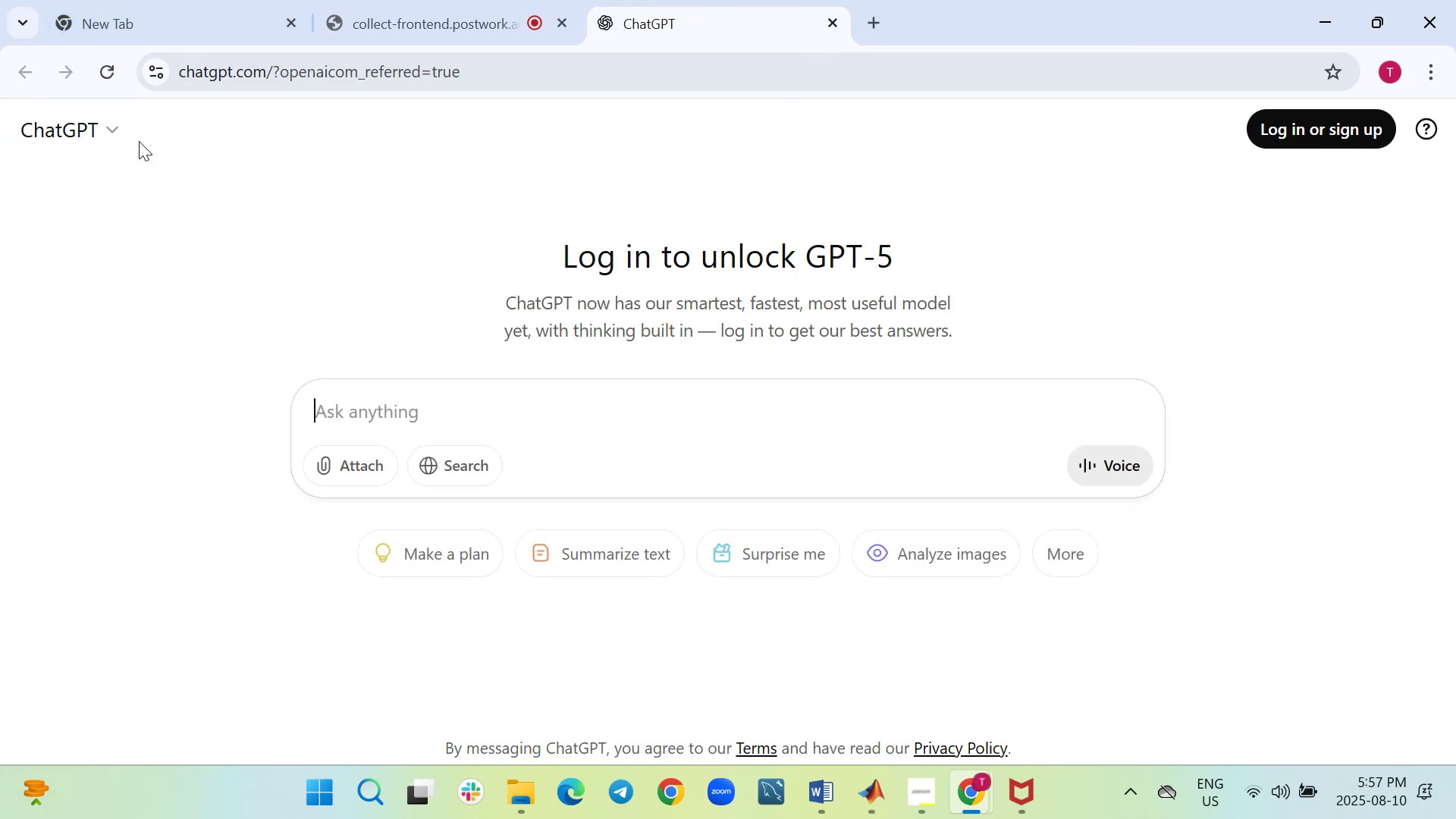 
wait(30.89)
 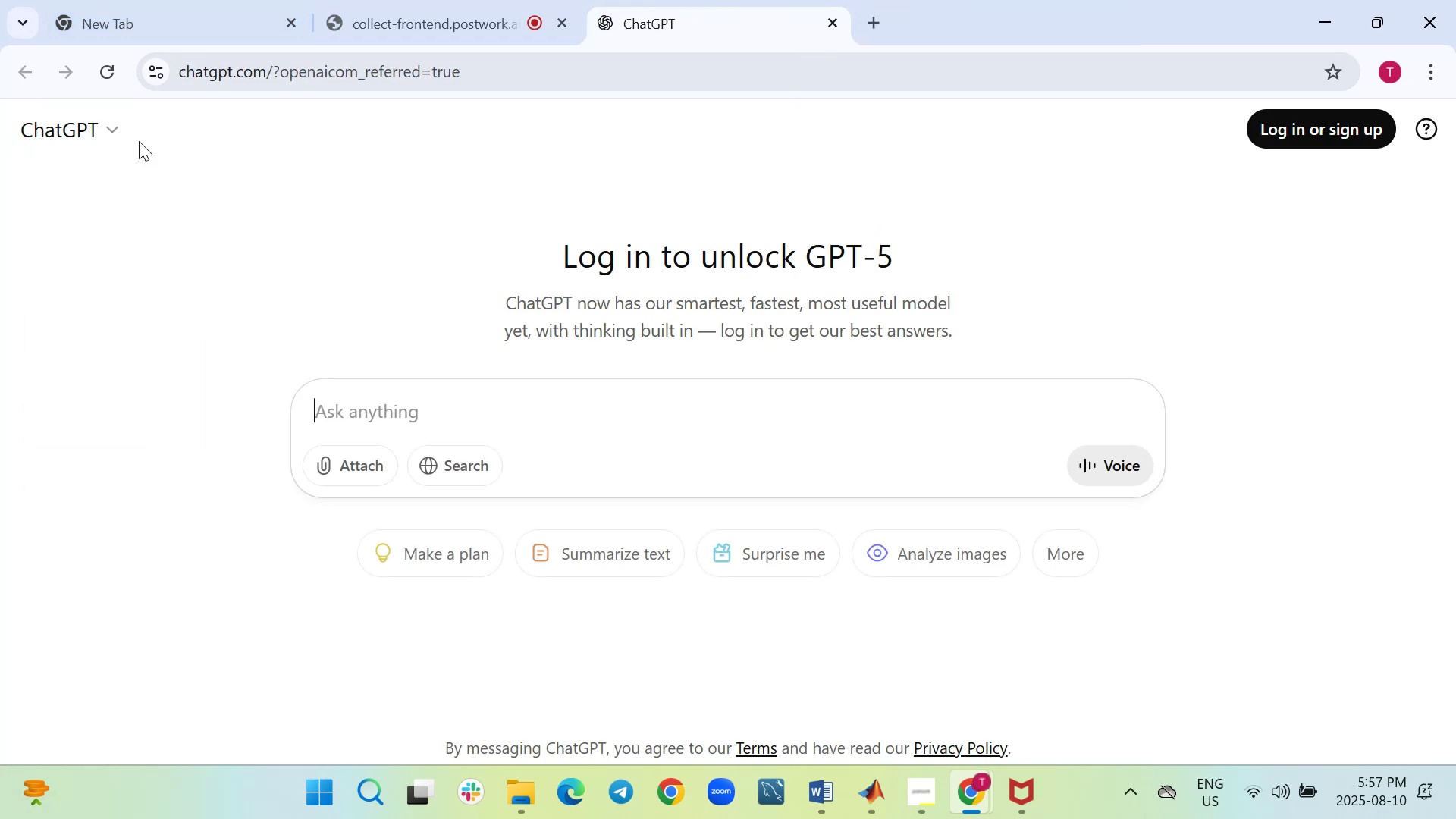 
left_click([64, 446])
 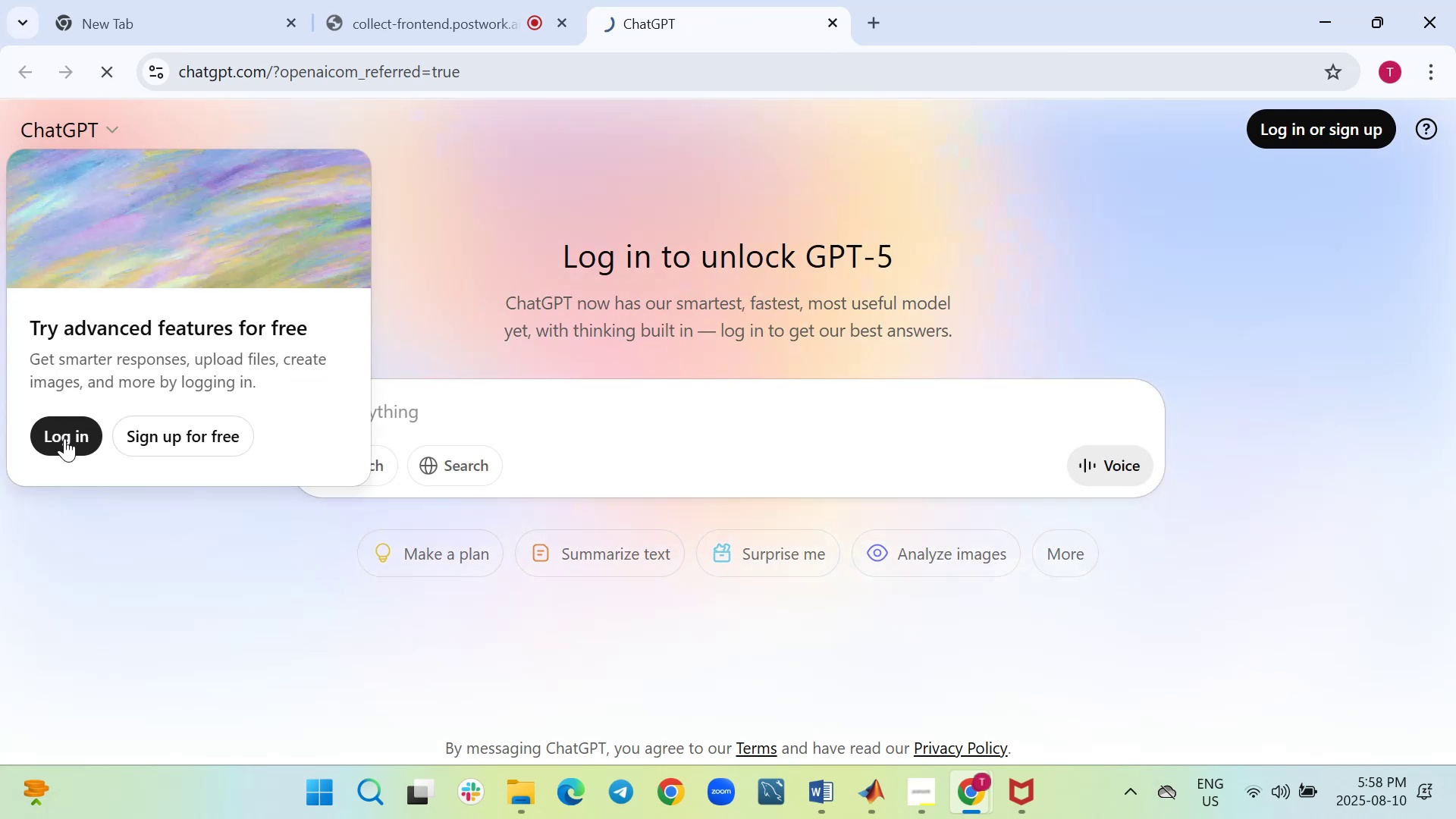 
left_click([64, 438])
 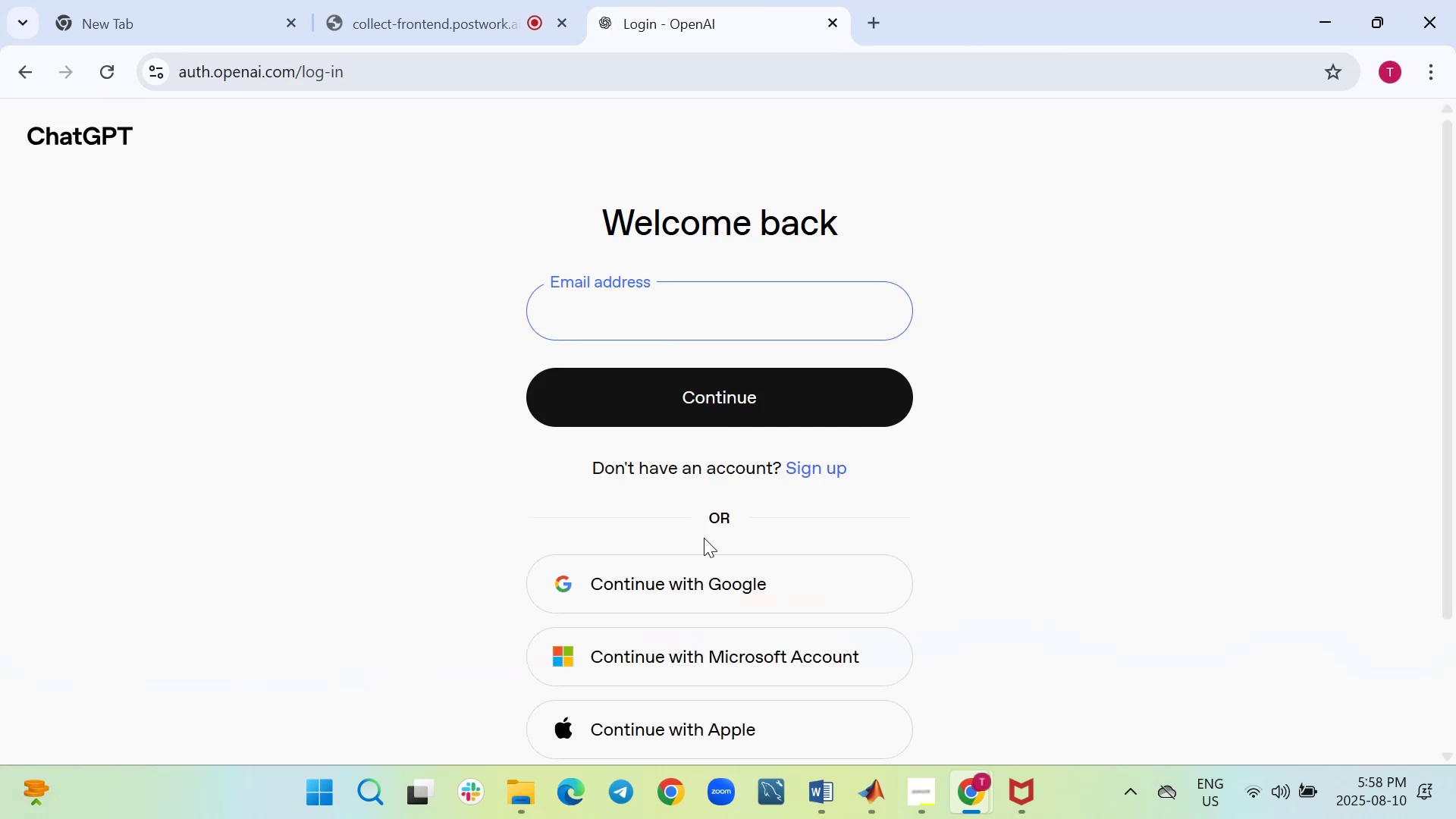 
left_click([698, 583])
 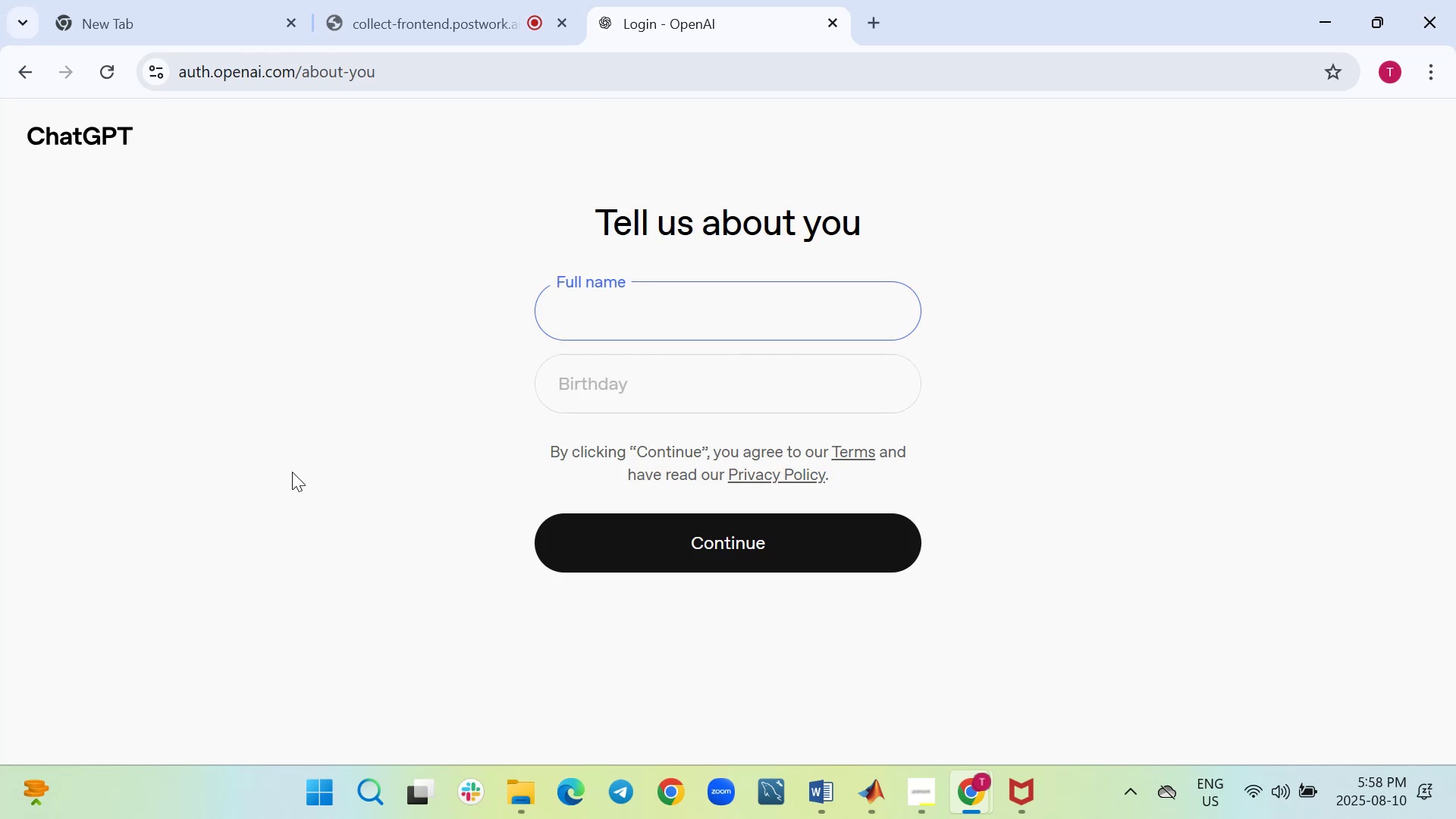 
wait(15.0)
 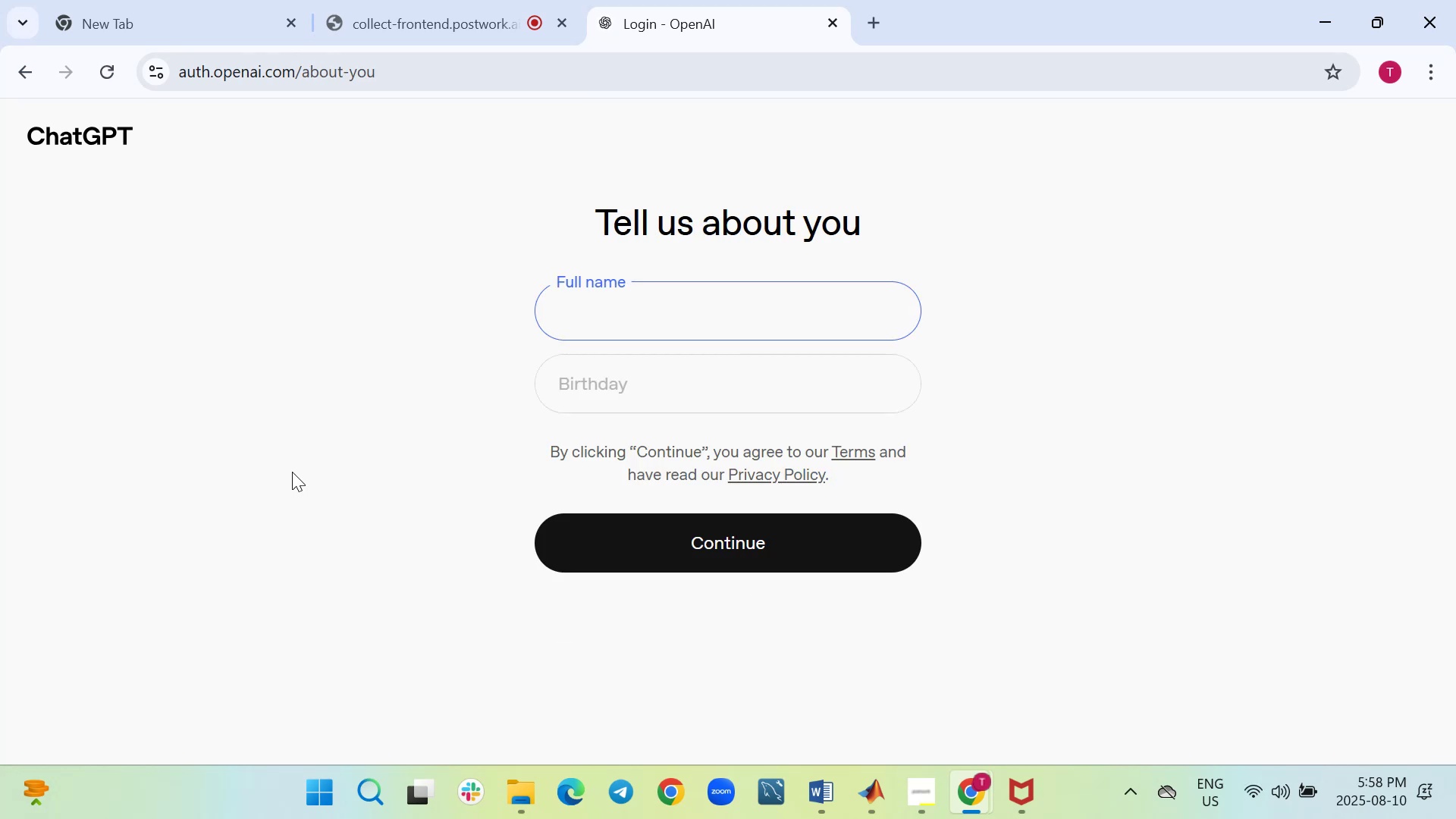 
left_click([22, 64])
 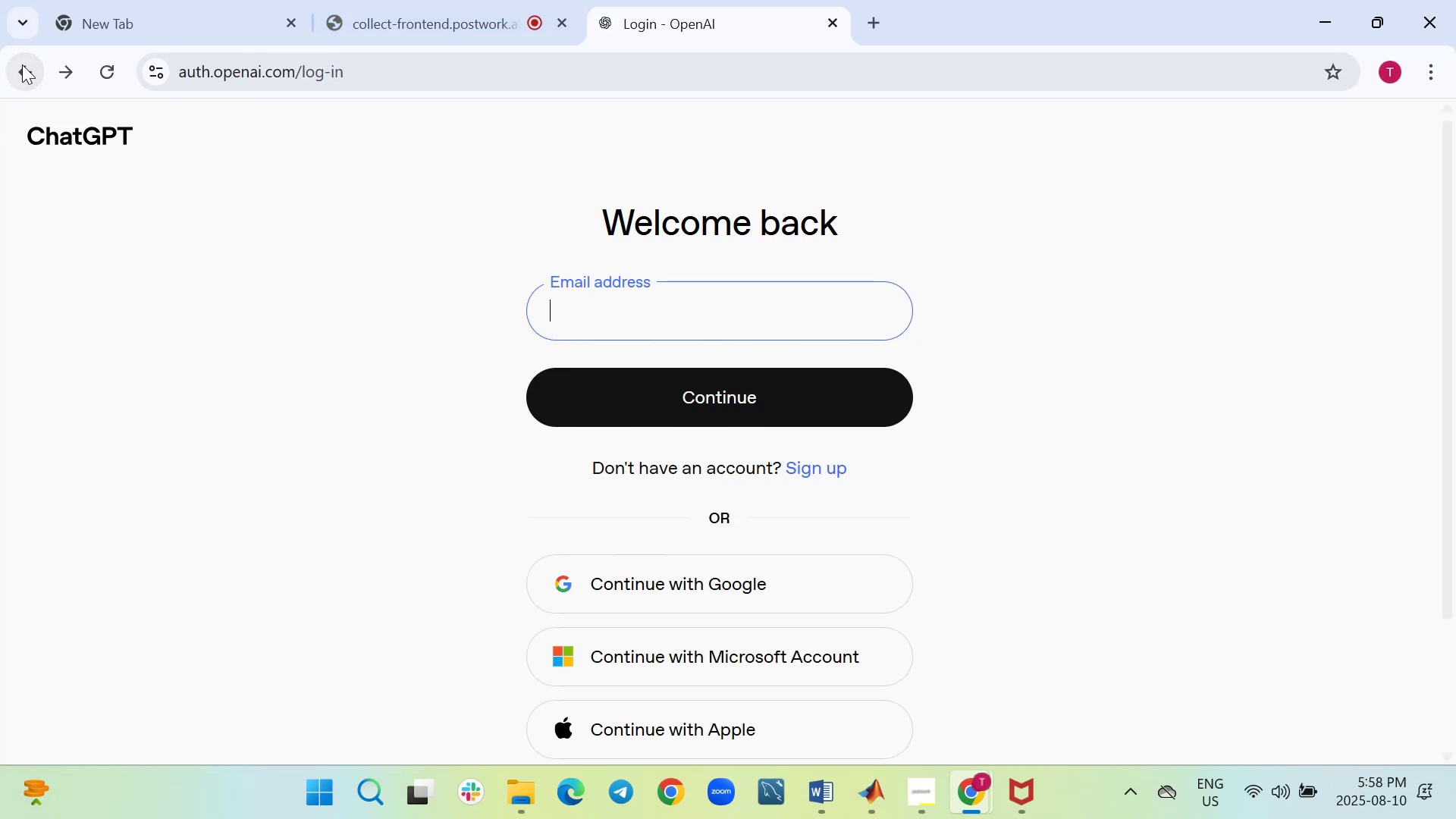 
left_click([22, 64])
 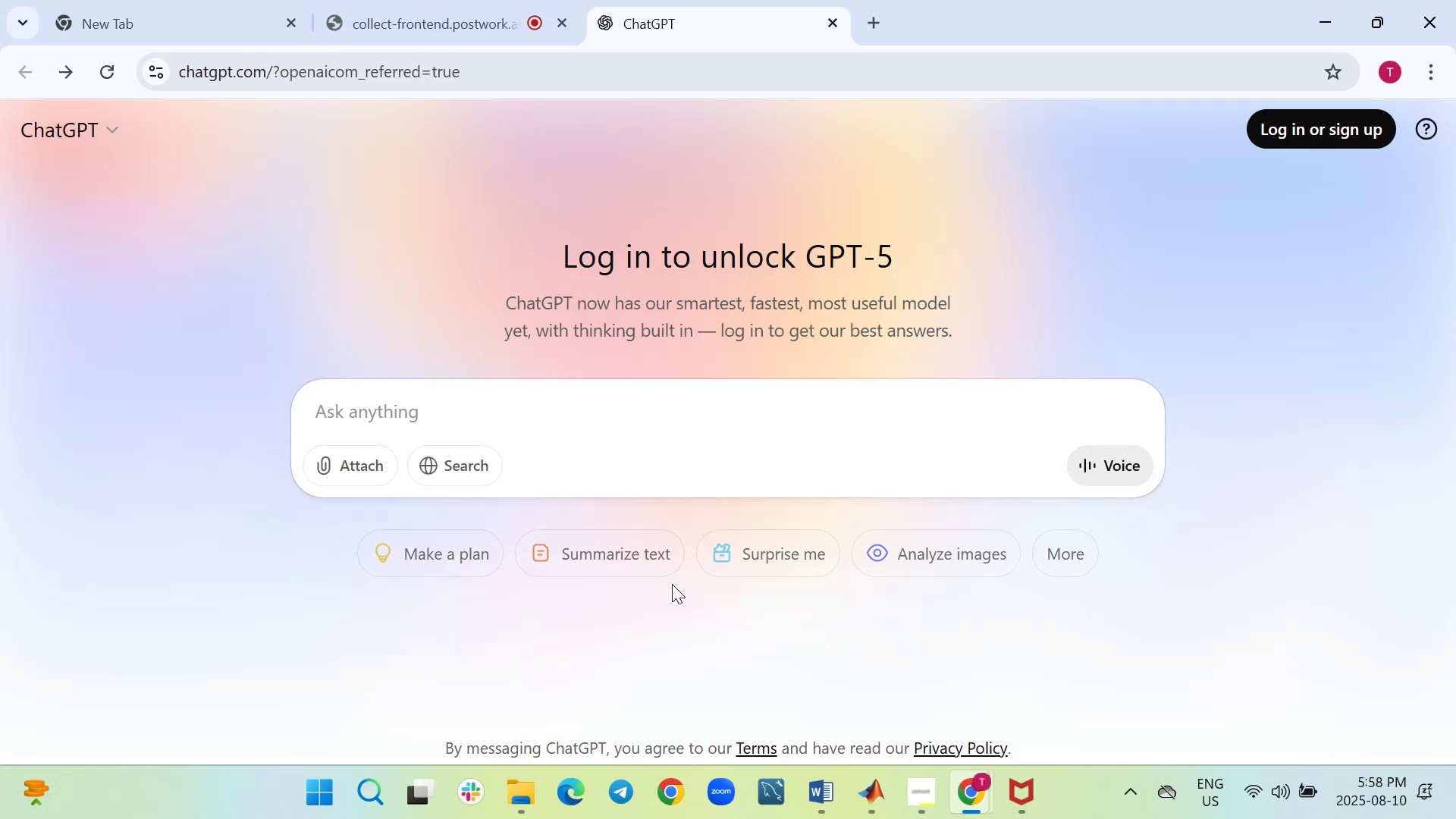 
left_click([636, 428])
 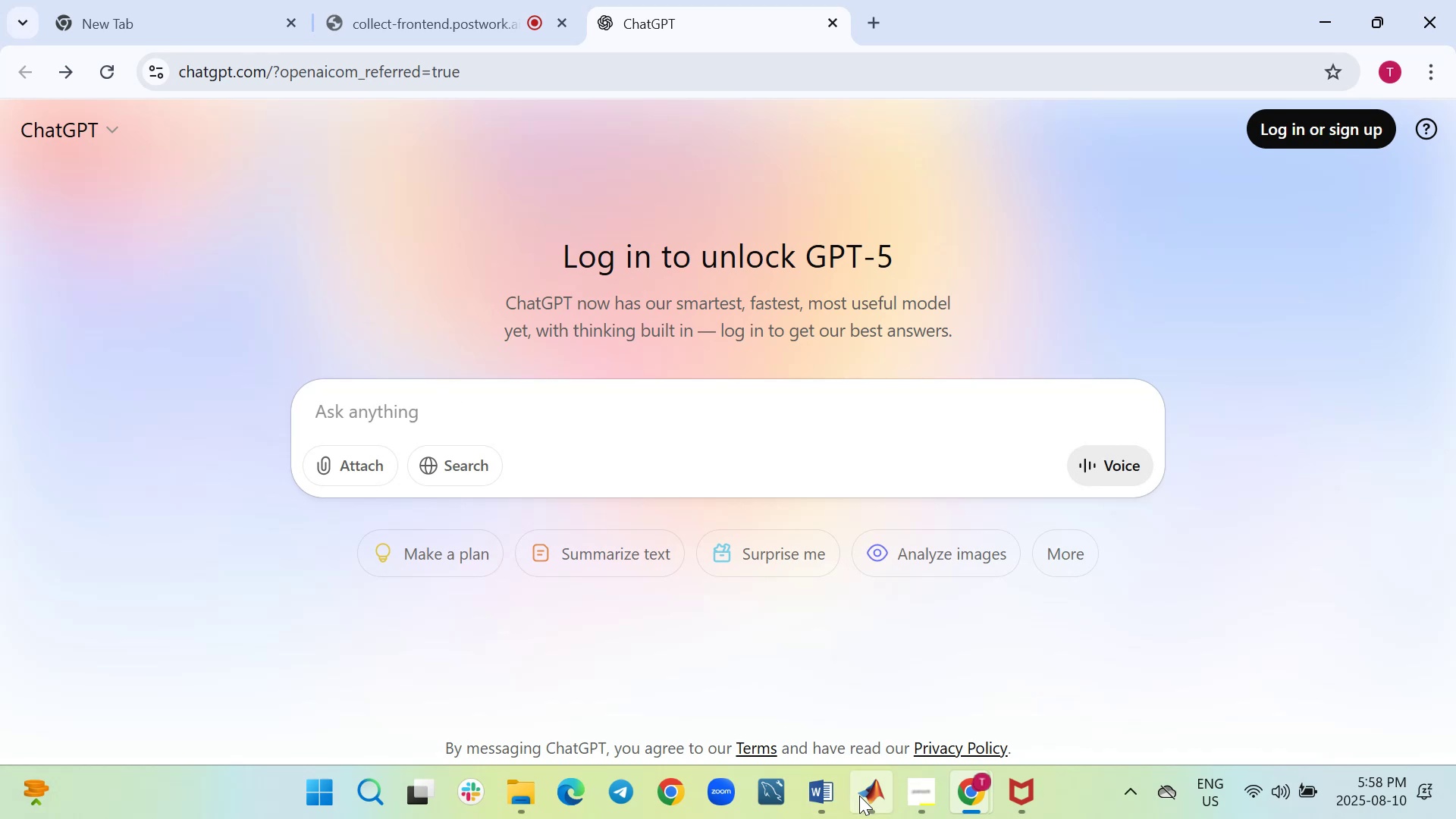 
left_click([839, 704])
 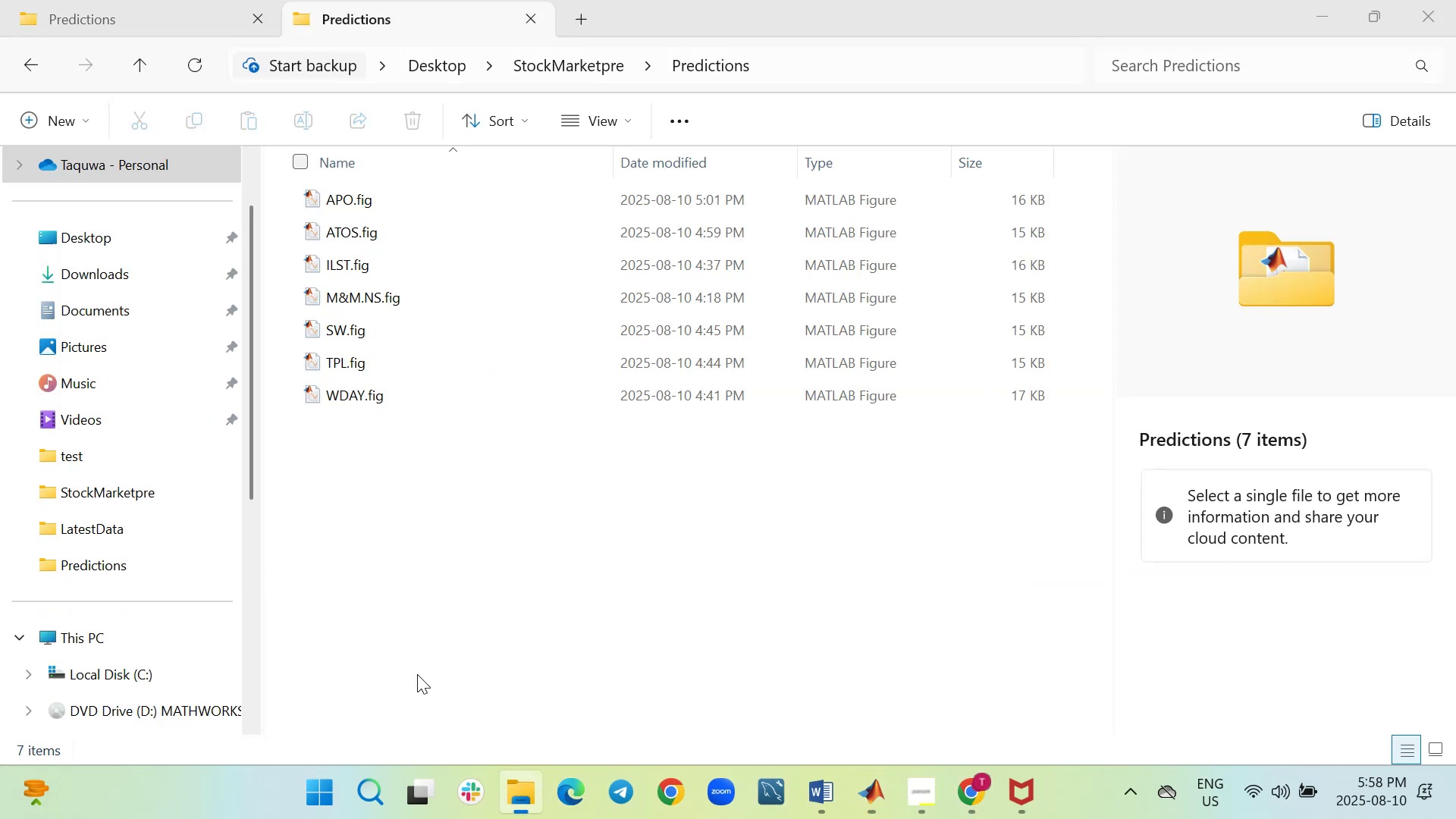 
wait(12.48)
 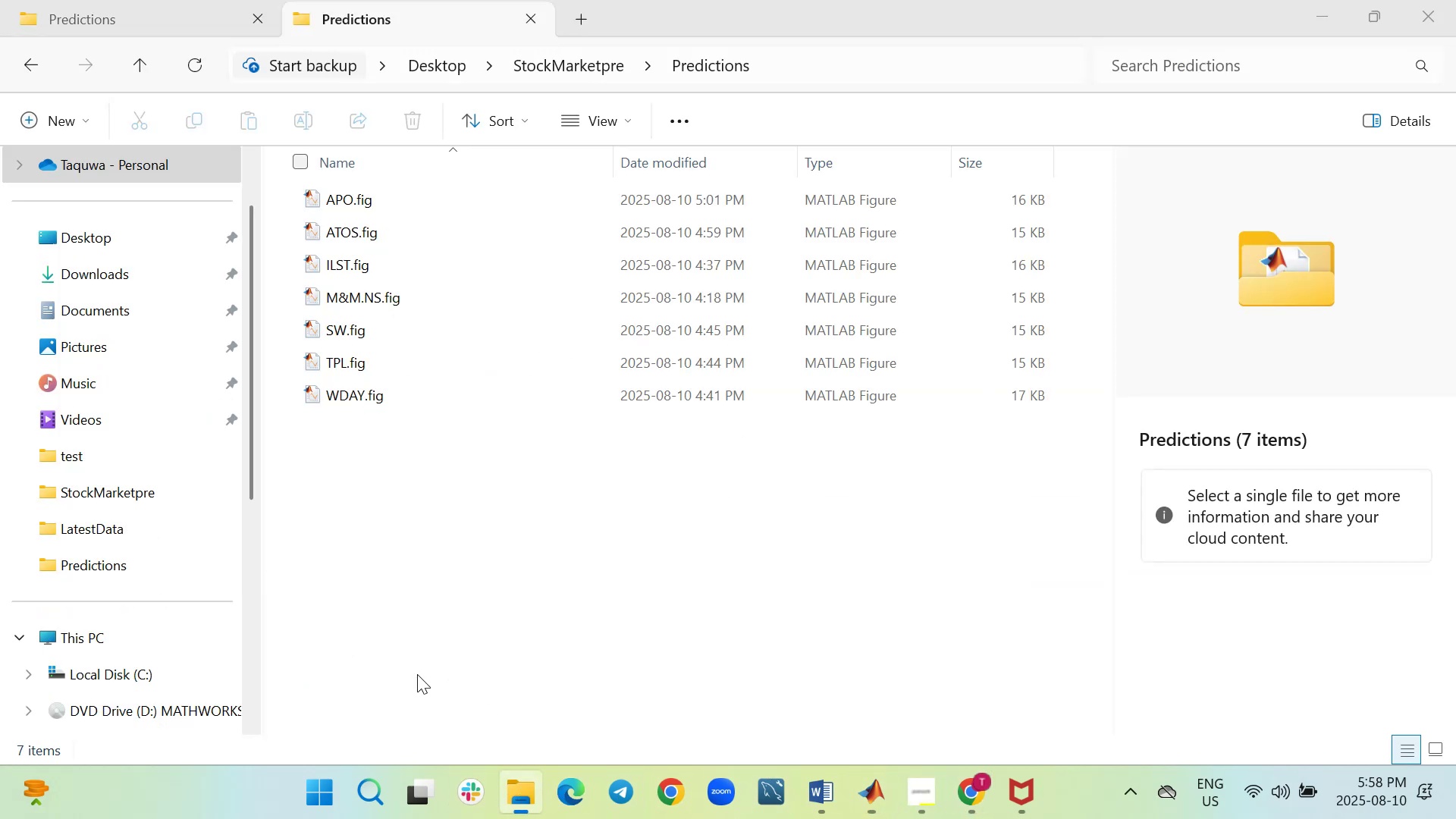 
double_click([375, 300])
 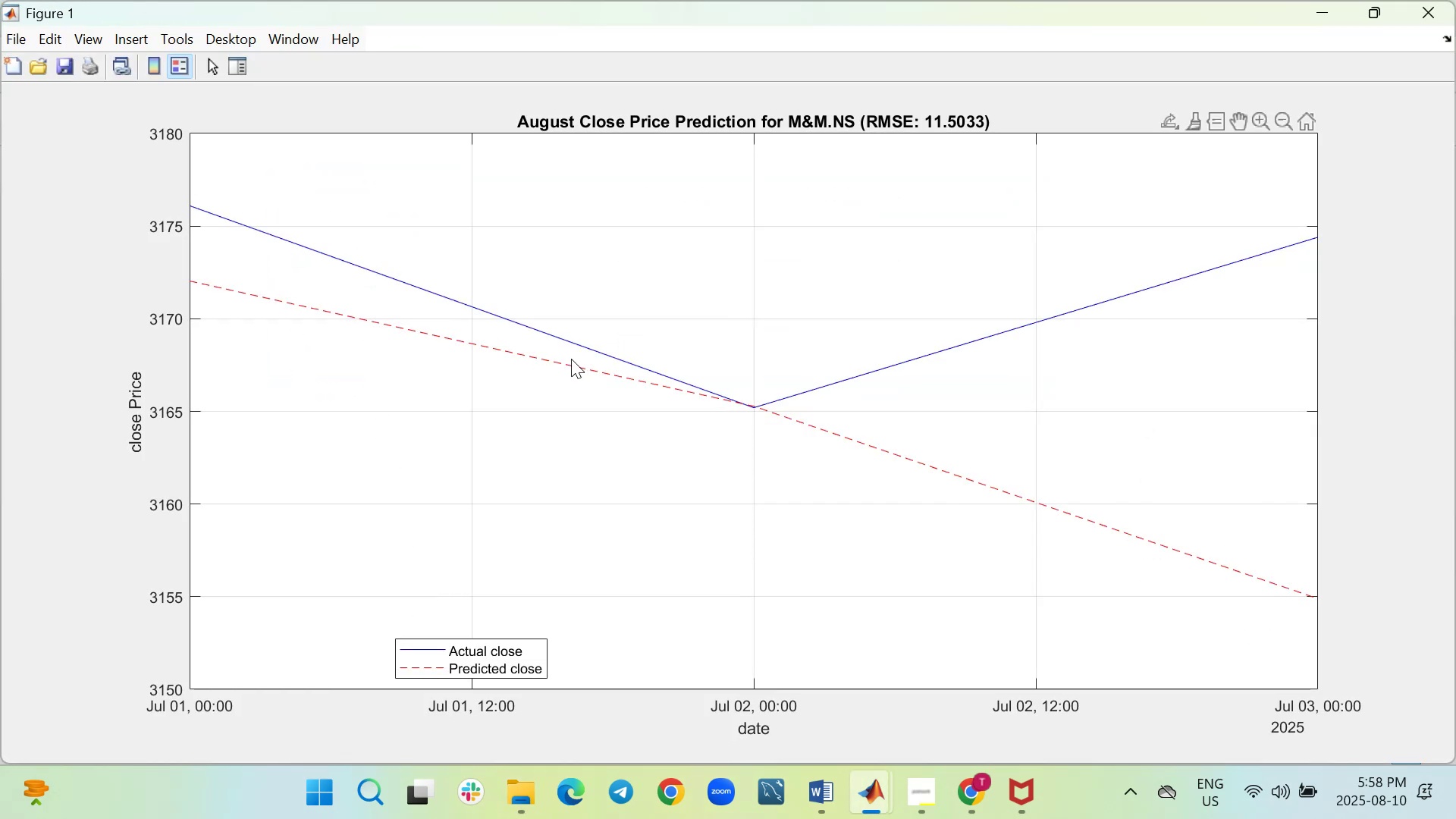 
wait(9.53)
 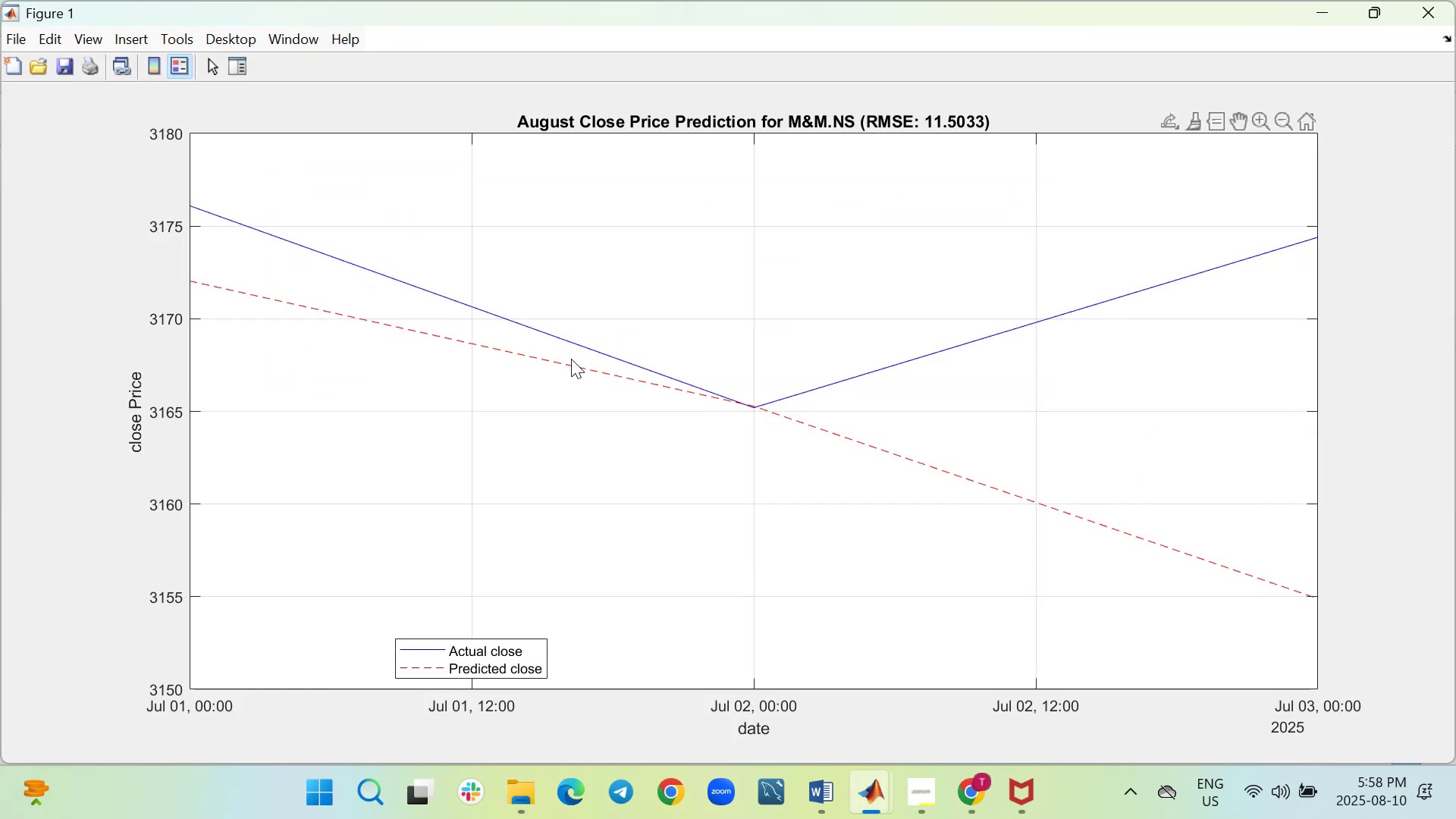 
mouse_move([1316, 253])
 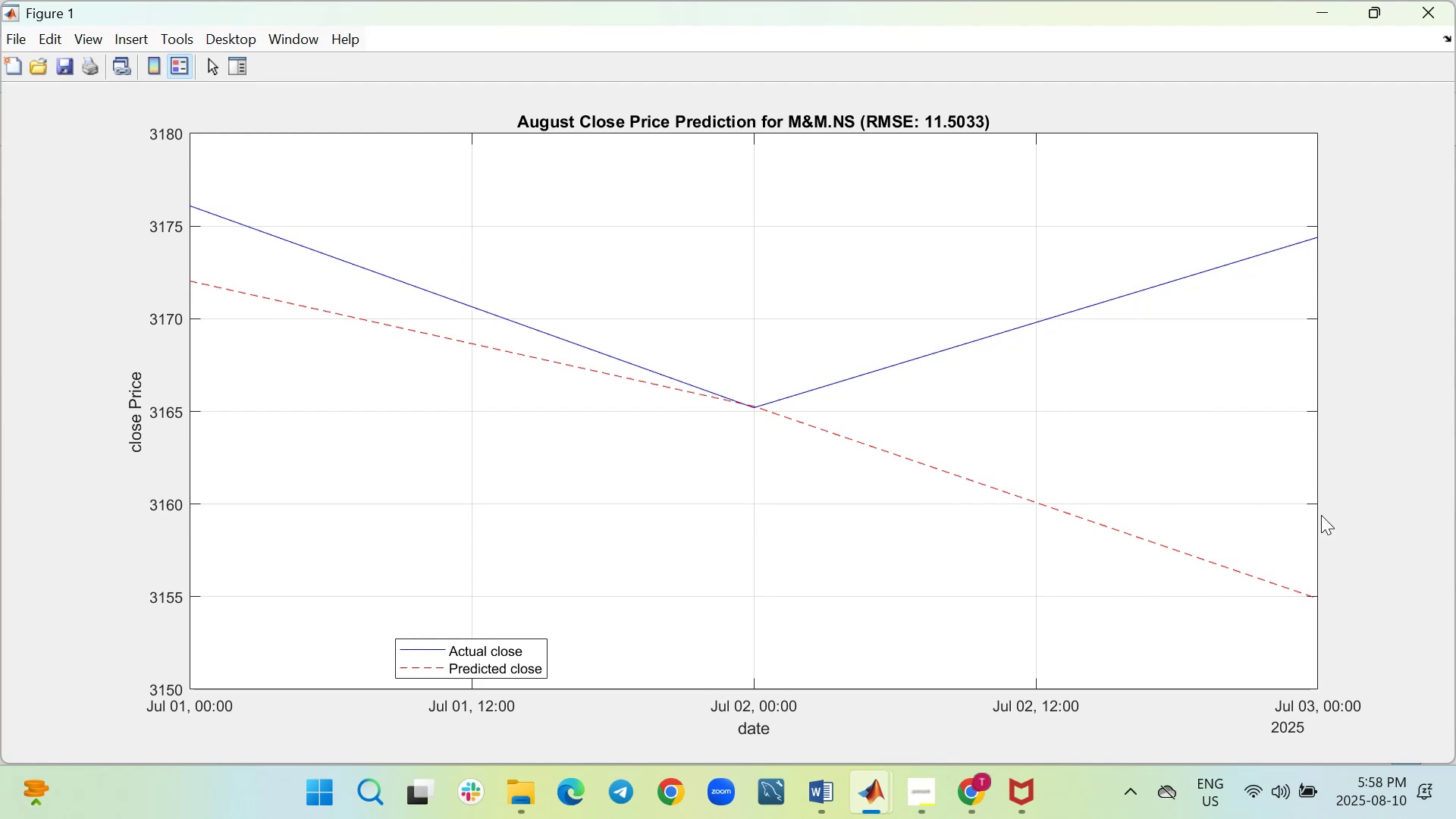 
mouse_move([1304, 592])
 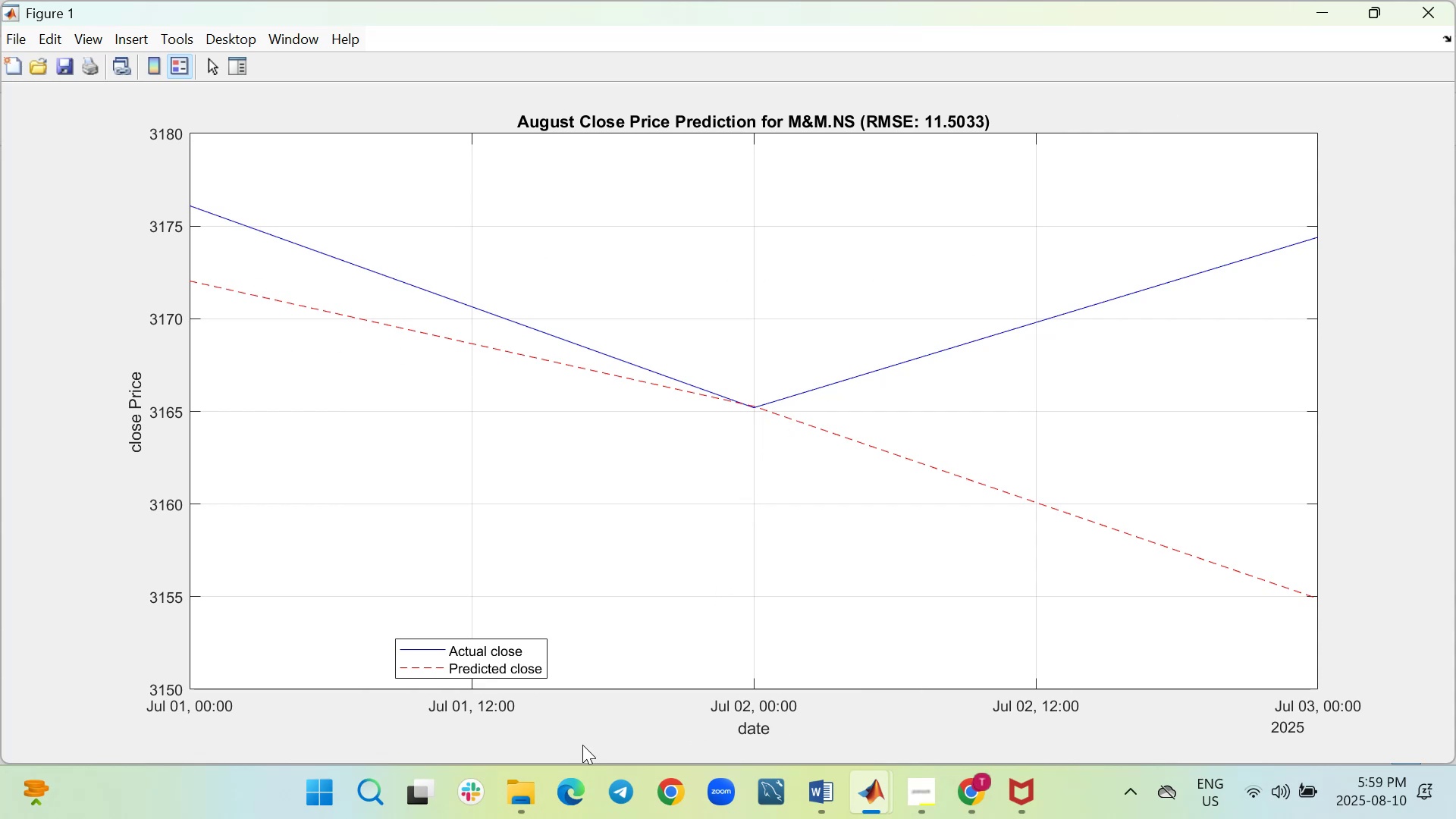 
wait(13.66)
 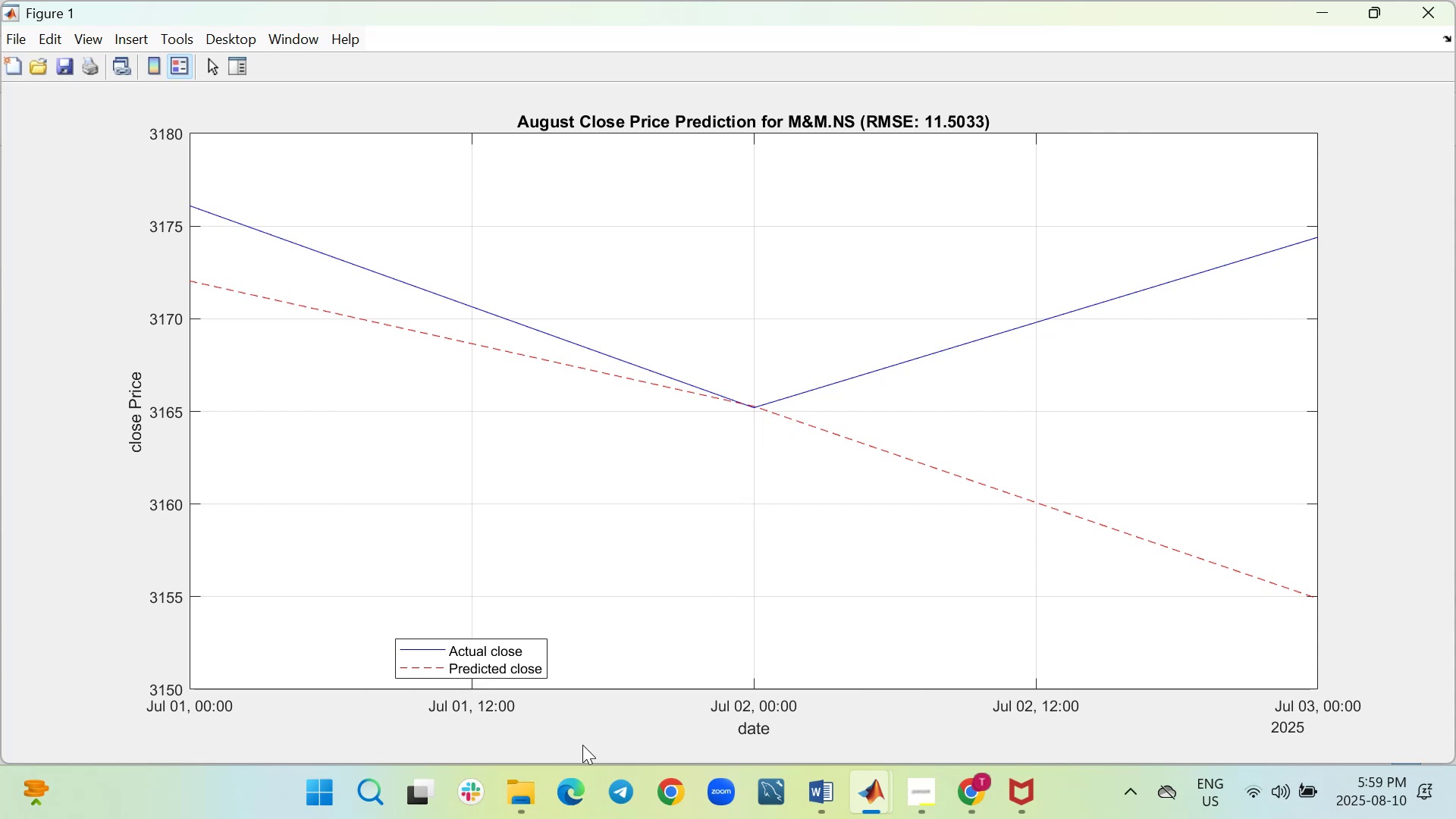 
left_click([443, 456])
 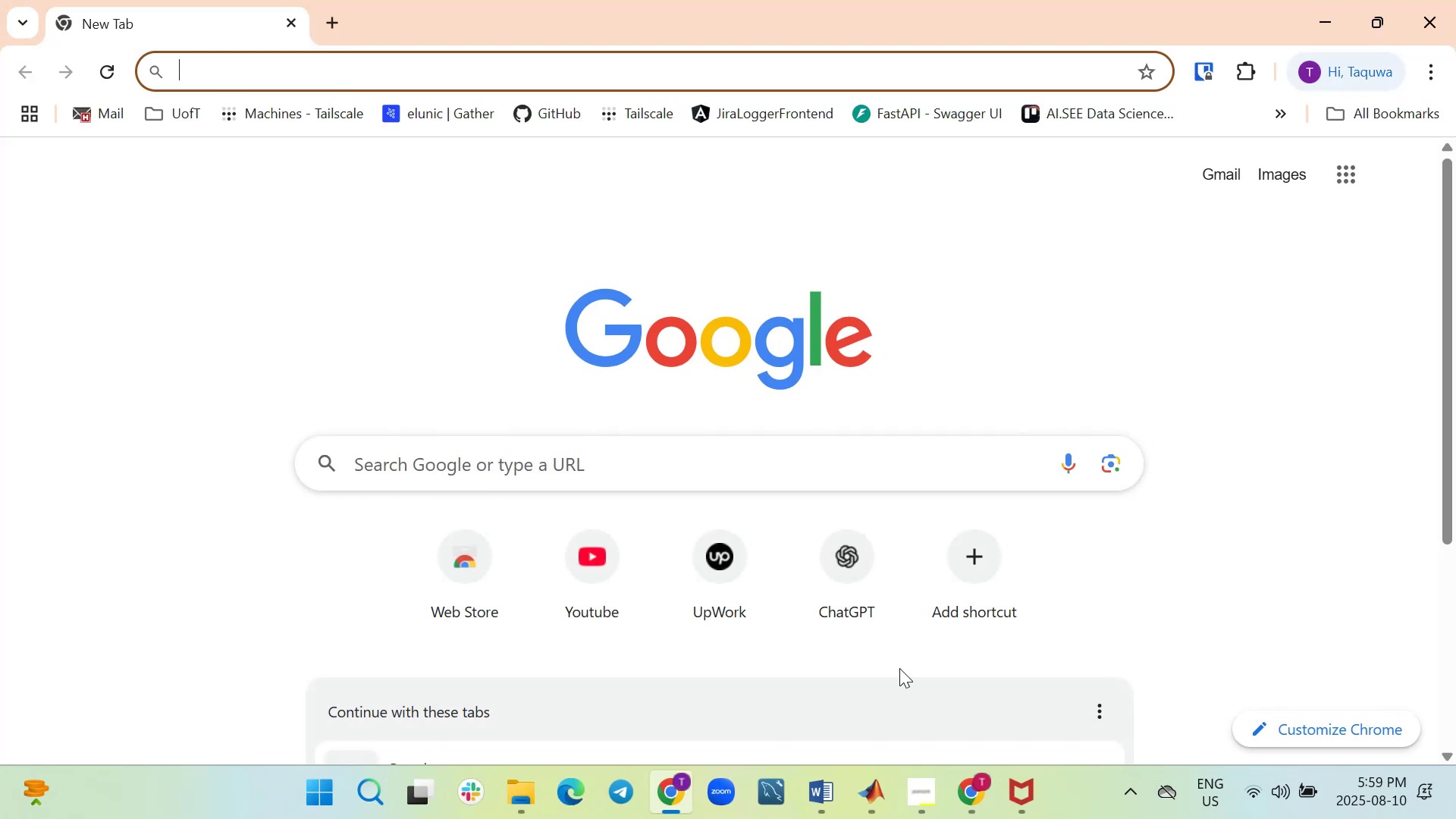 
left_click([852, 564])
 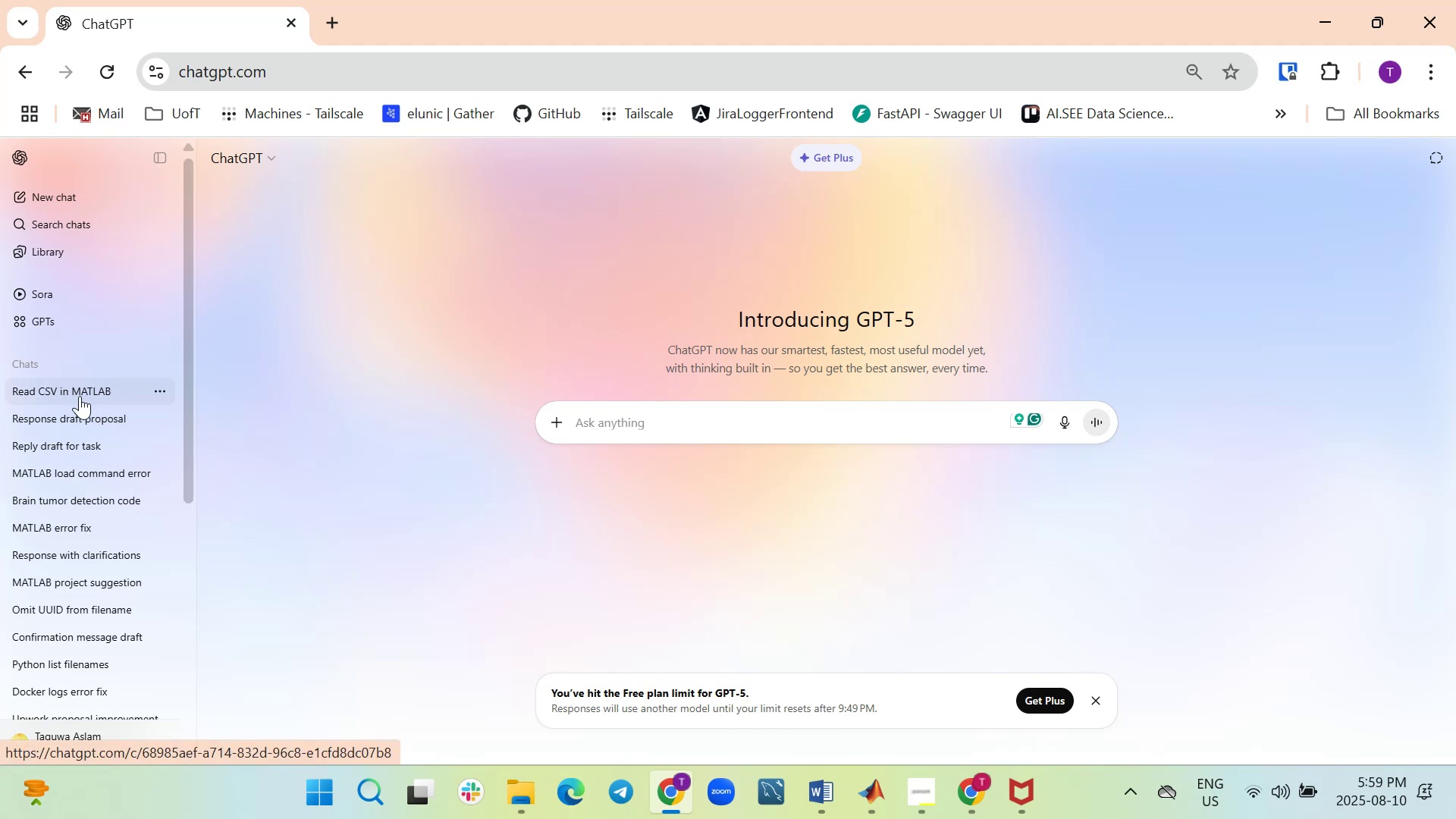 
wait(7.58)
 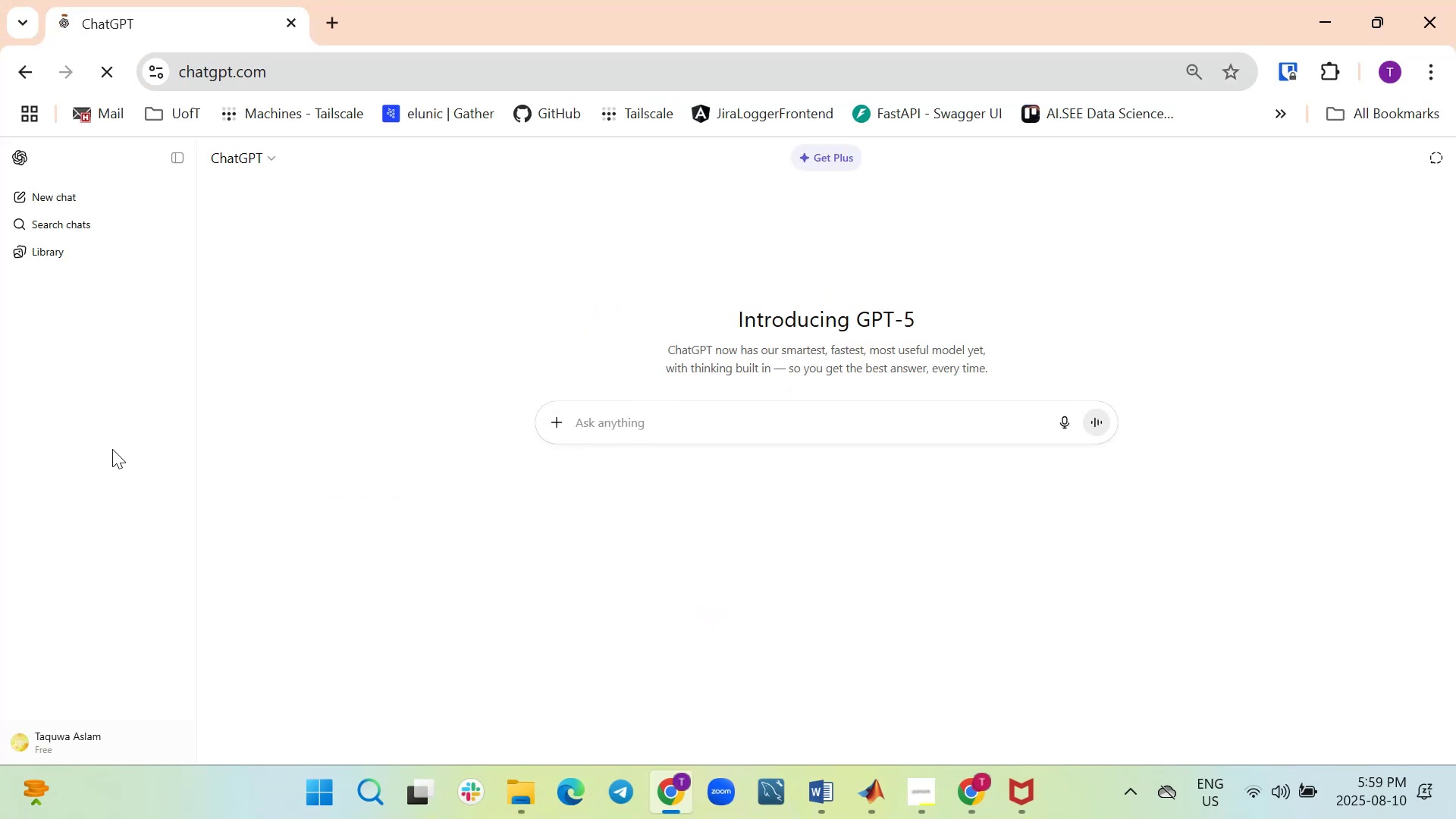 
left_click([82, 395])
 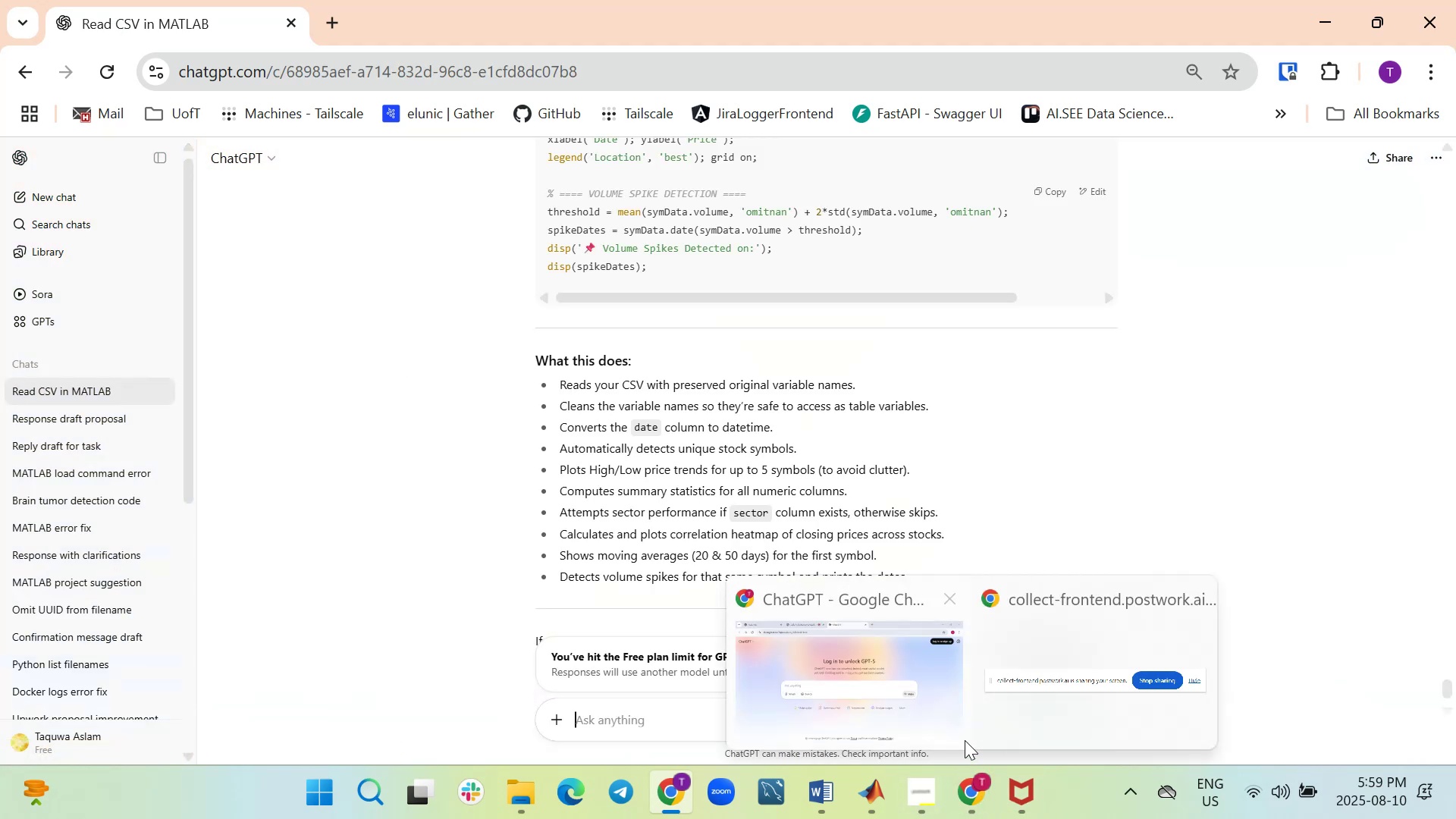 
wait(7.51)
 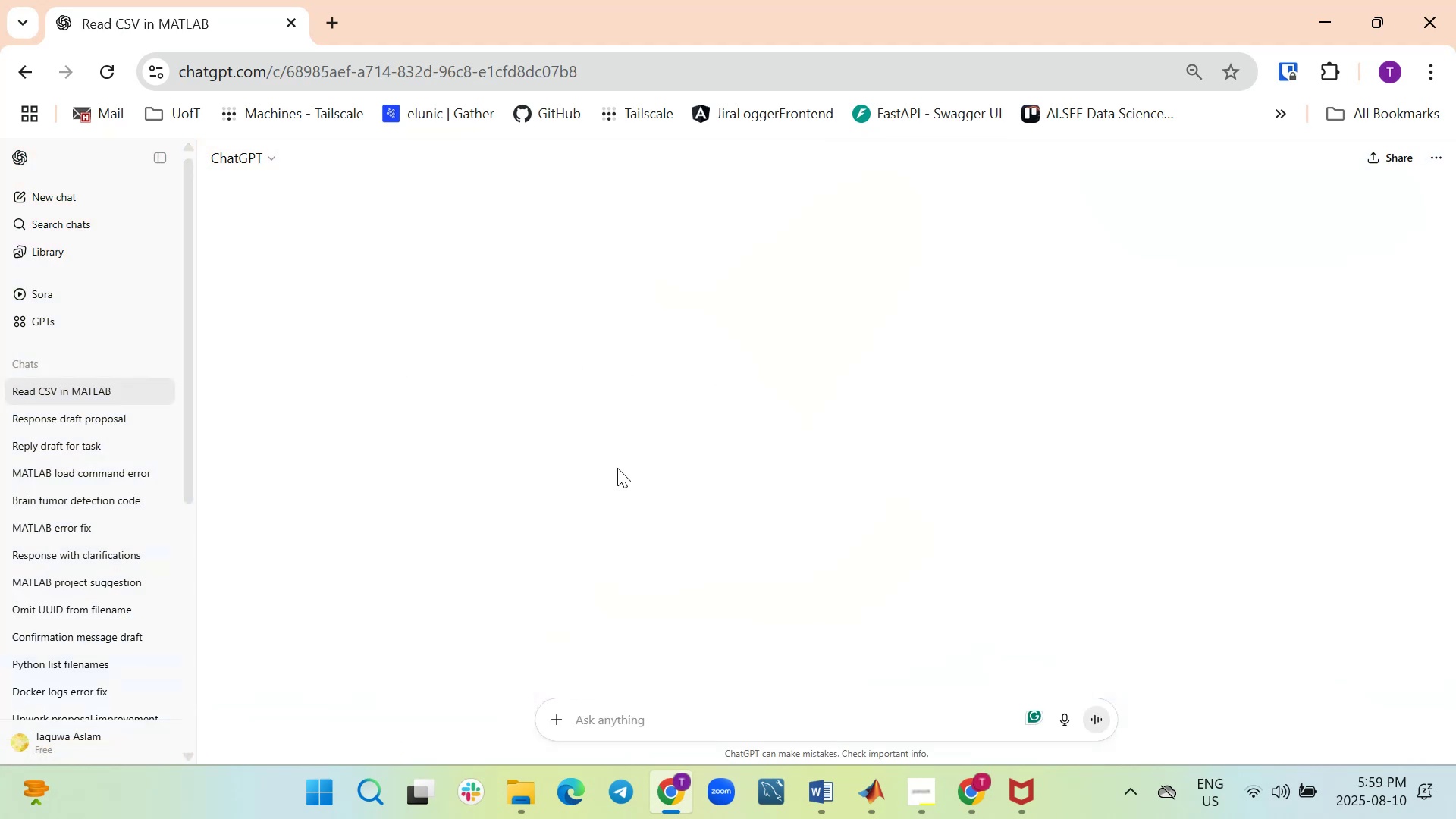 
left_click([885, 686])
 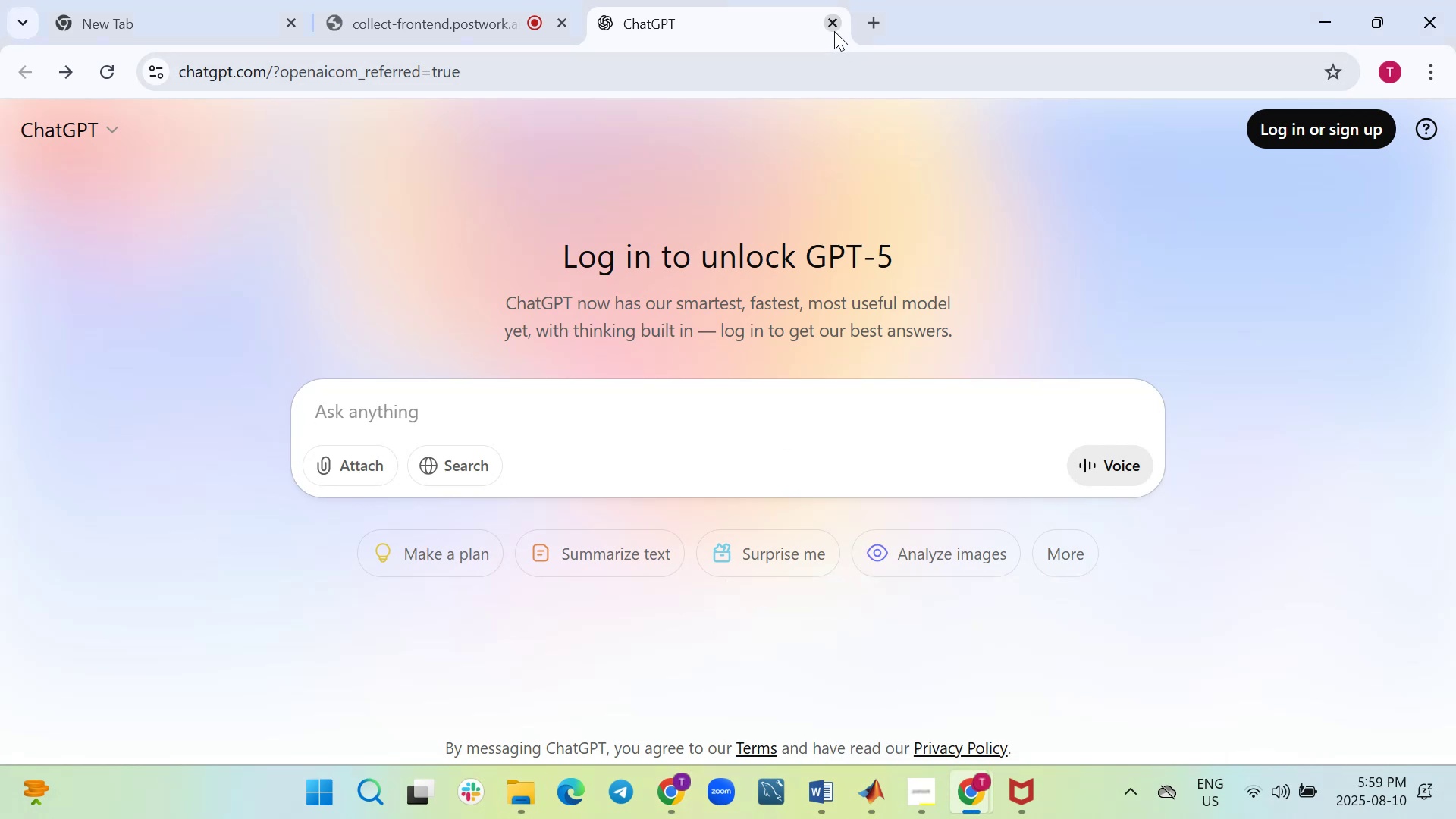 
left_click([833, 29])
 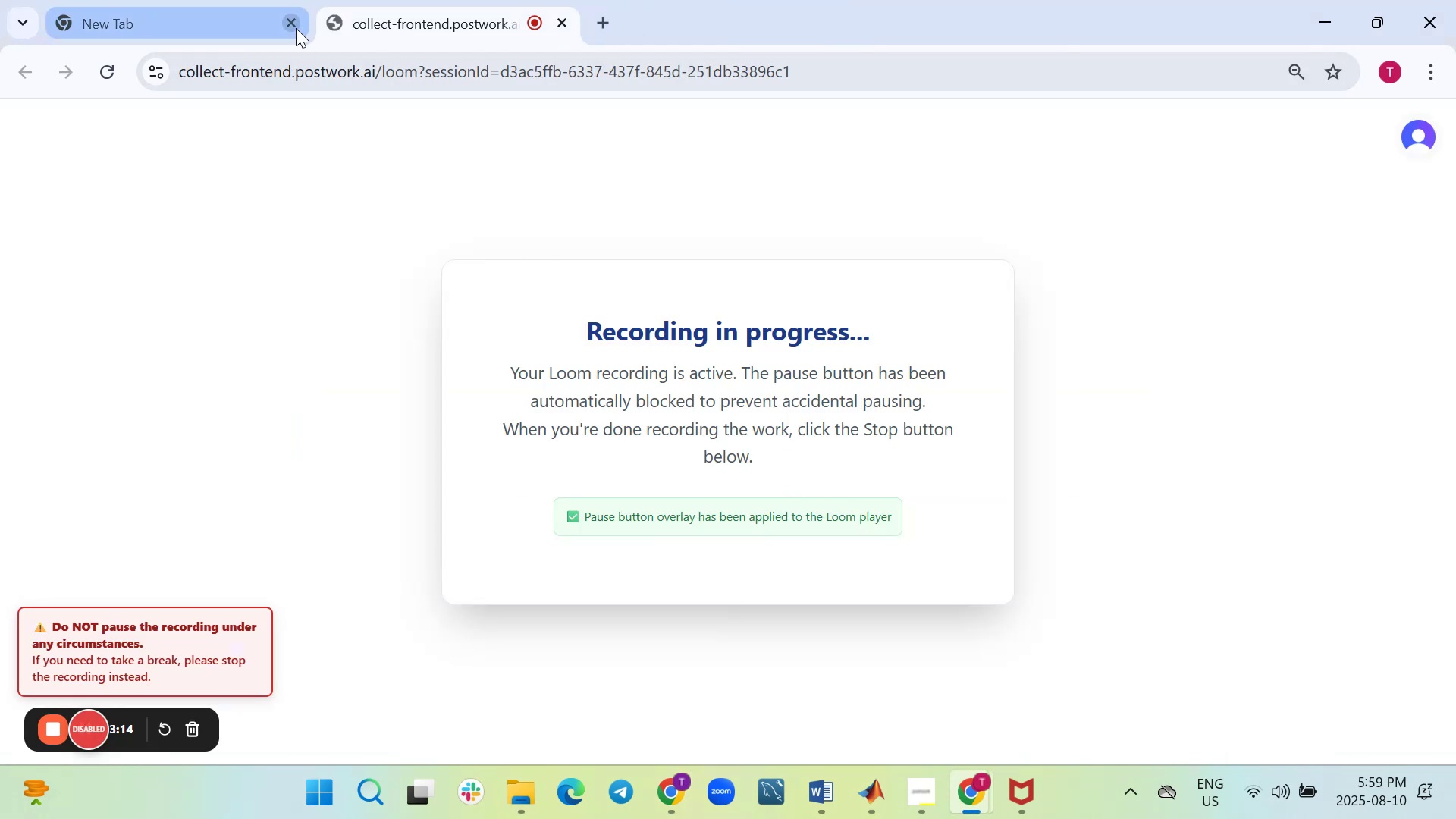 
left_click([288, 27])
 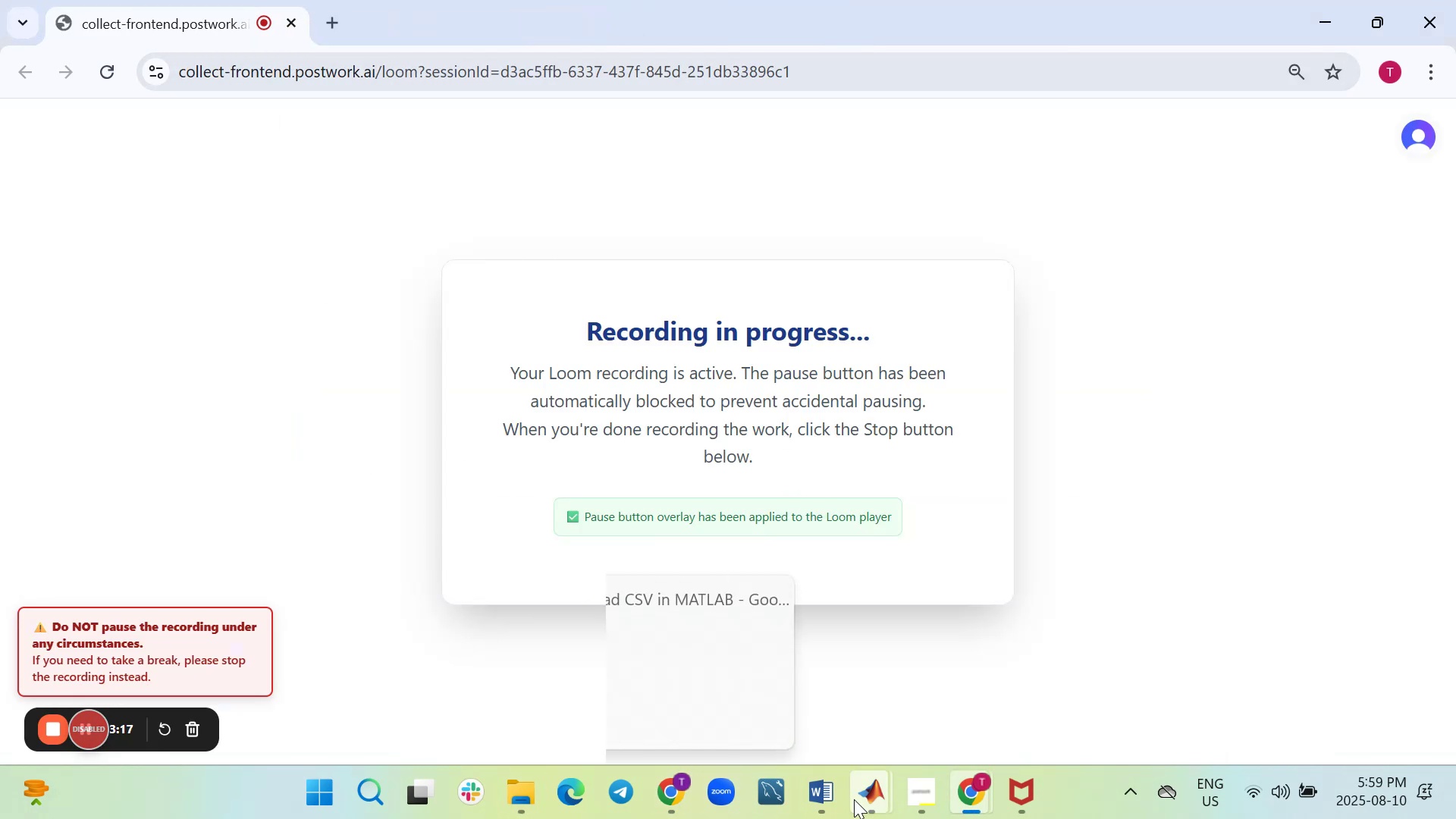 
left_click([748, 670])
 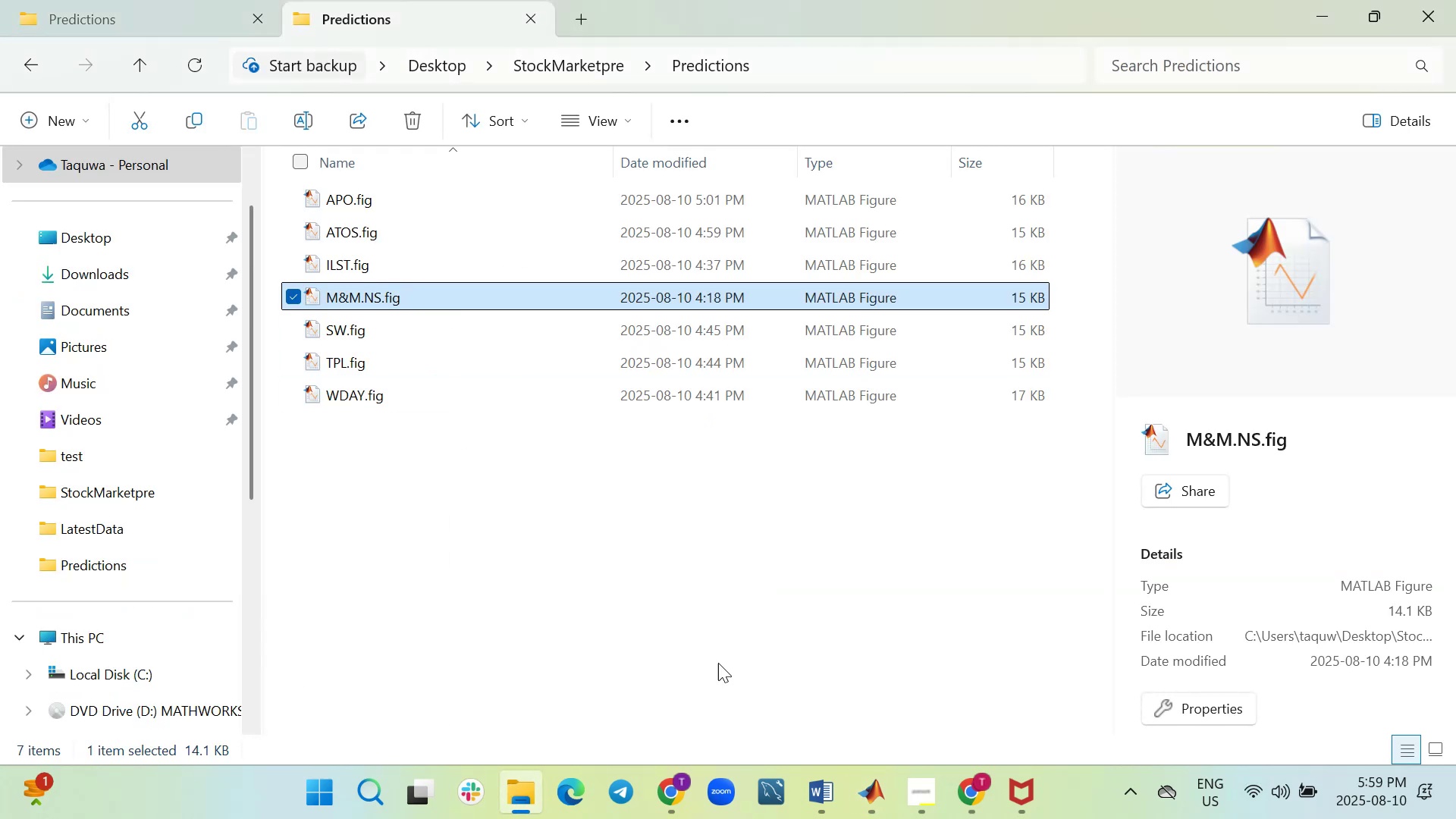 
wait(7.33)
 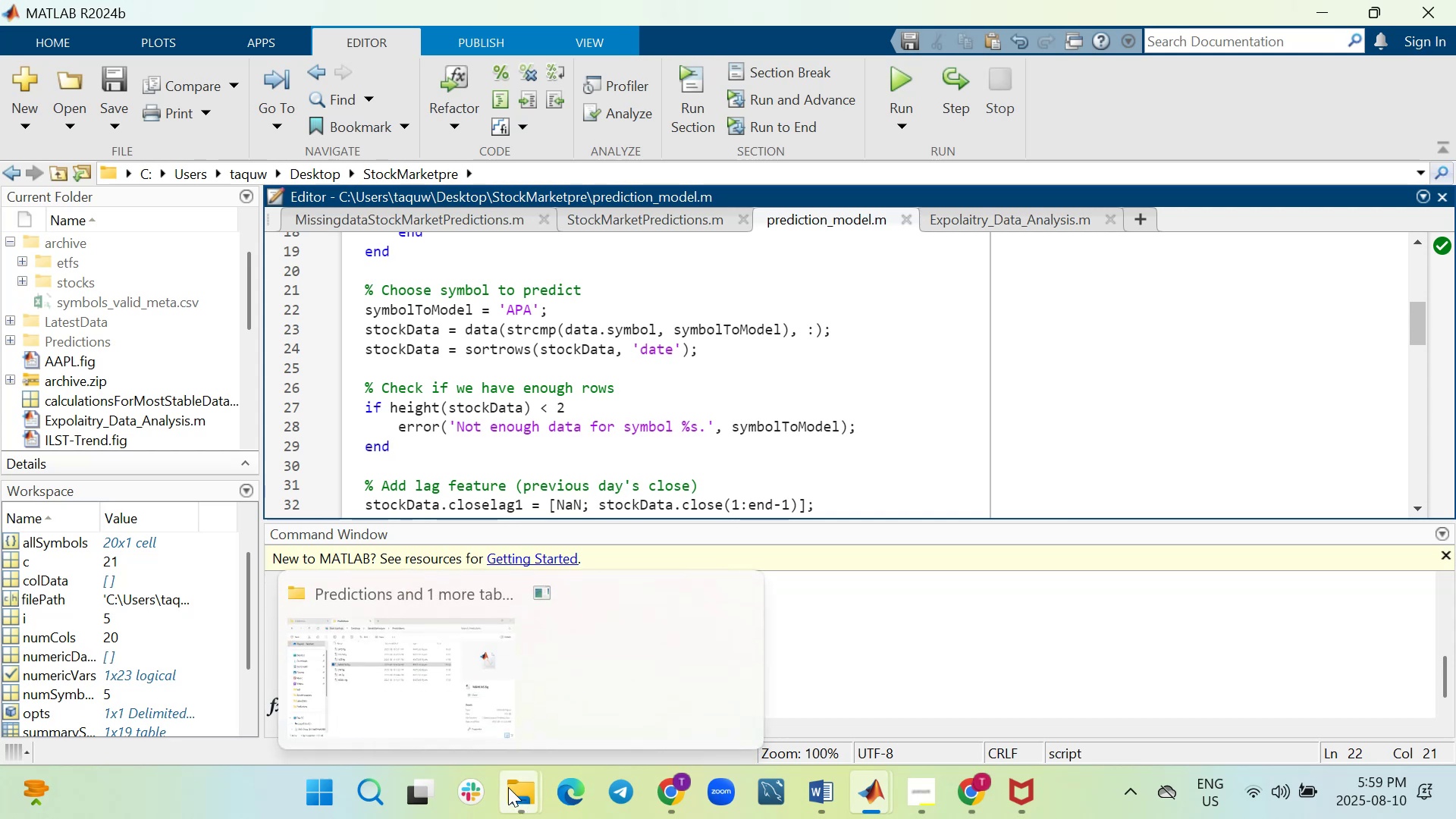 
left_click([768, 686])
 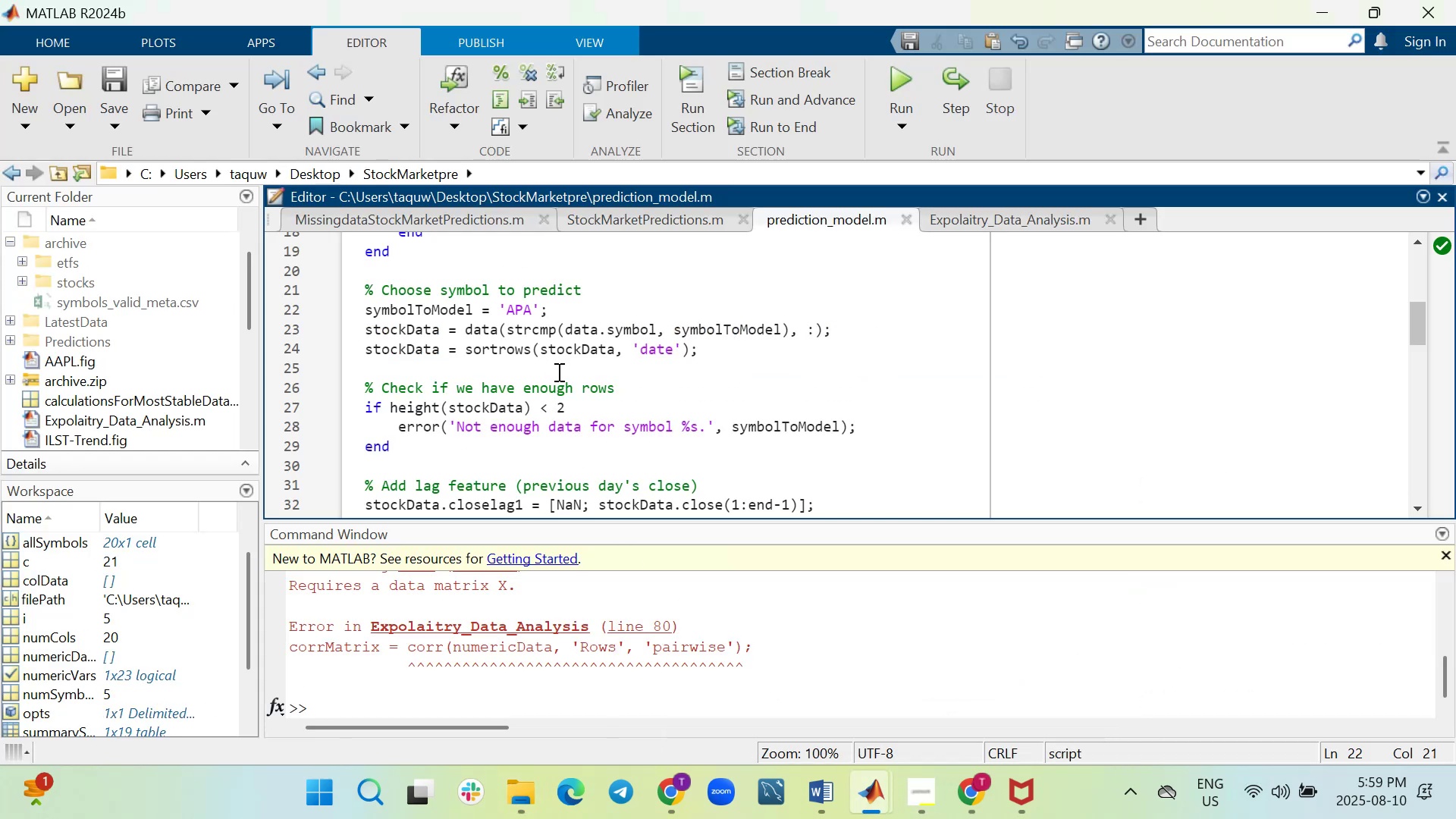 
key(Backspace)
key(Backspace)
key(Backspace)
type(M&M.NS)
 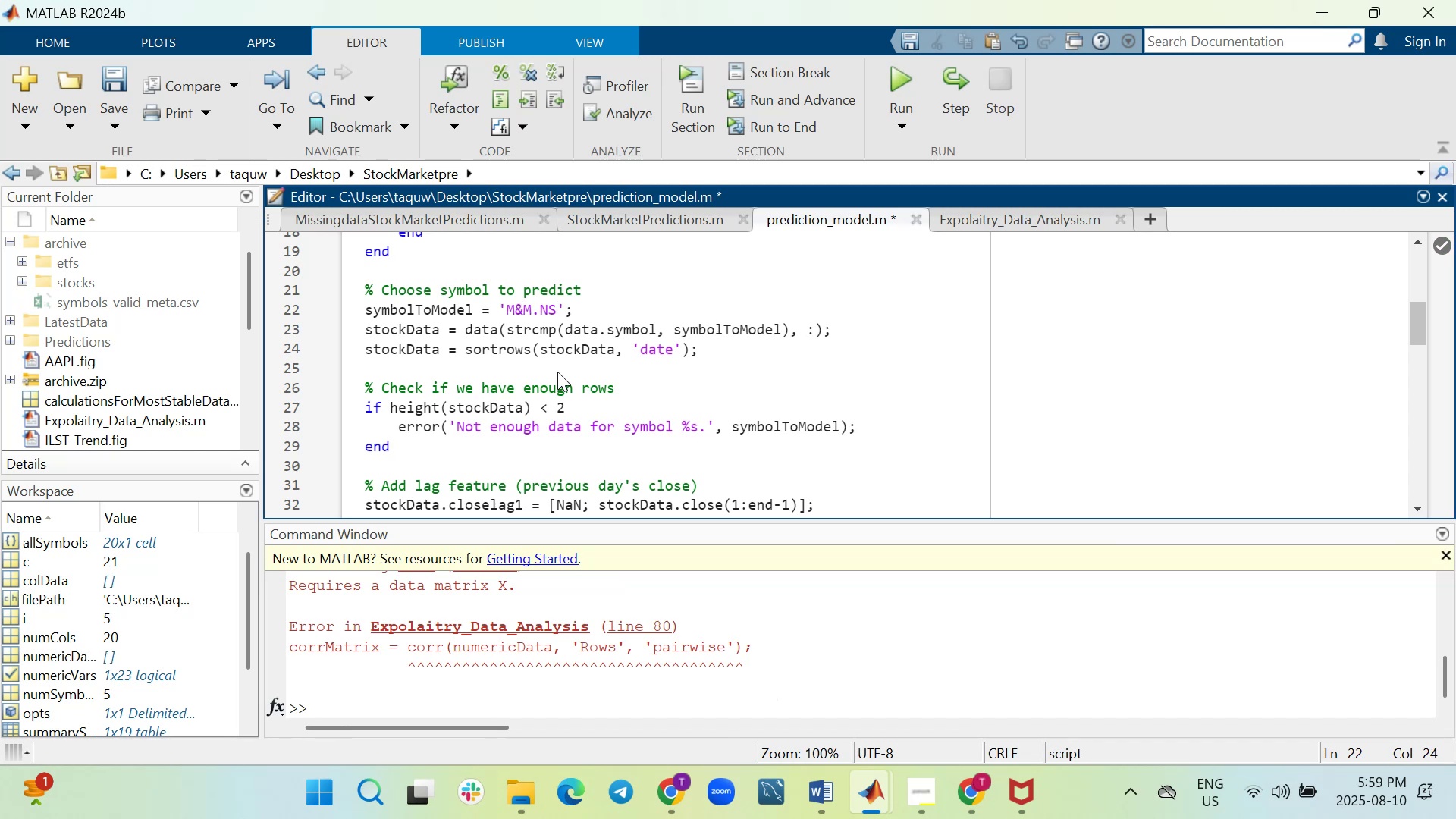 
left_click([903, 82])
 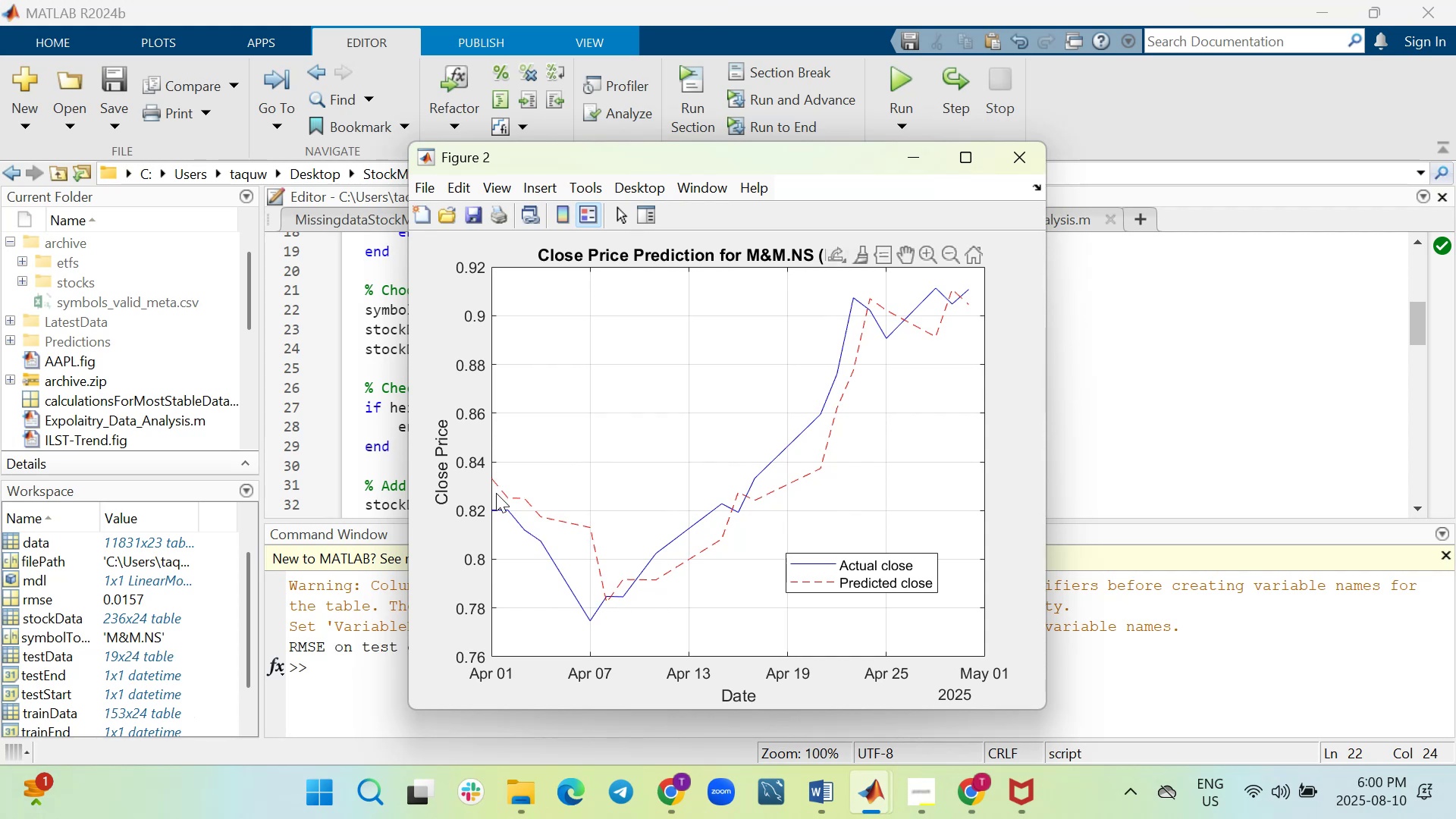 
wait(7.96)
 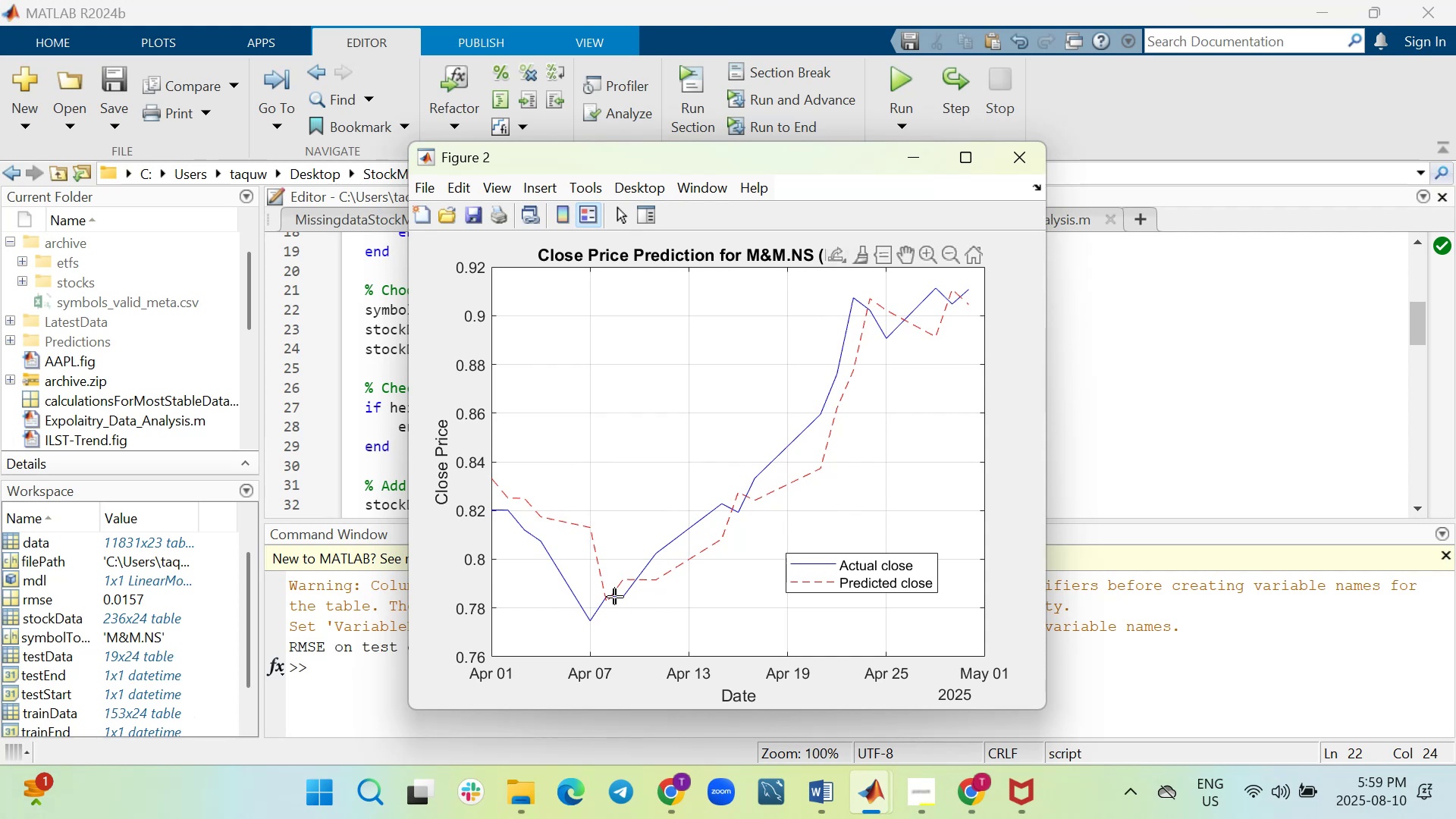 
mouse_move([938, 315])
 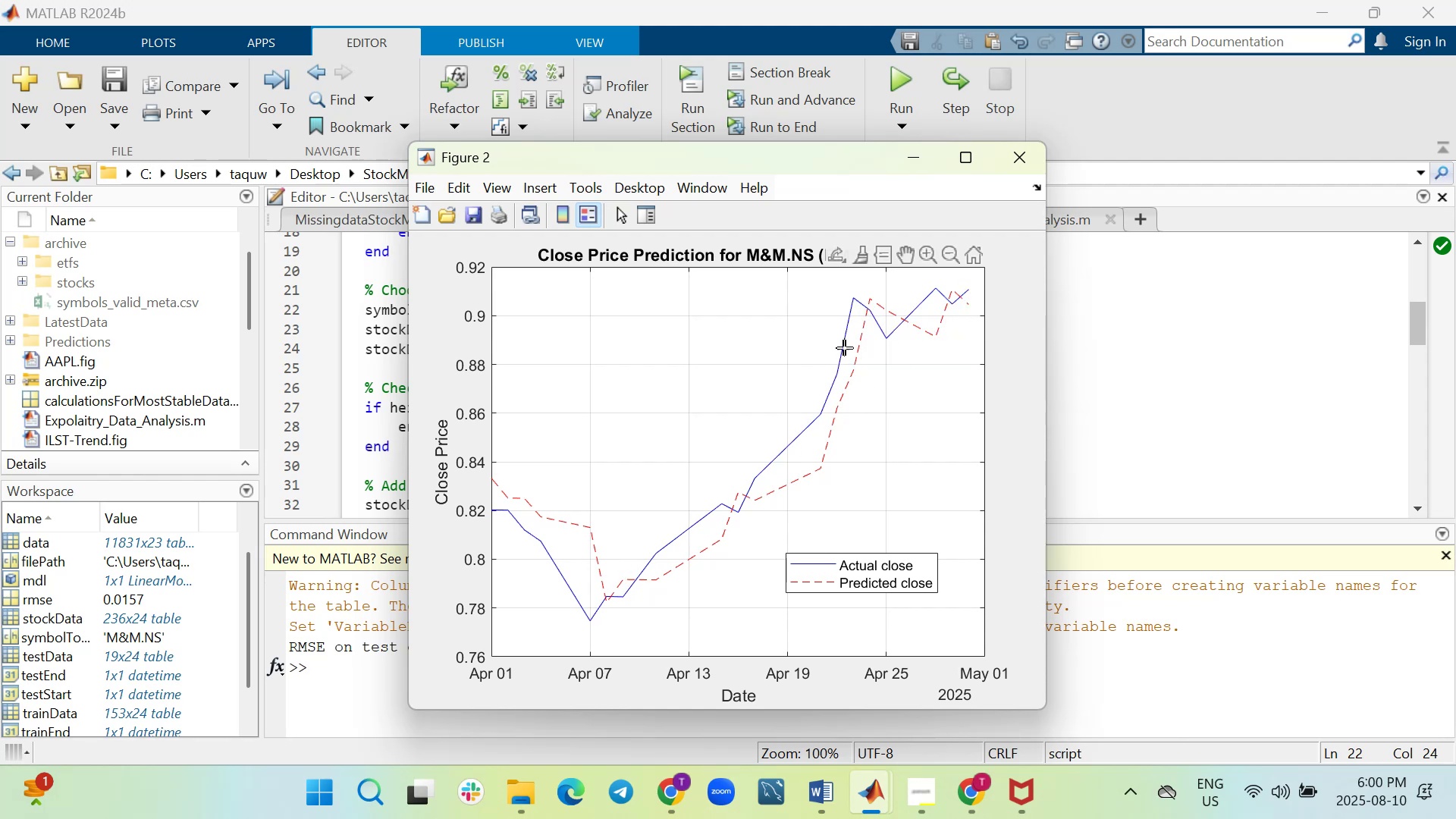 
mouse_move([951, 306])
 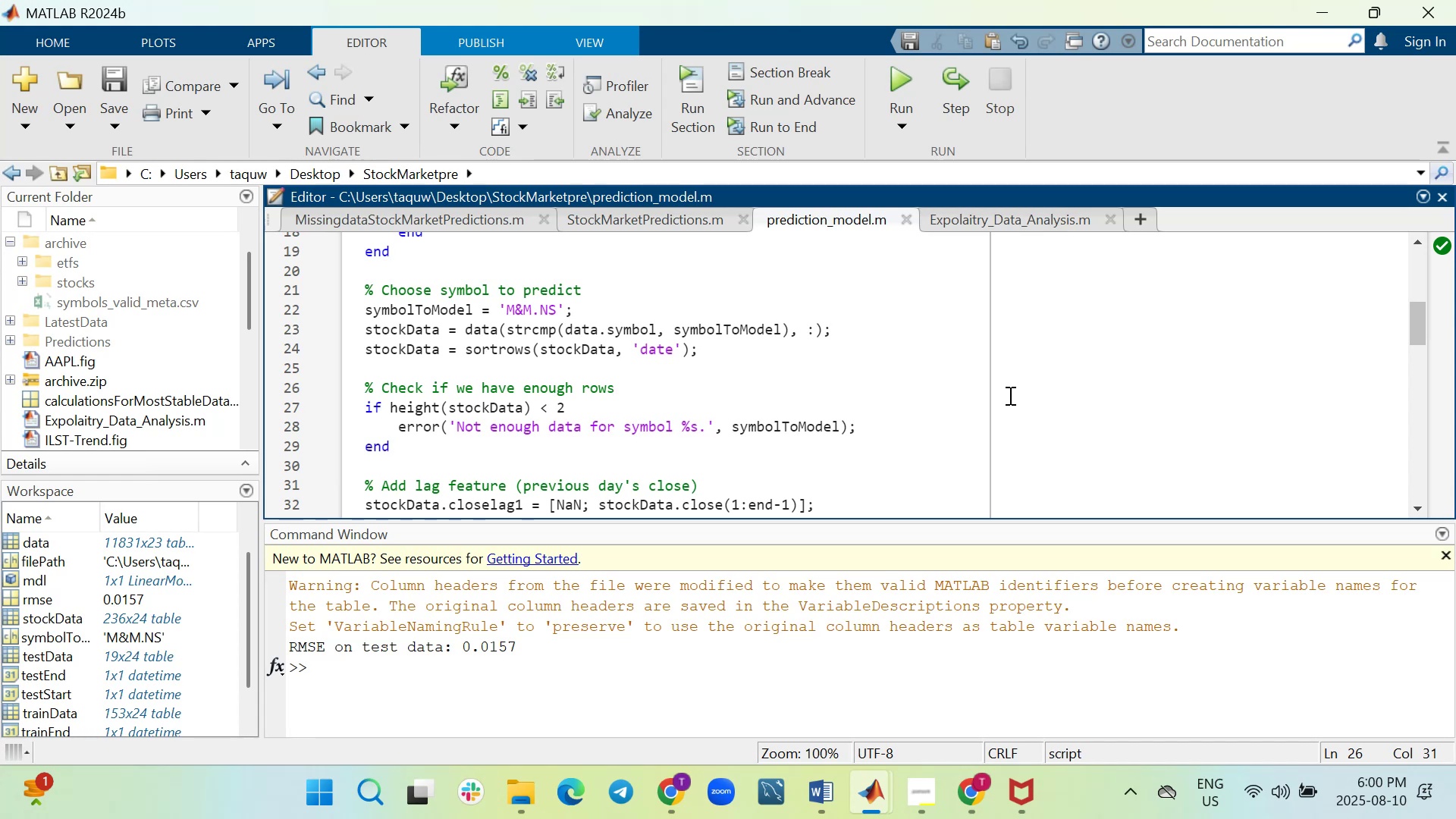 
wait(44.97)
 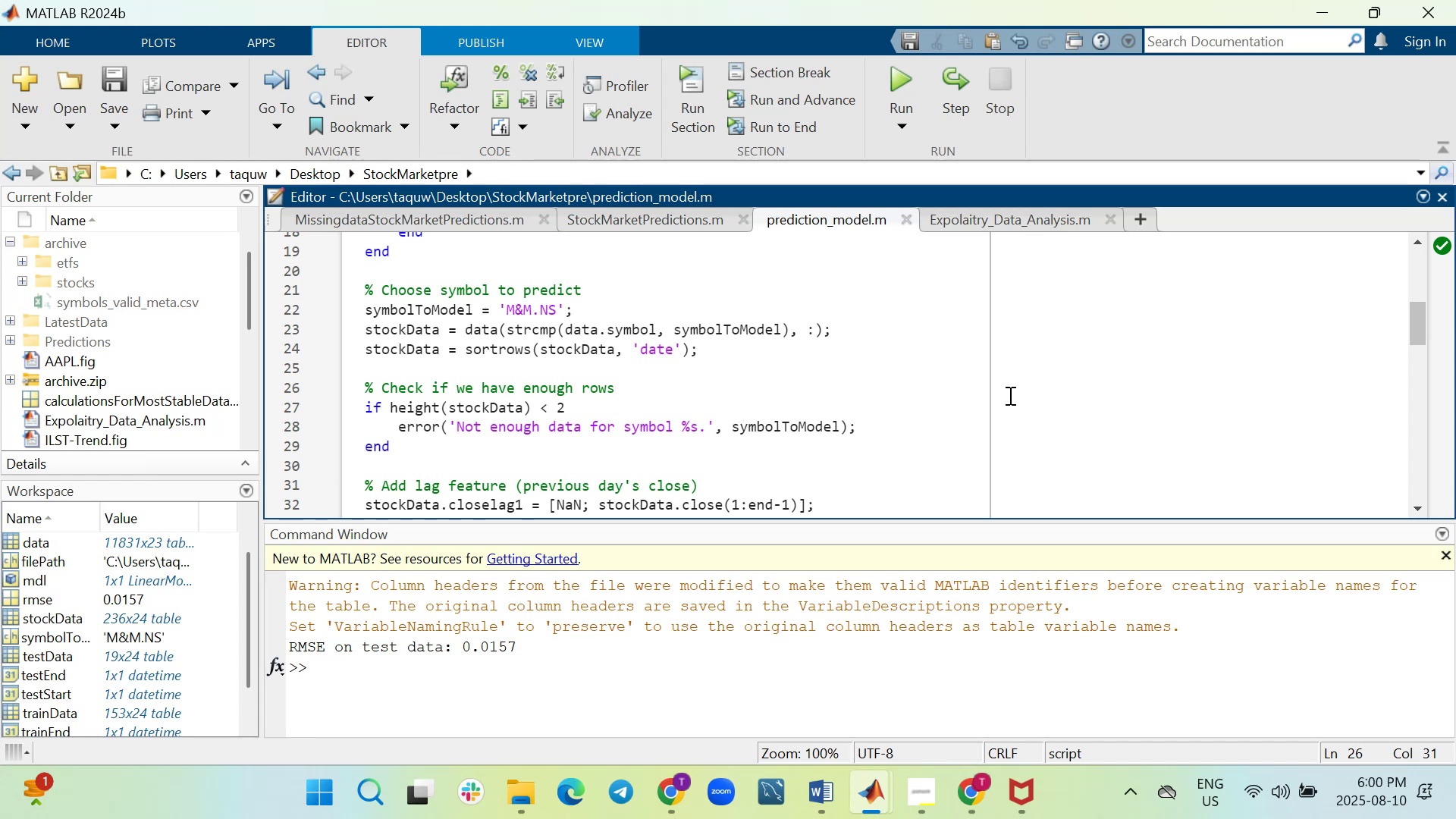 
scroll: coordinate [1009, 395], scroll_direction: down, amount: 2.0
 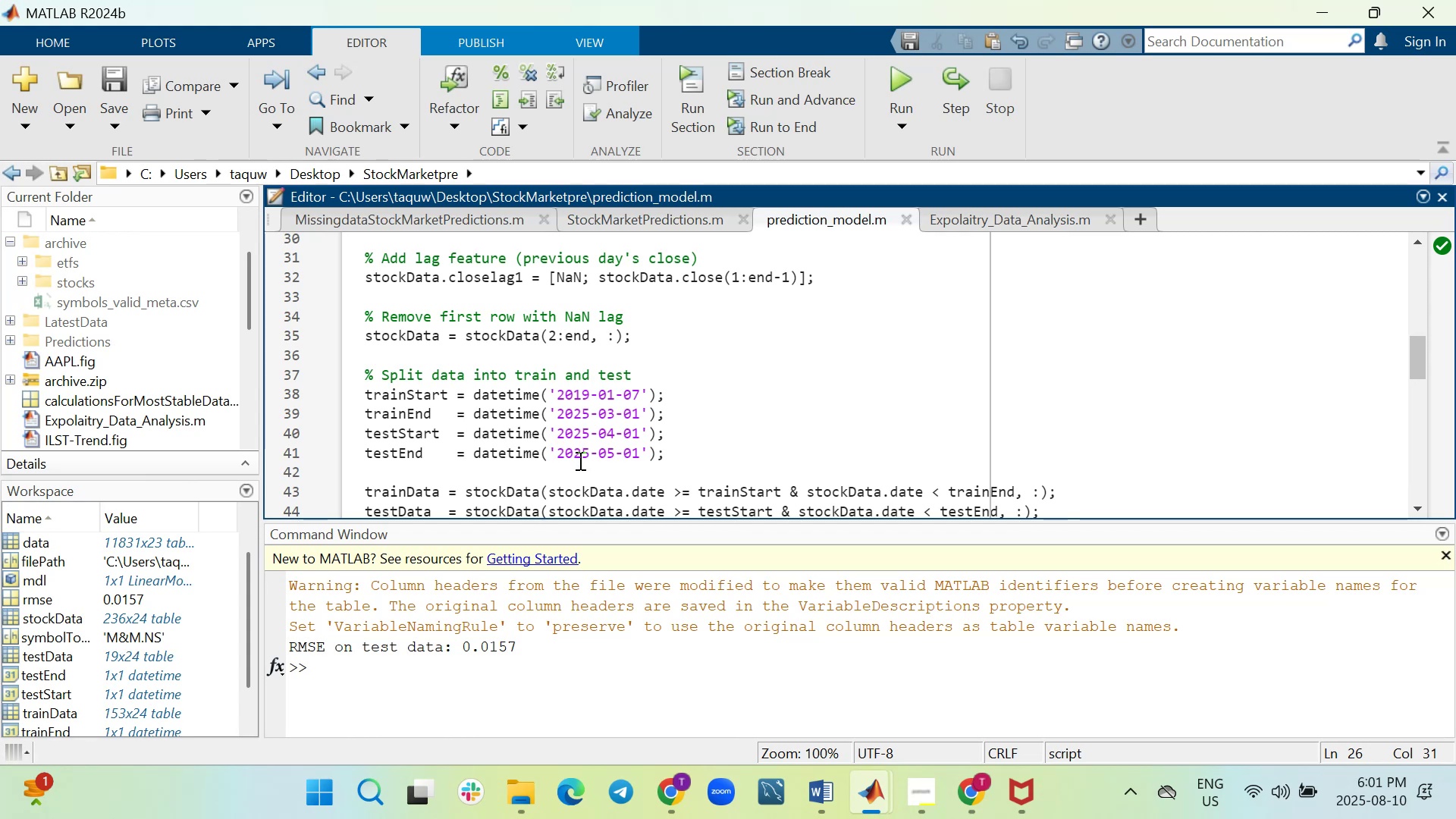 
wait(9.12)
 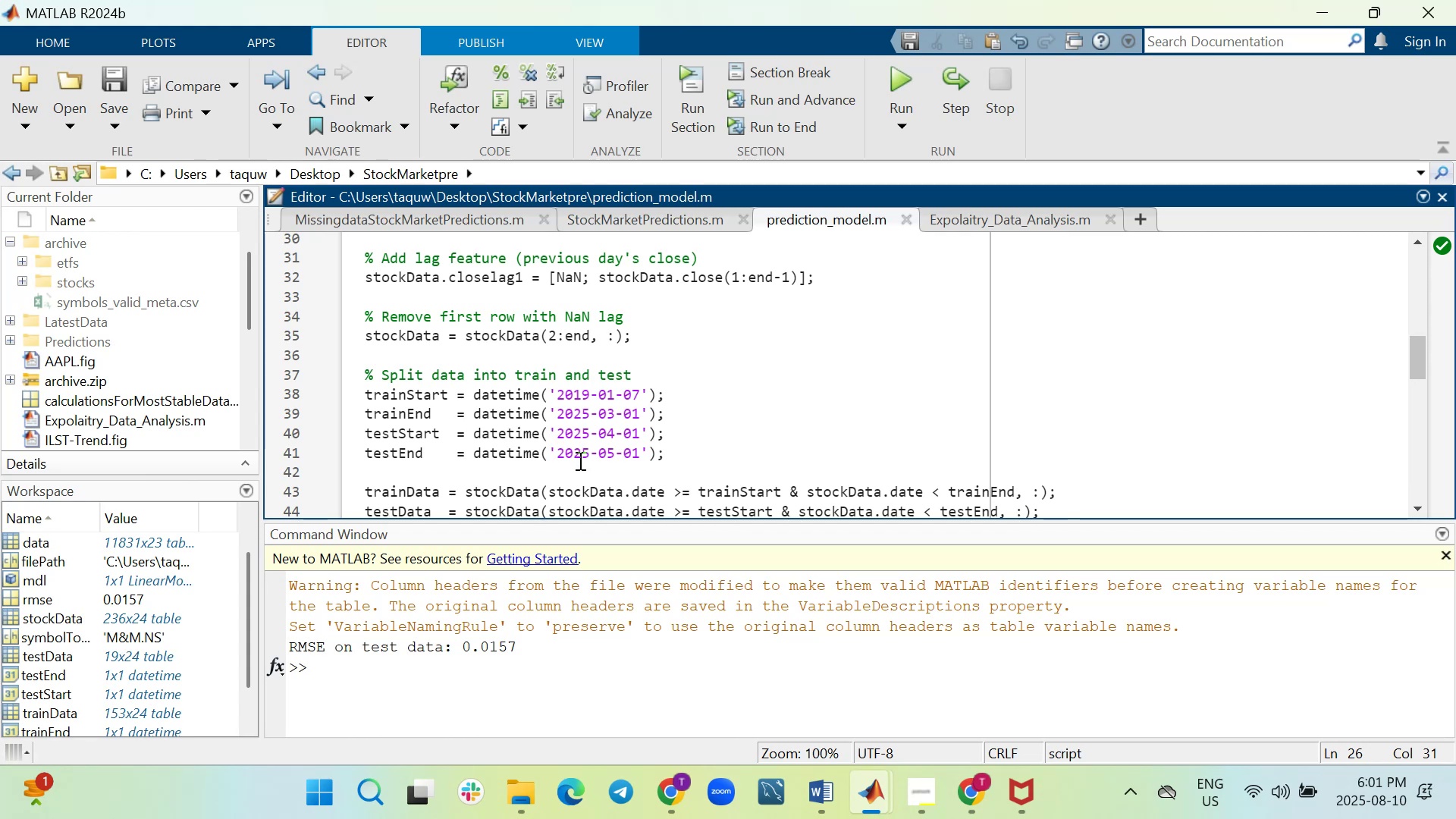 
mouse_move([1037, 650])
 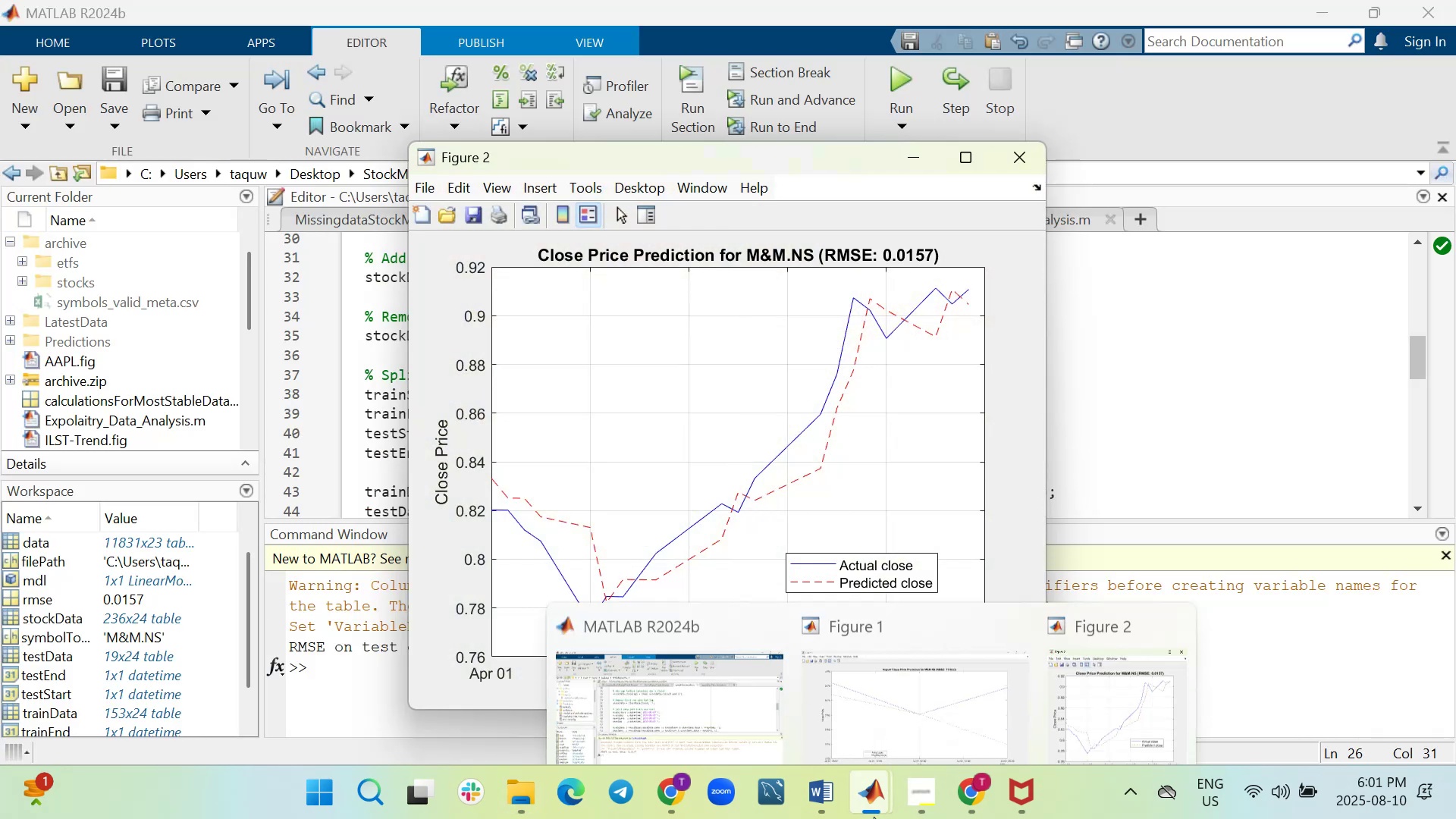 
left_click([932, 683])
 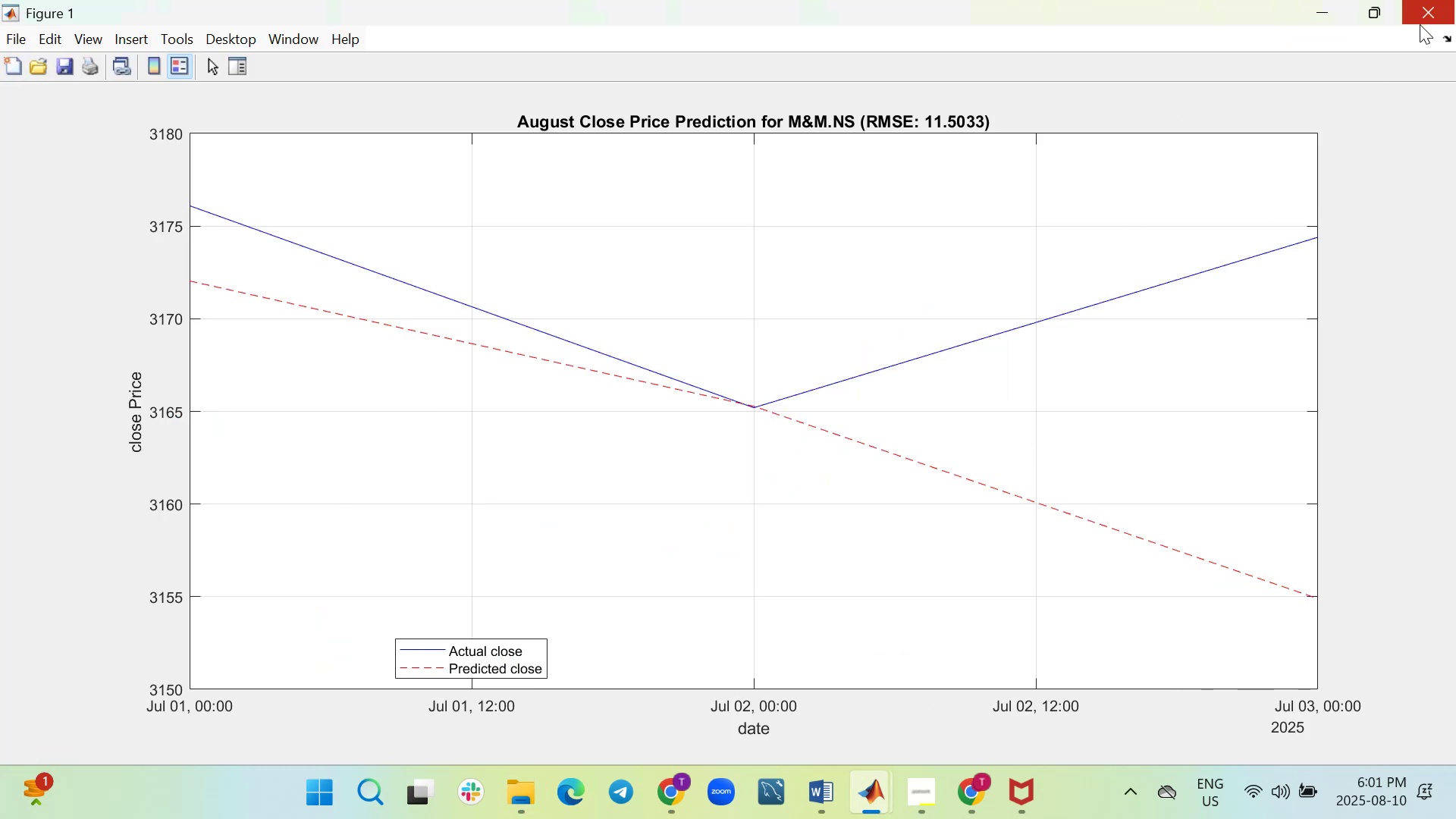 
left_click([1420, 24])
 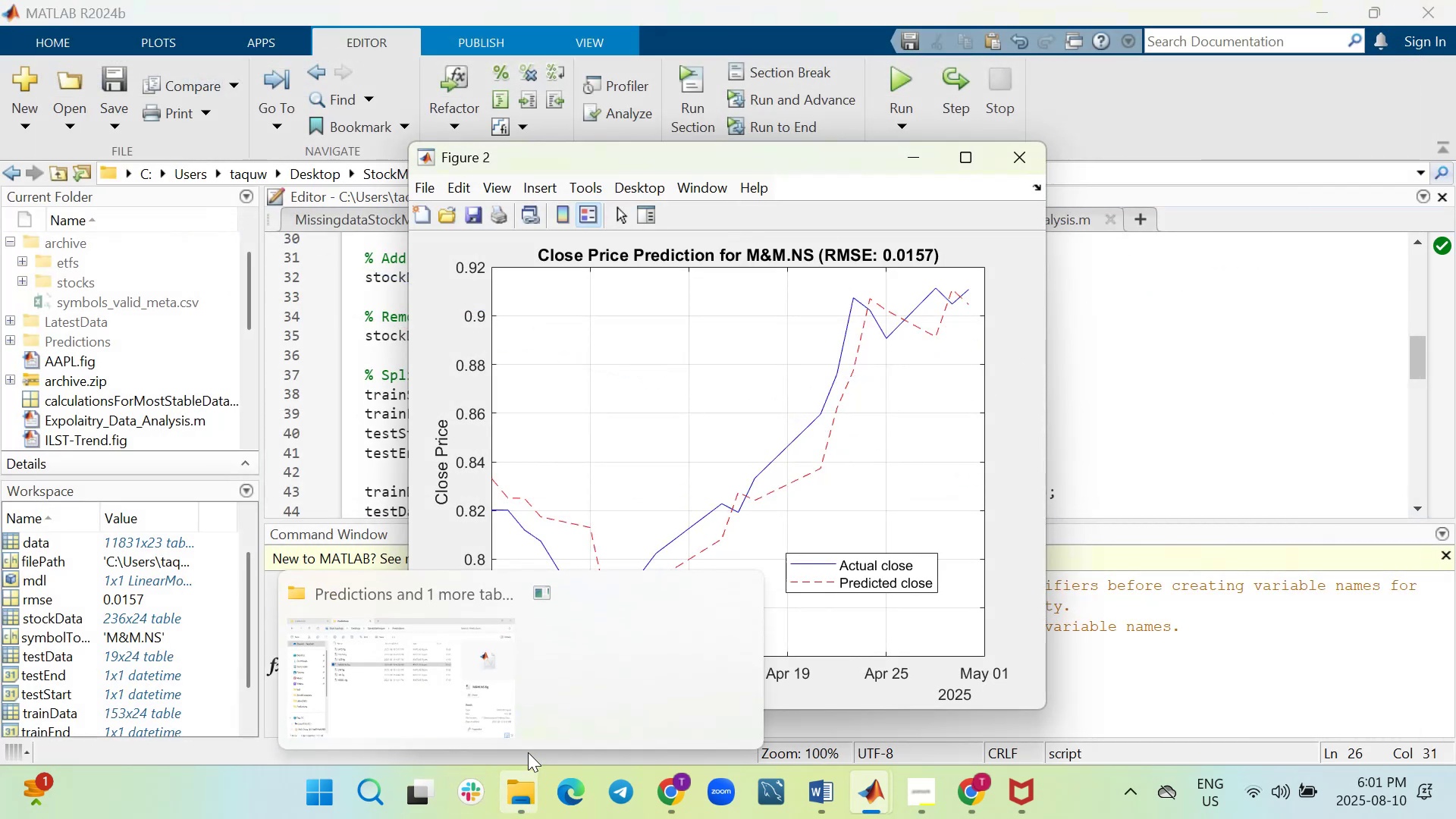 
left_click([367, 702])
 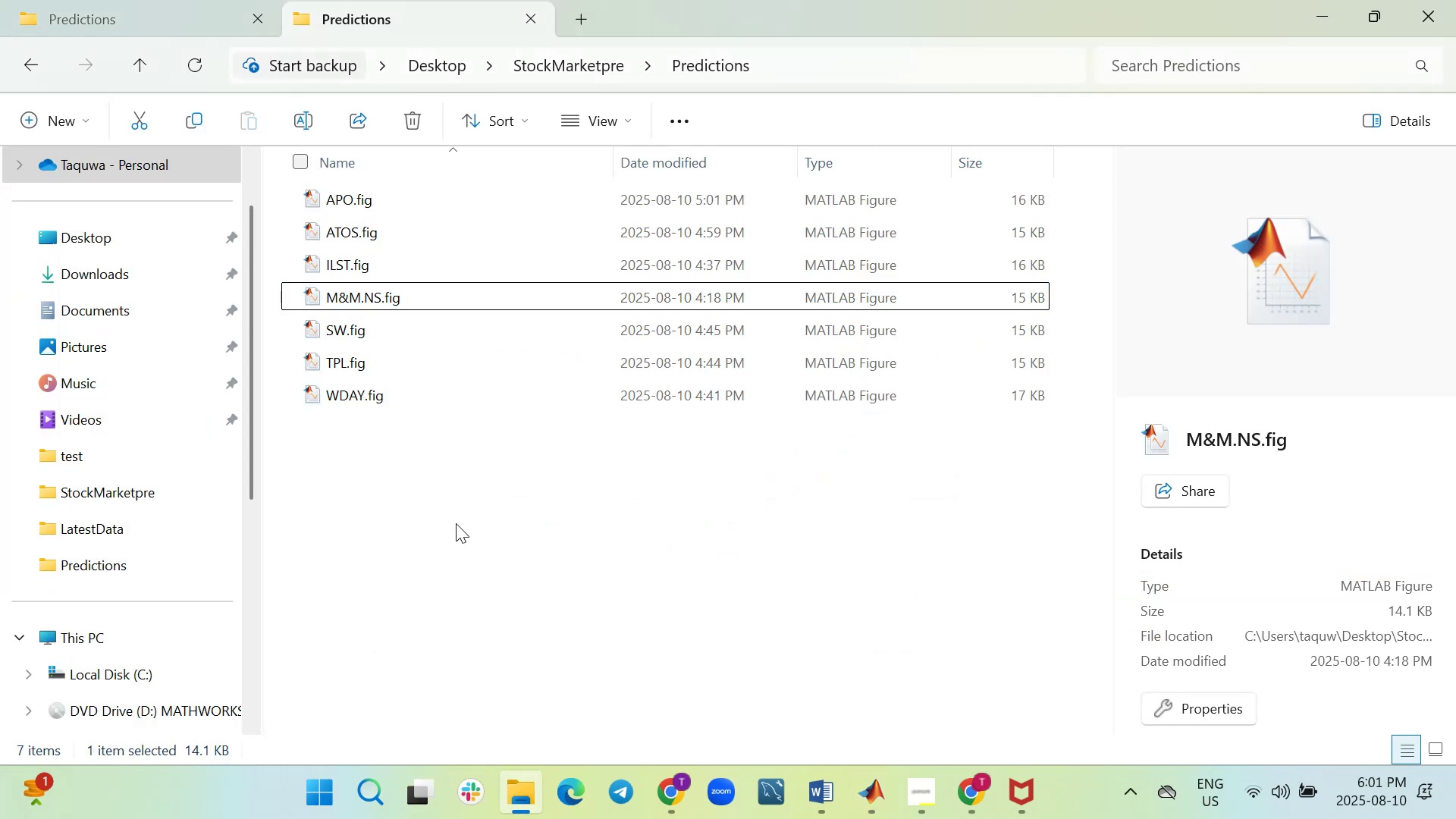 
right_click([458, 504])
 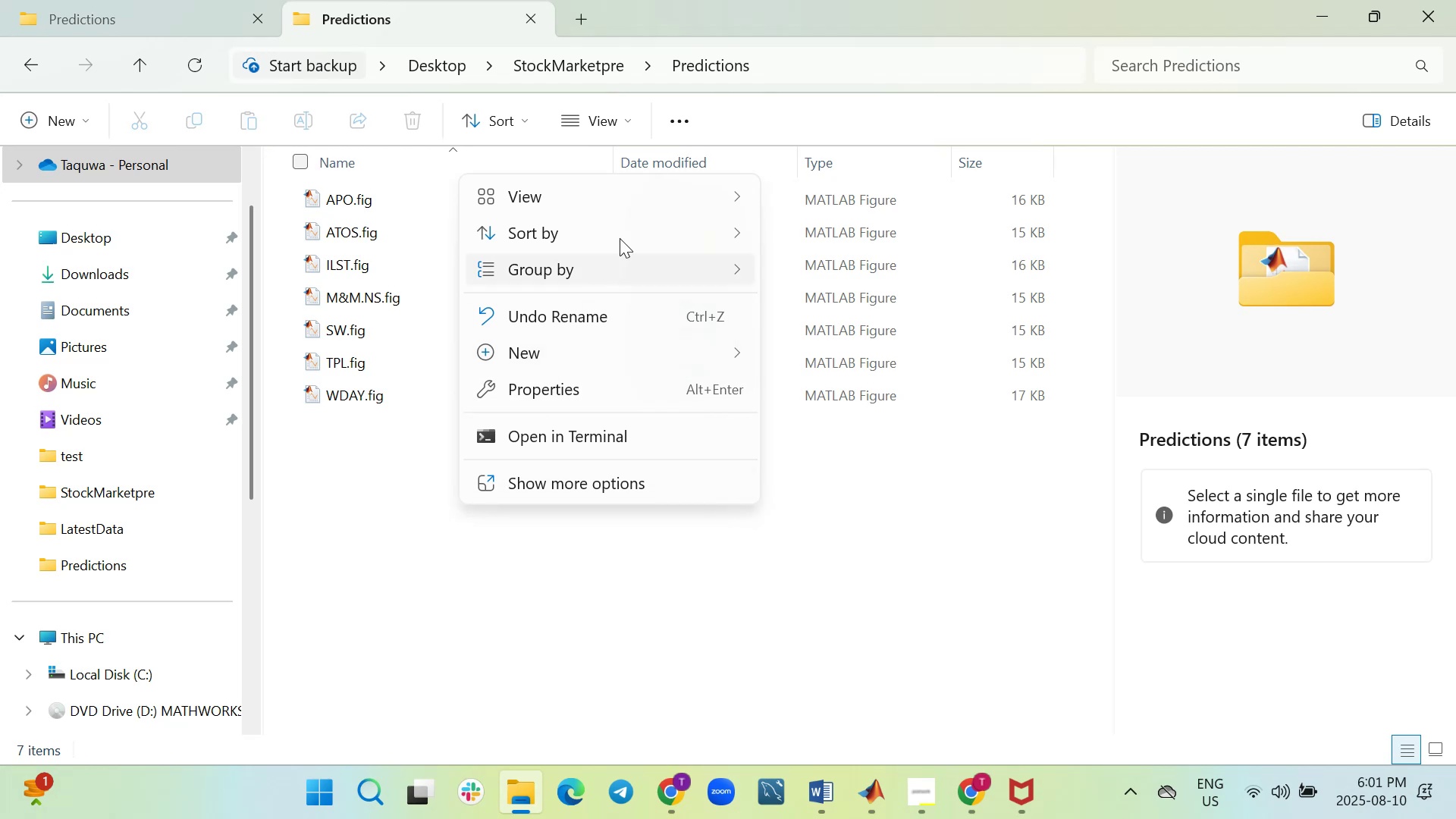 
mouse_move([651, 195])
 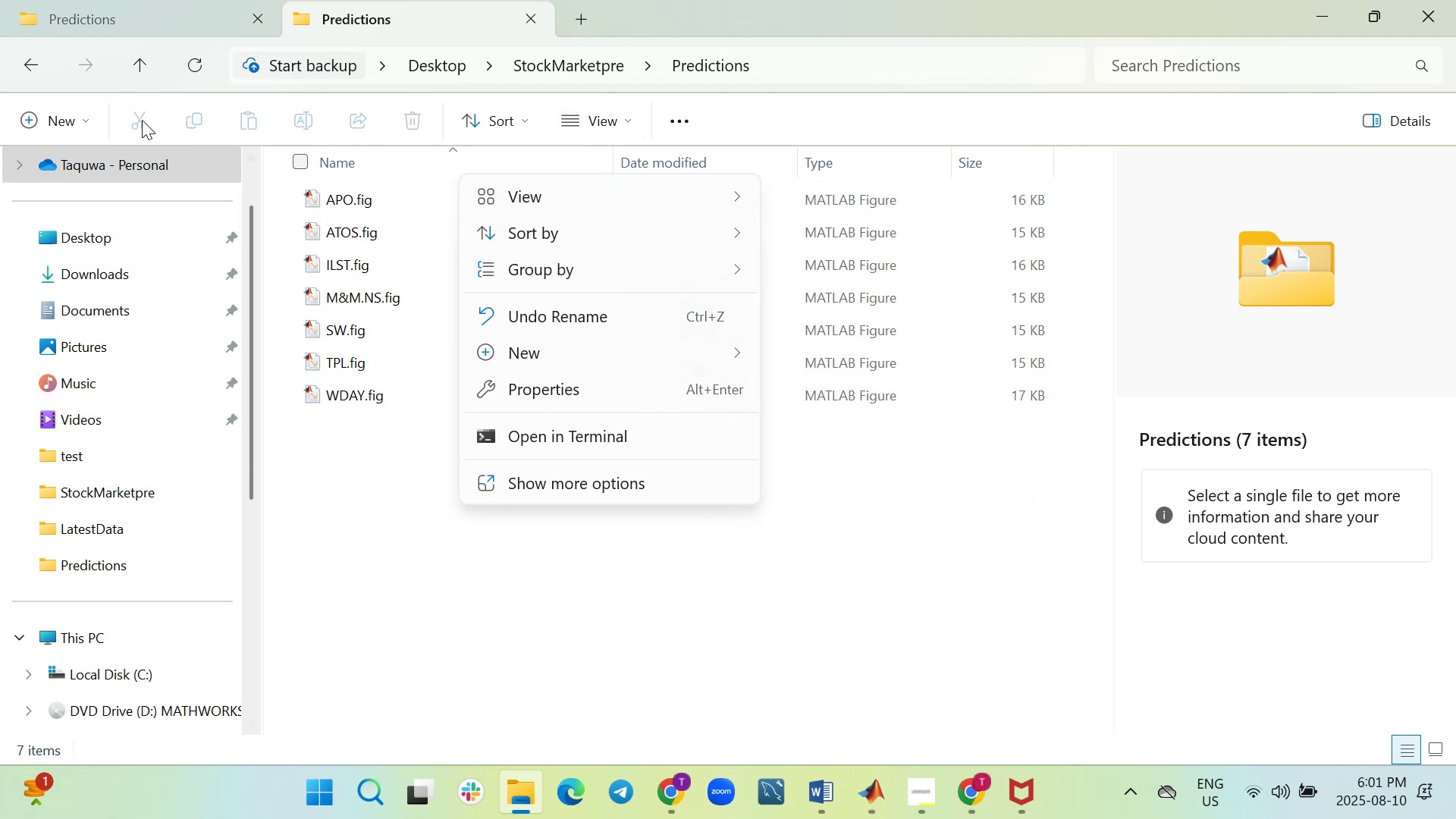 
mouse_move([71, 146])
 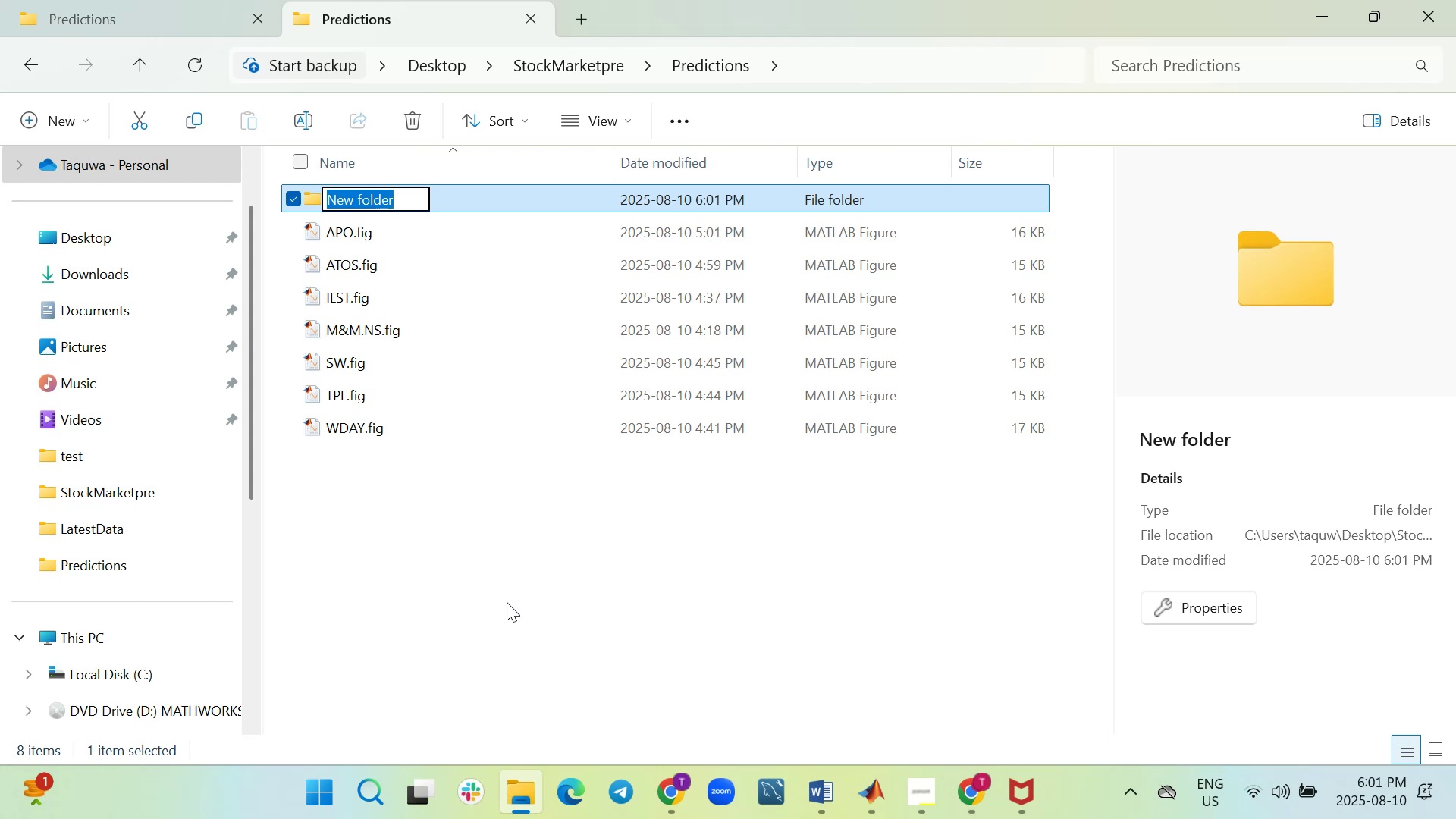 
wait(5.46)
 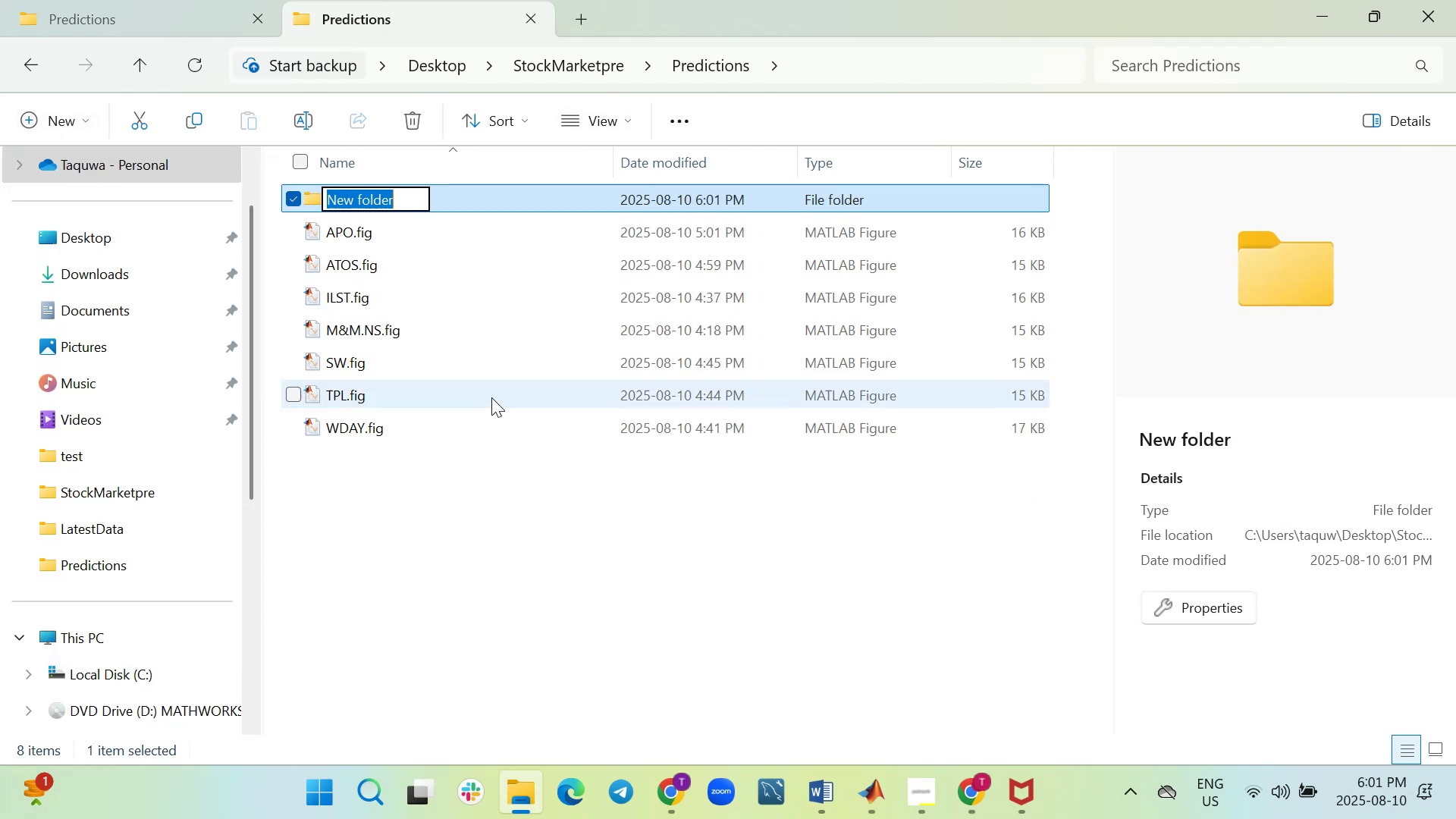 
type(JU)
key(Backspace)
type(ULY)
 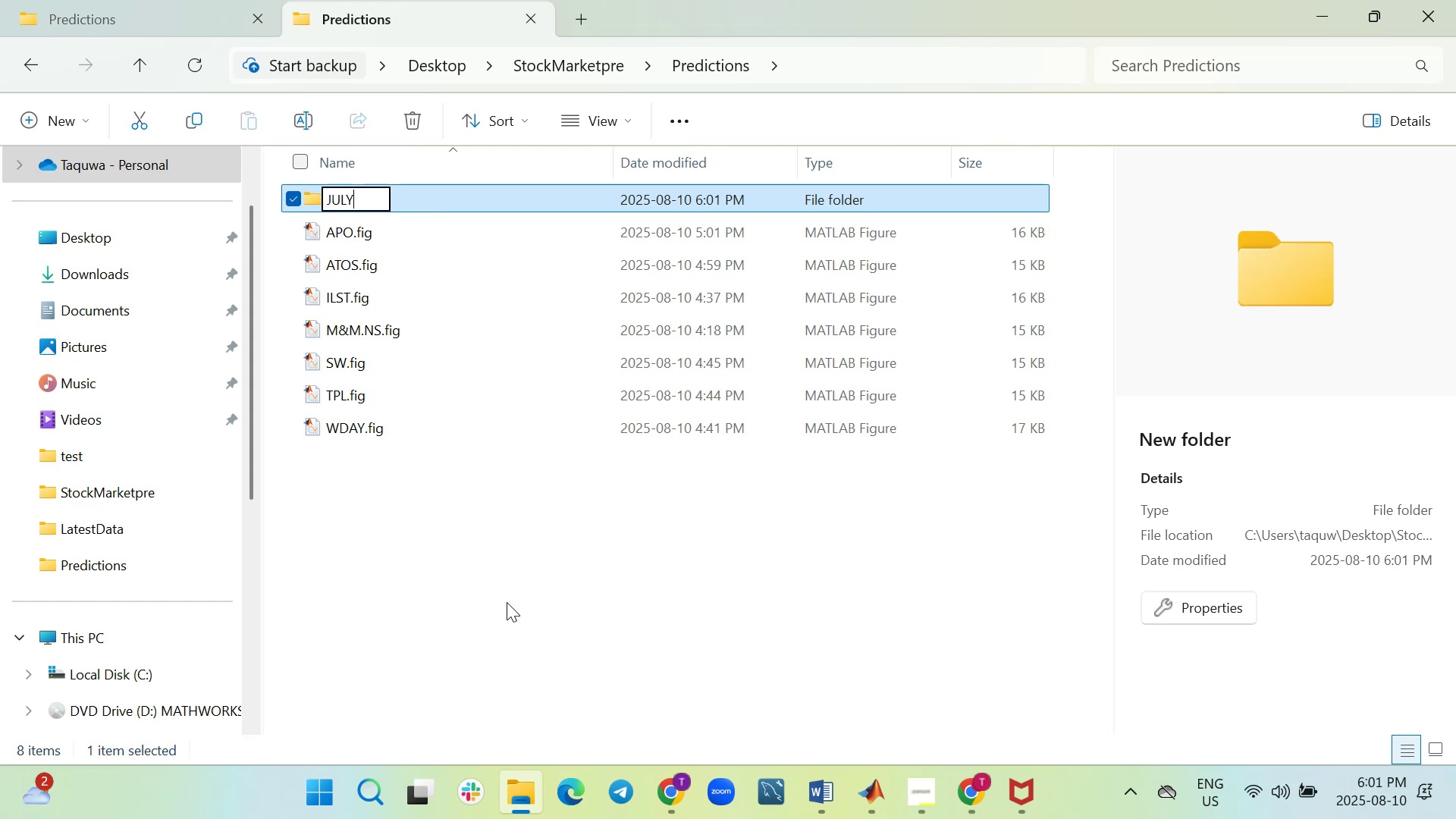 
left_click_drag(start_coordinate=[517, 611], to_coordinate=[520, 582])
 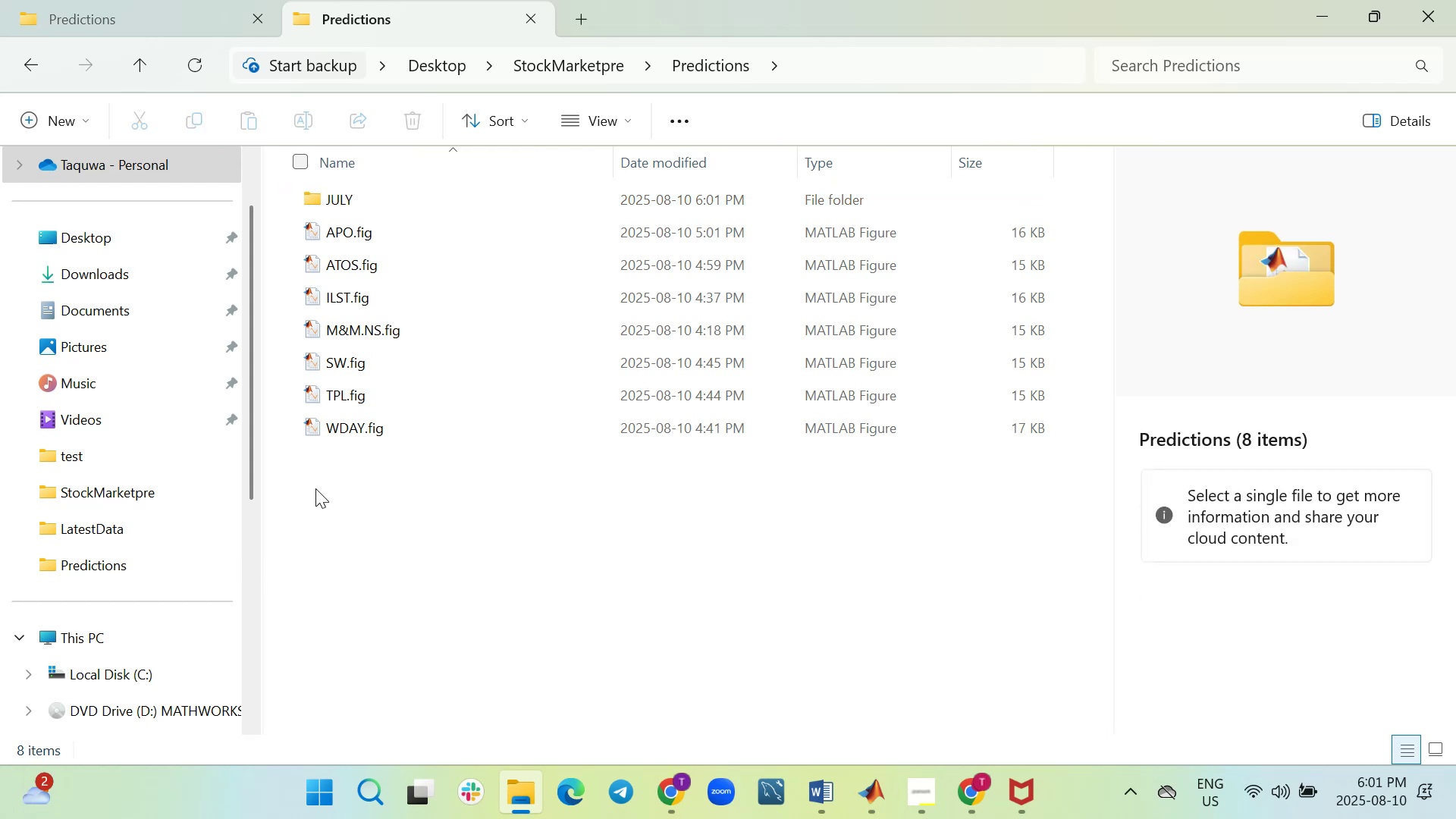 
left_click_drag(start_coordinate=[344, 470], to_coordinate=[347, 243])
 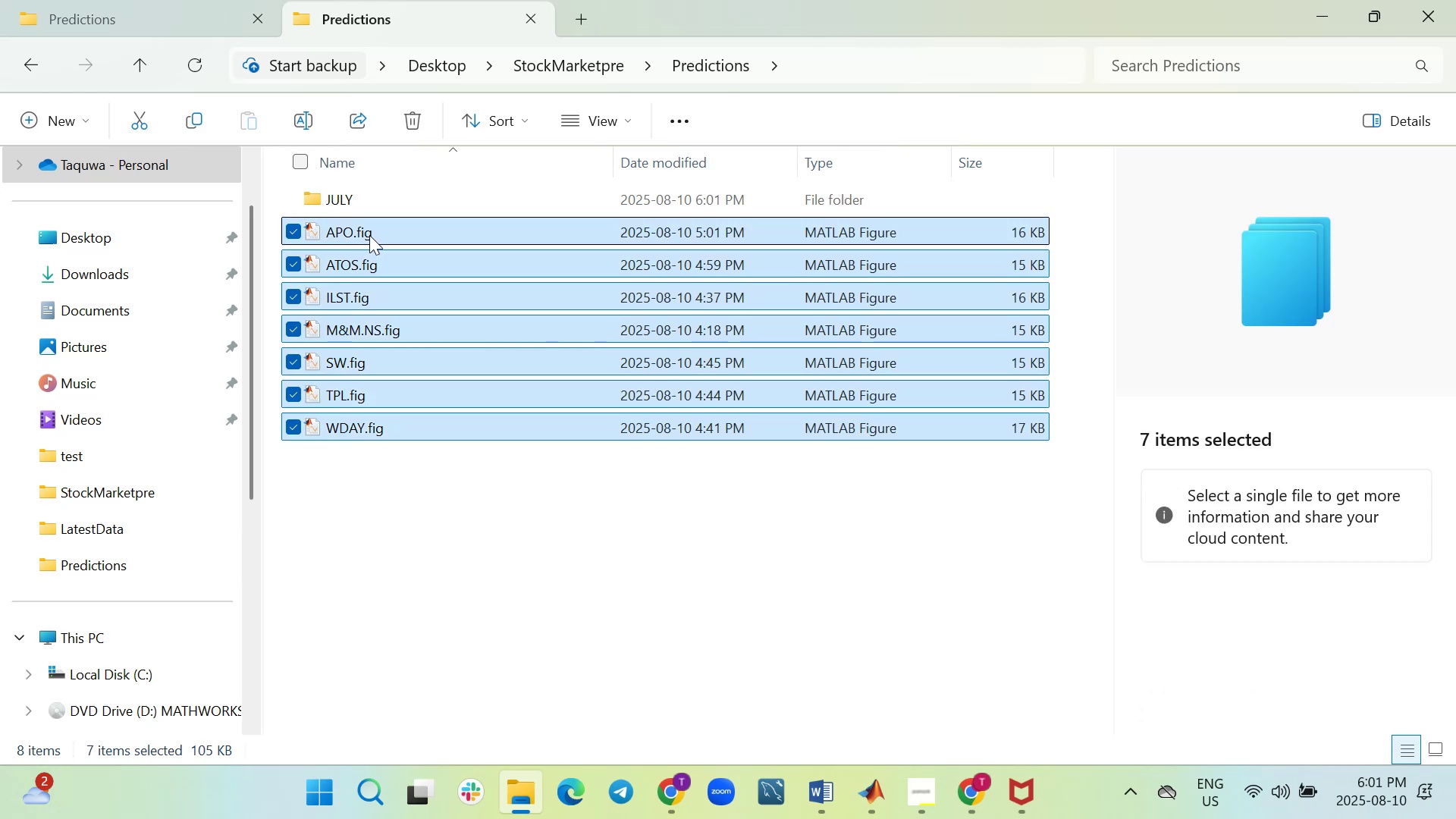 
left_click_drag(start_coordinate=[371, 234], to_coordinate=[382, 193])
 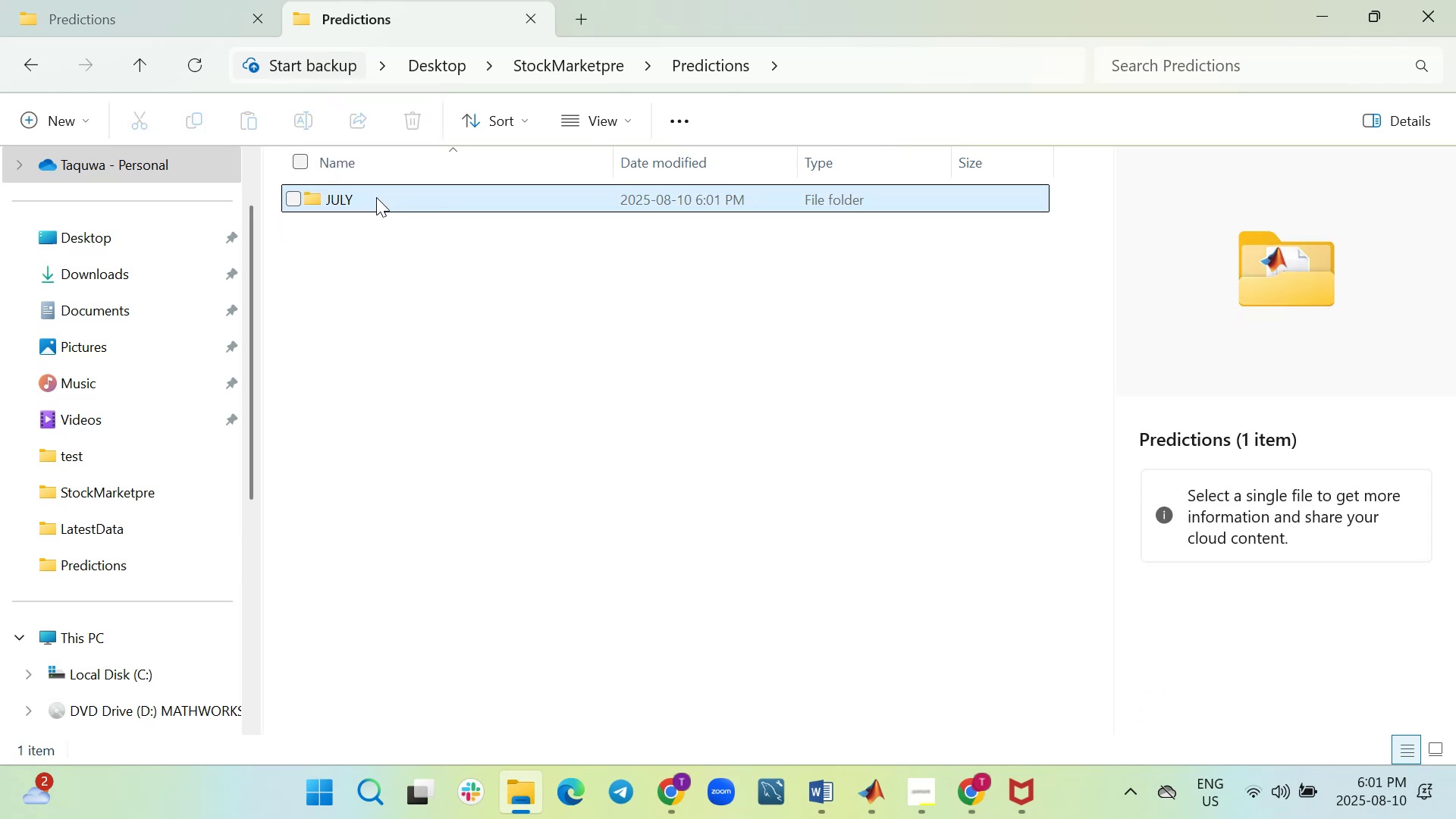 
left_click([353, 231])
 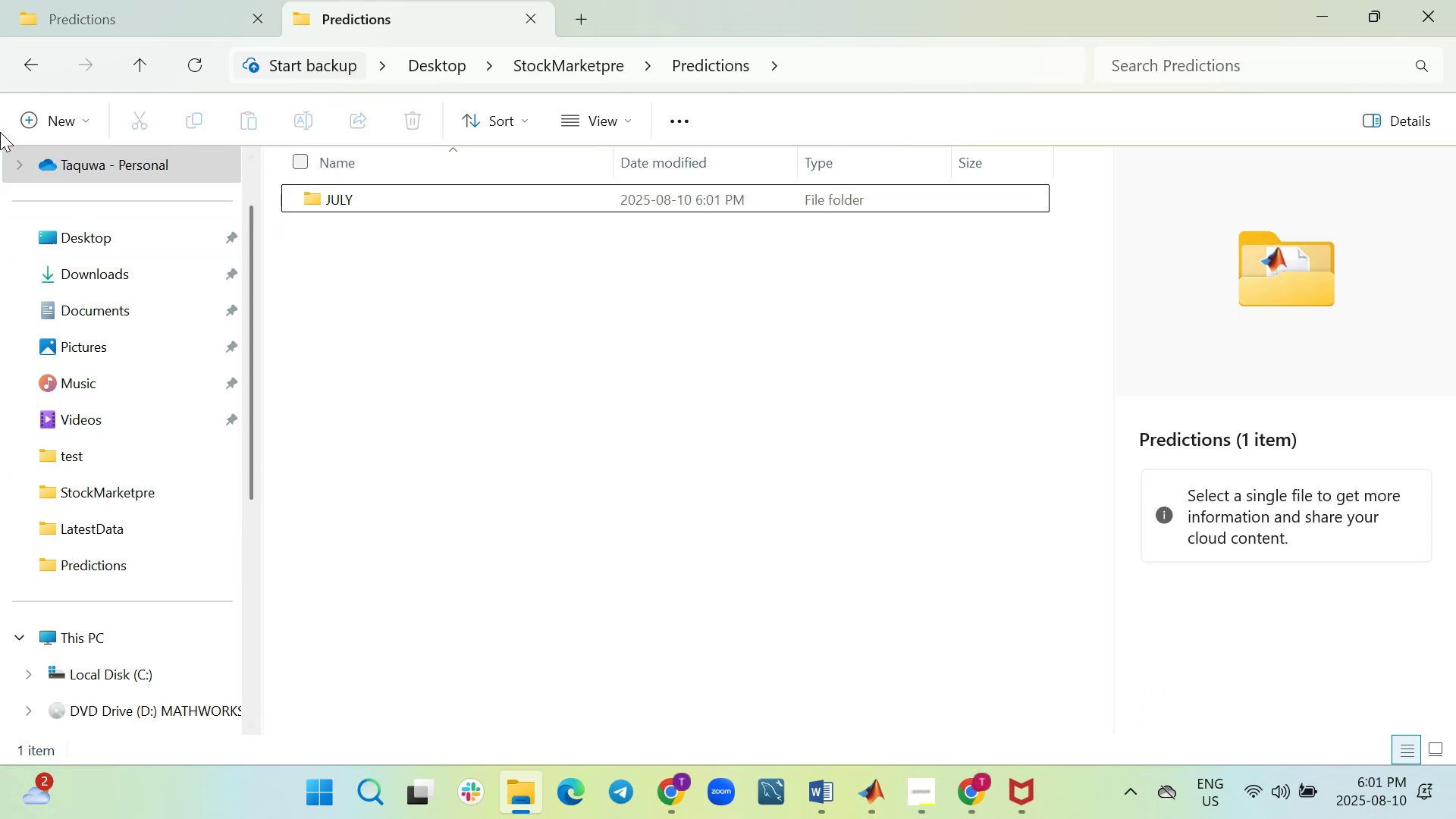 
mouse_move([79, 124])
 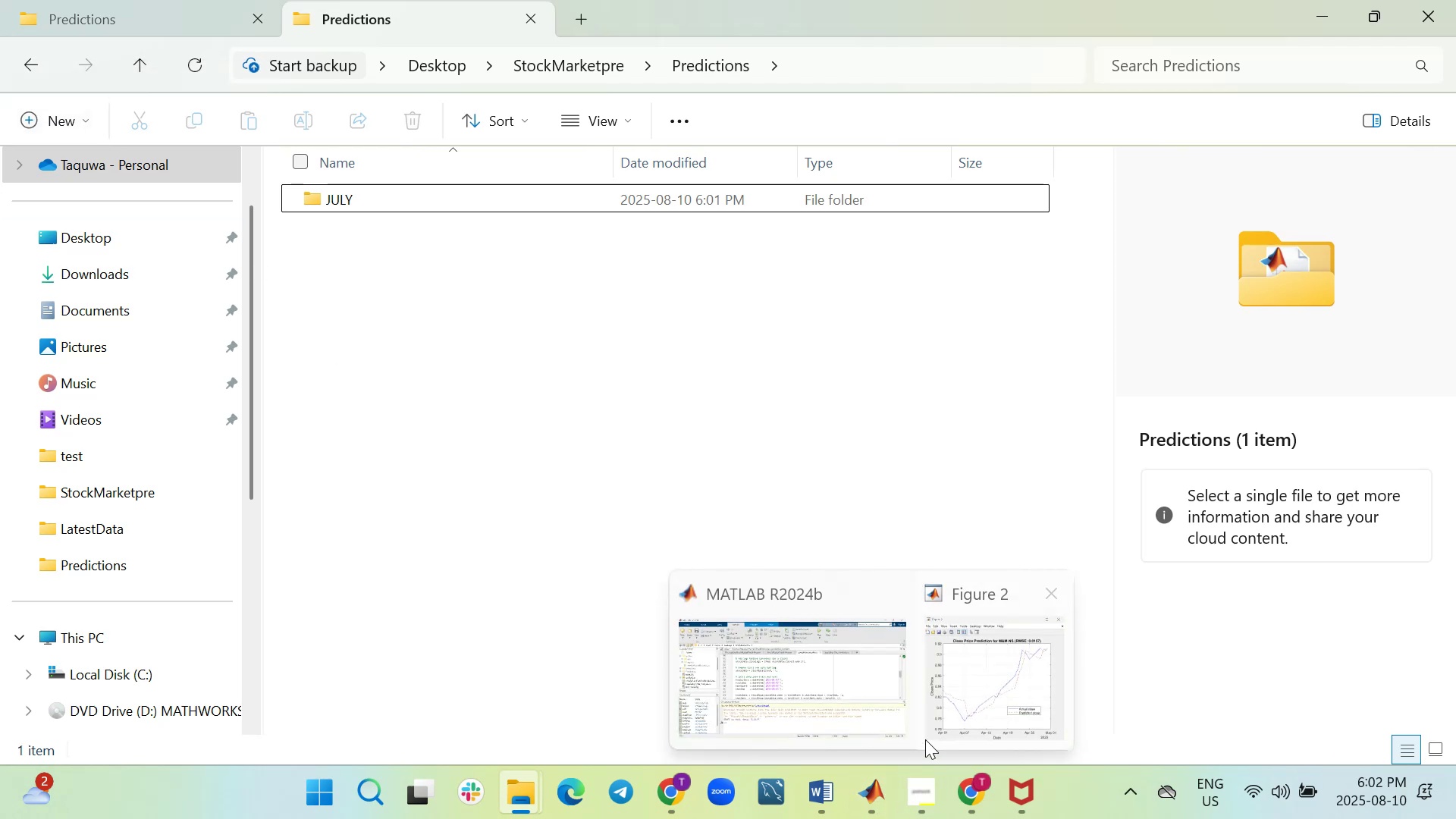 
left_click([974, 695])
 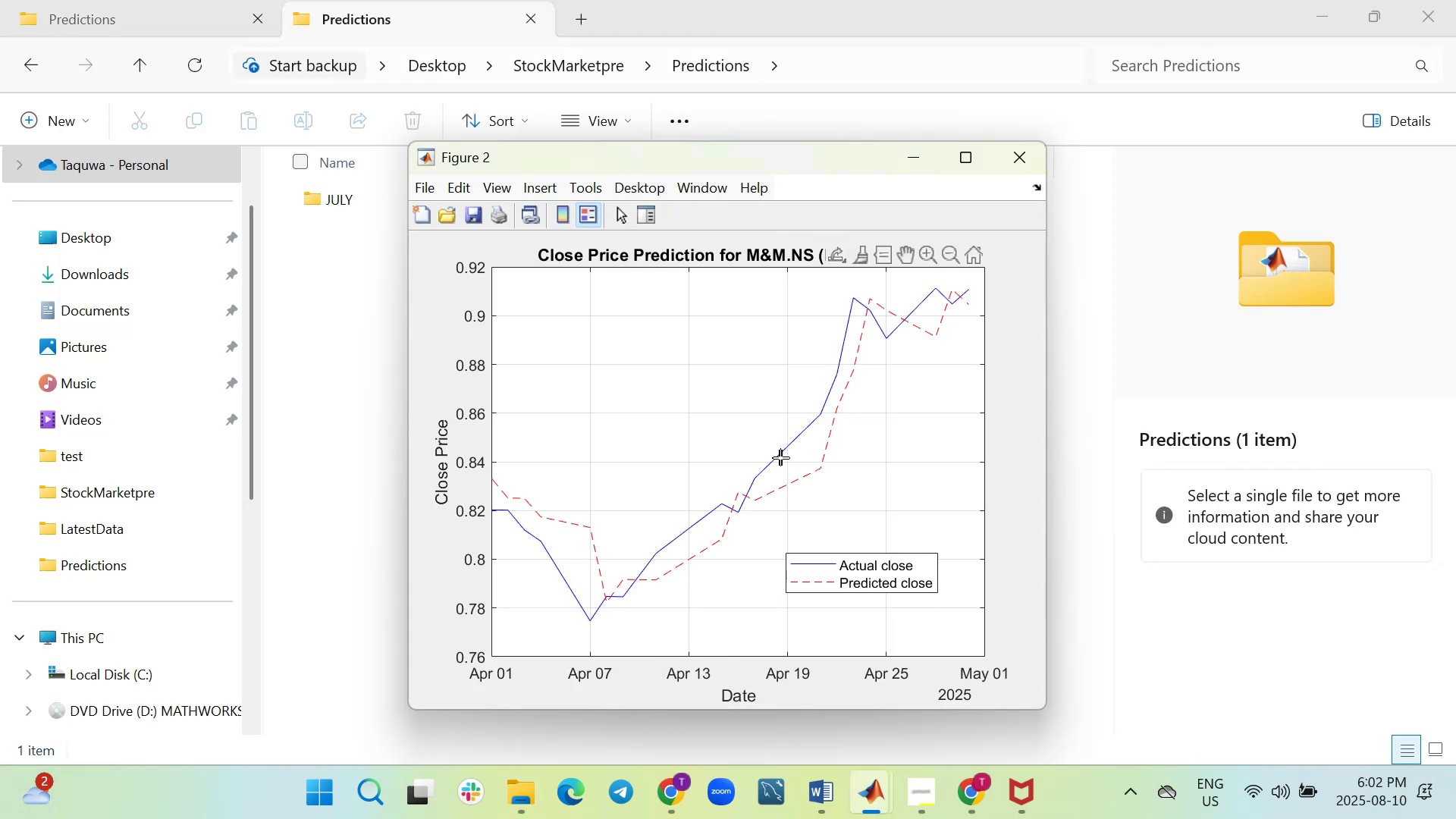 
scroll: coordinate [780, 455], scroll_direction: up, amount: 1.0
 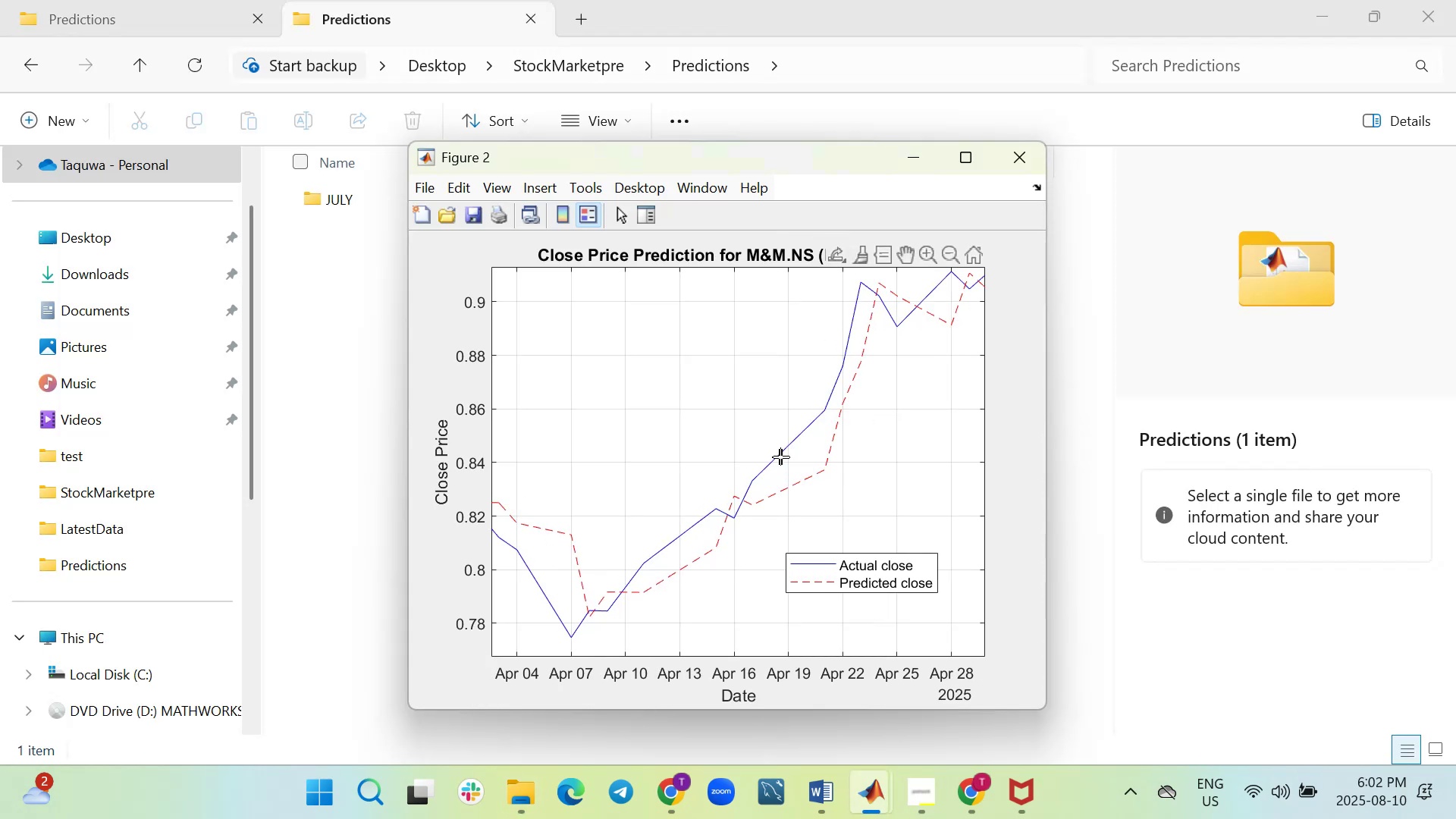 
scroll: coordinate [780, 455], scroll_direction: down, amount: 2.0
 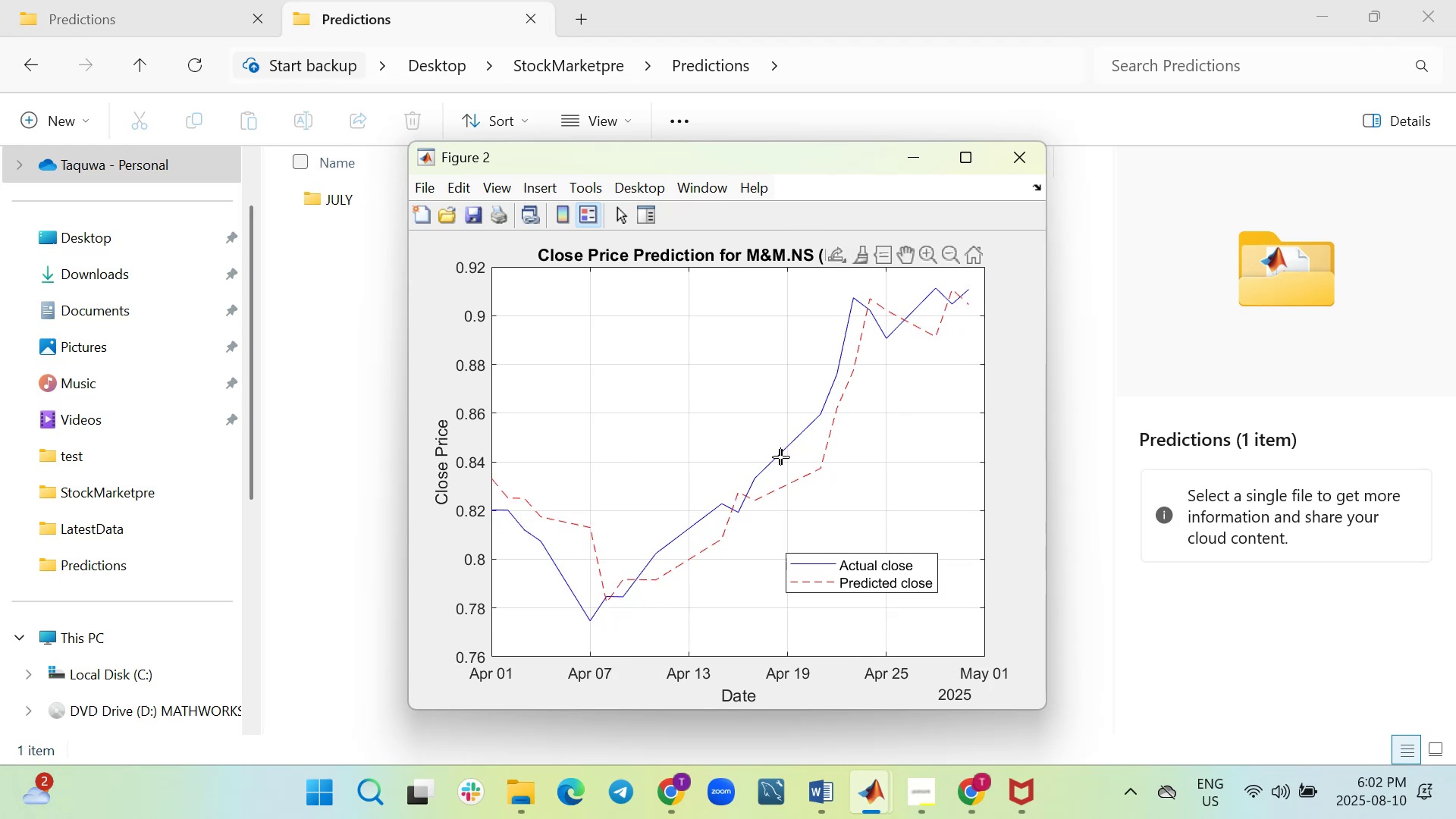 
scroll: coordinate [780, 455], scroll_direction: up, amount: 1.0
 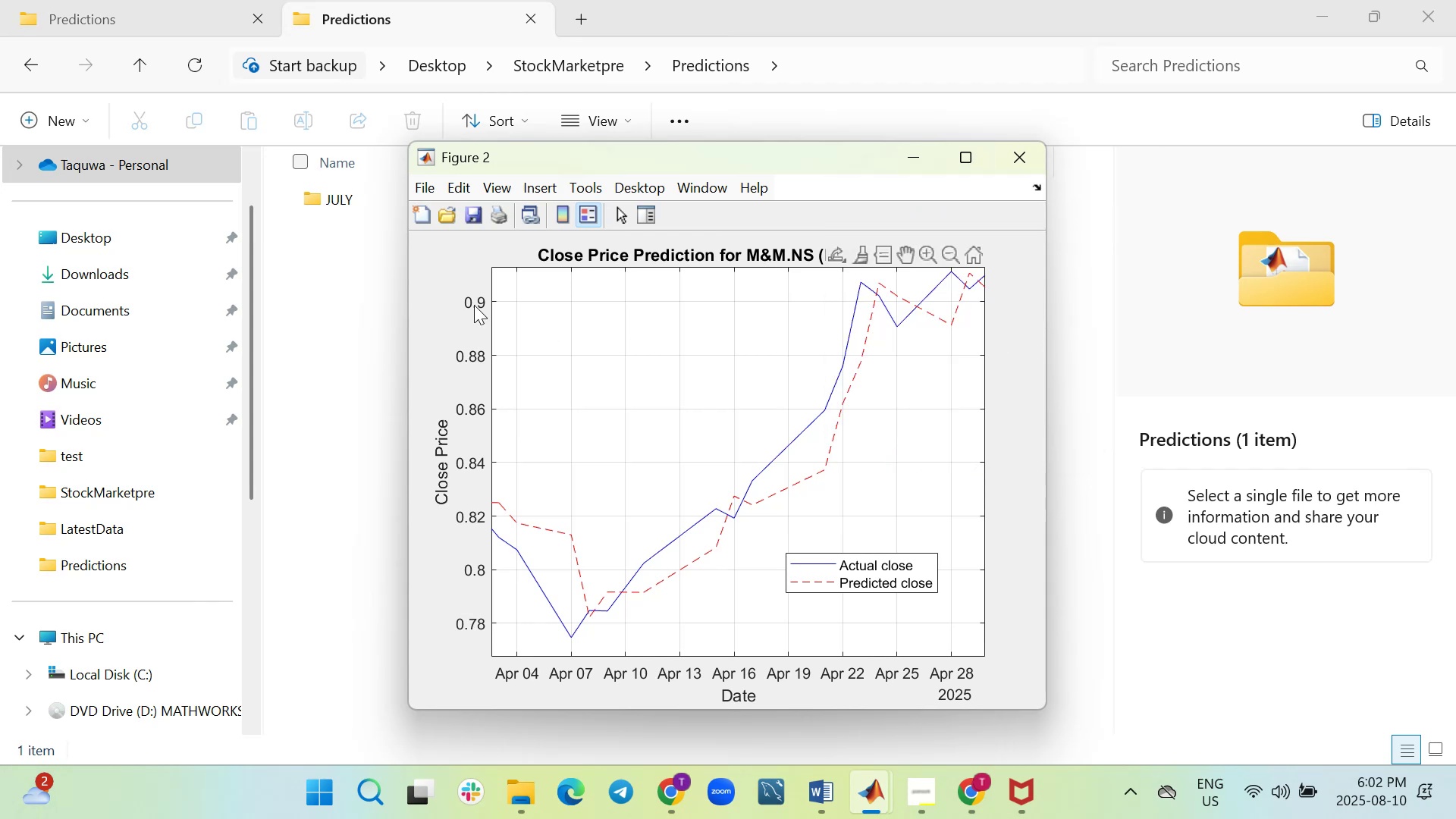 
wait(6.81)
 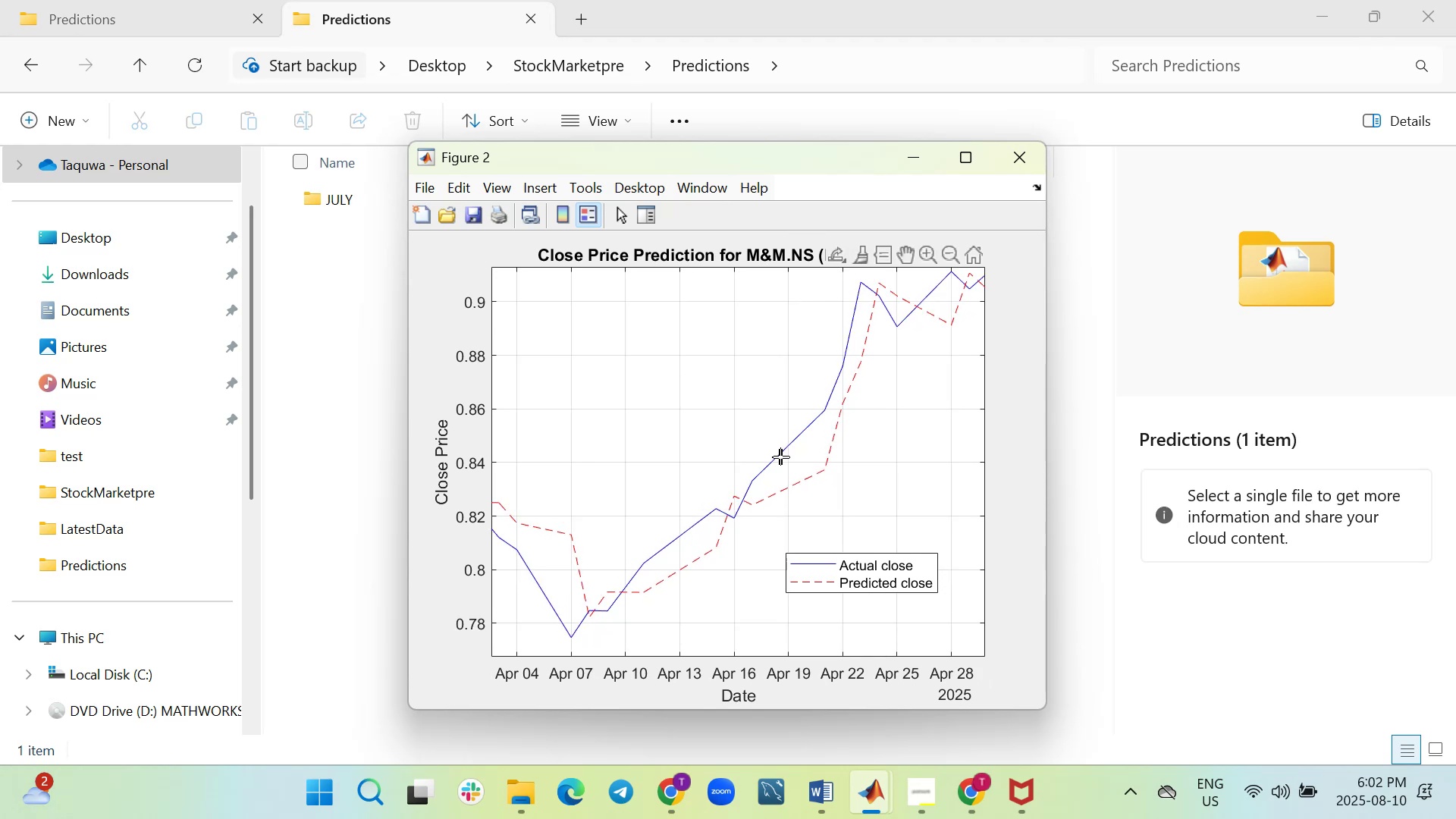 
left_click([430, 191])
 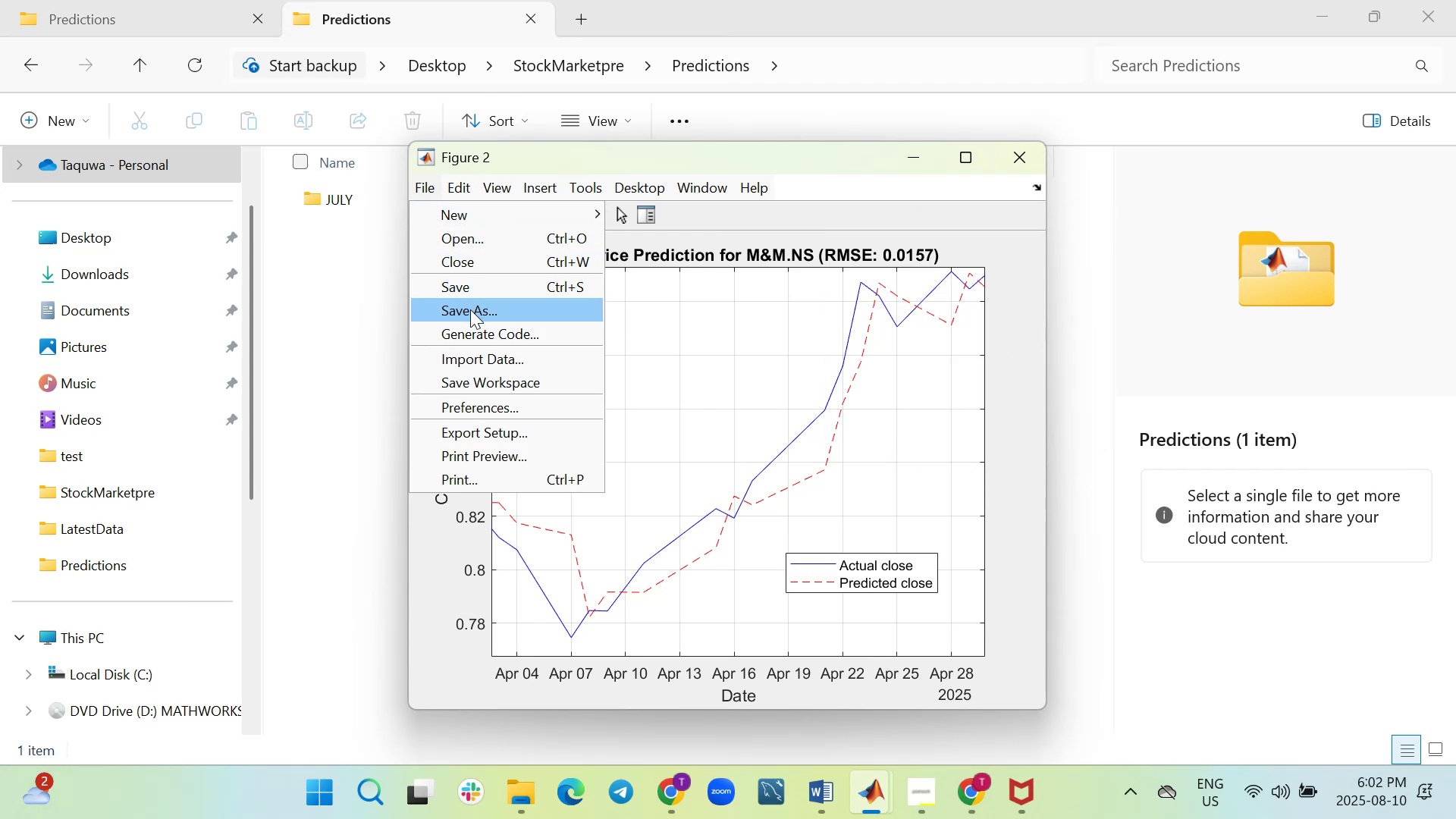 
left_click([470, 309])
 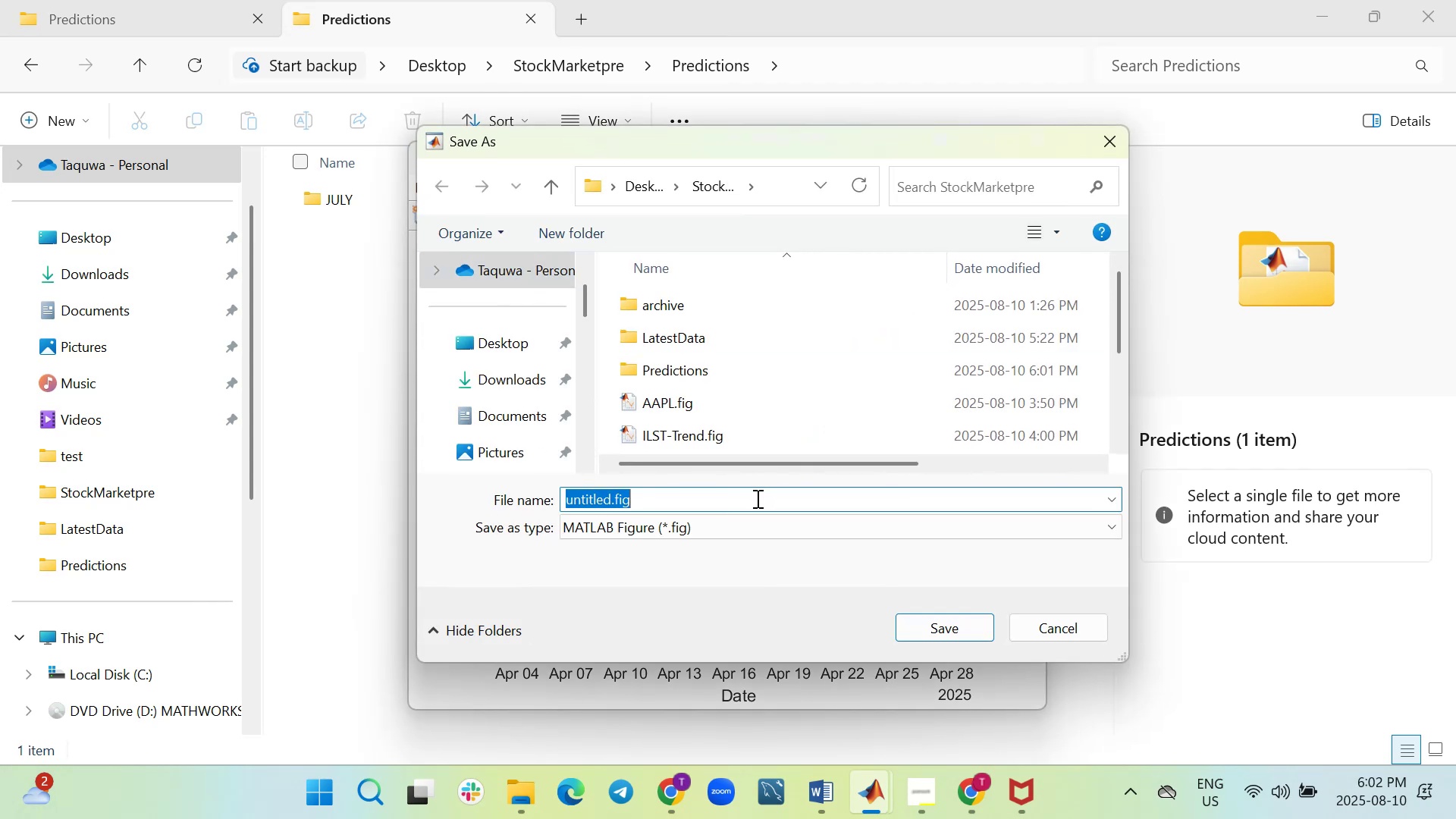 
type(M&M>)
key(Backspace)
type(.NS)
 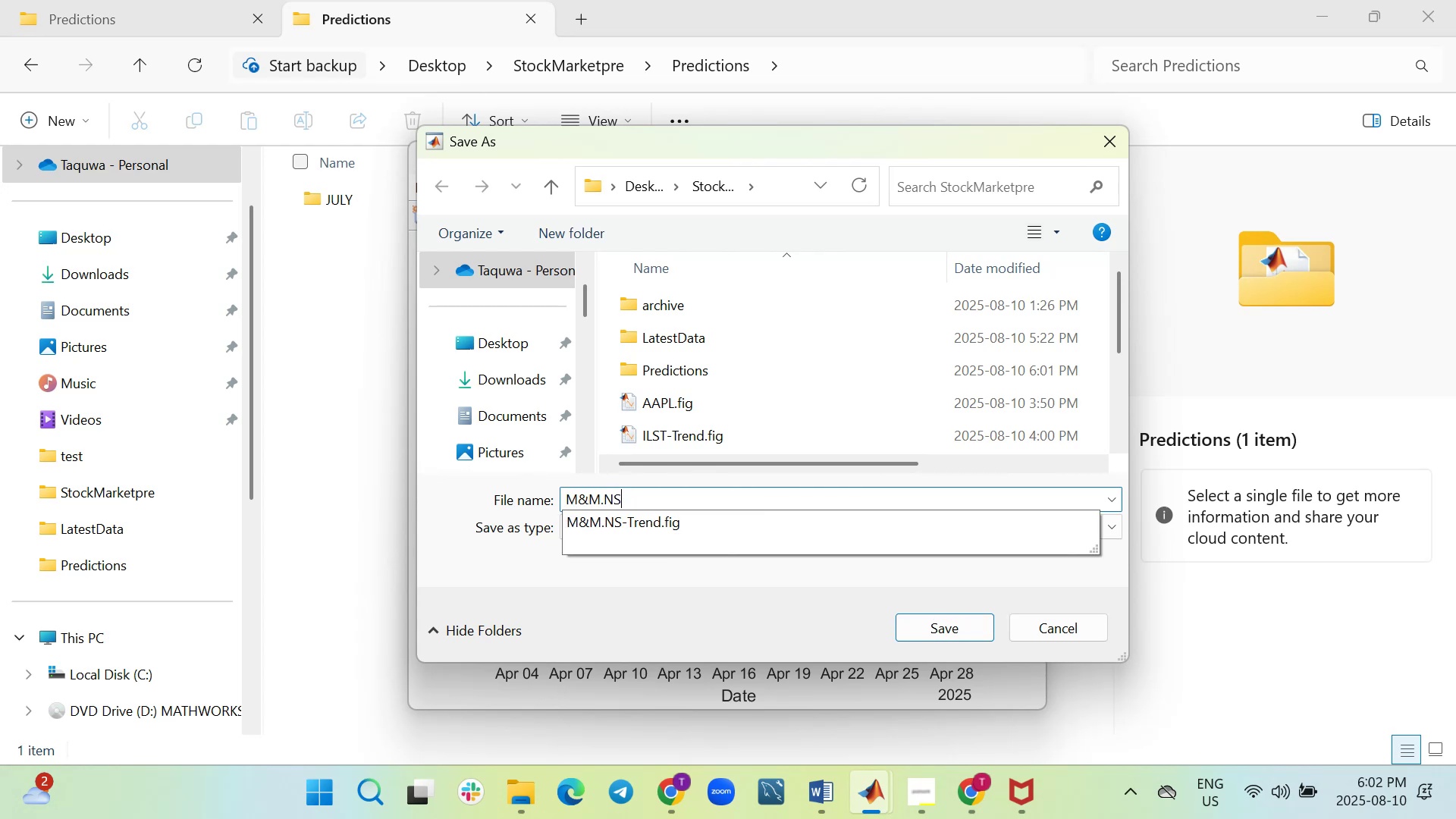 
key(Minus)
 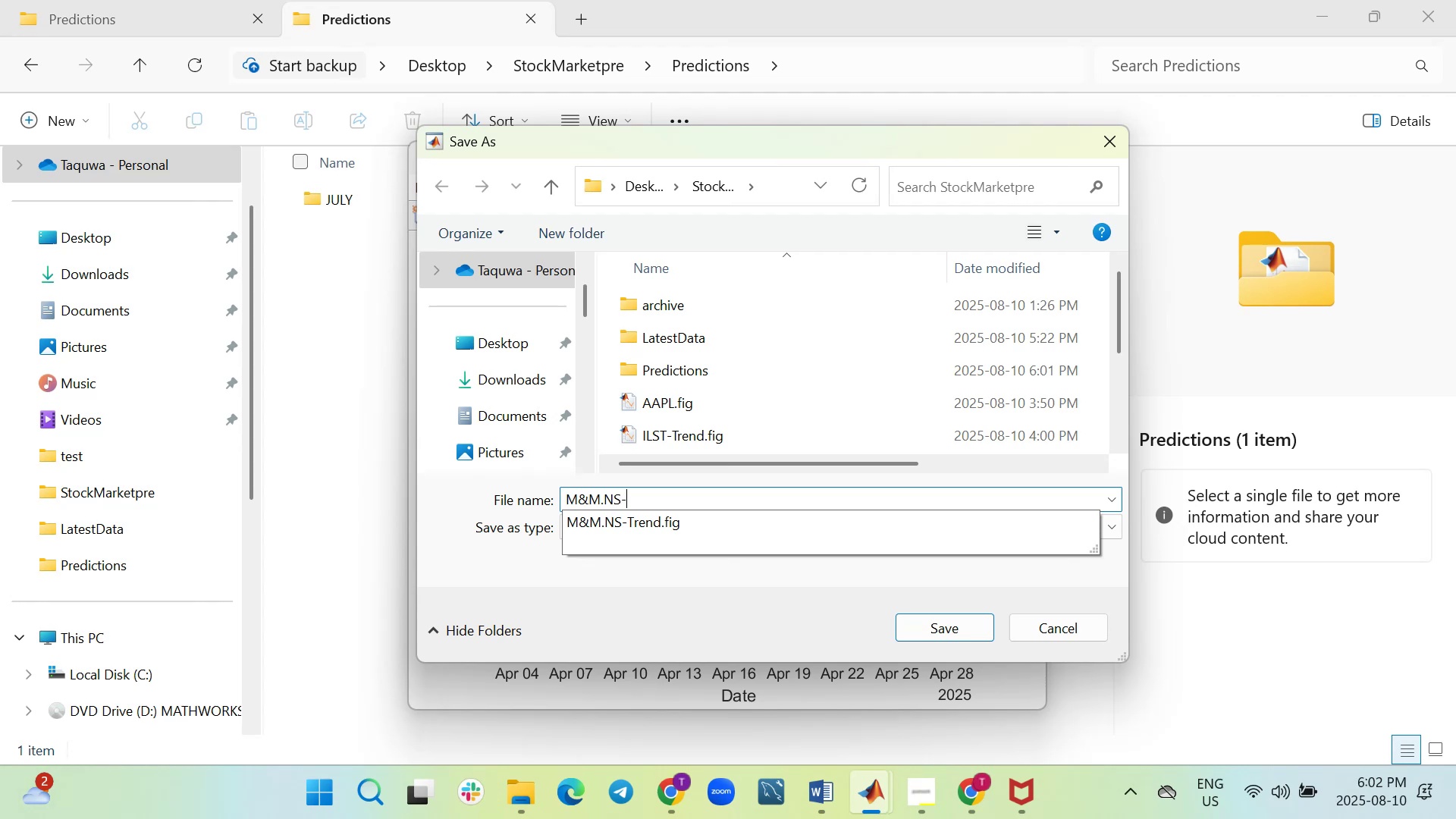 
wait(5.27)
 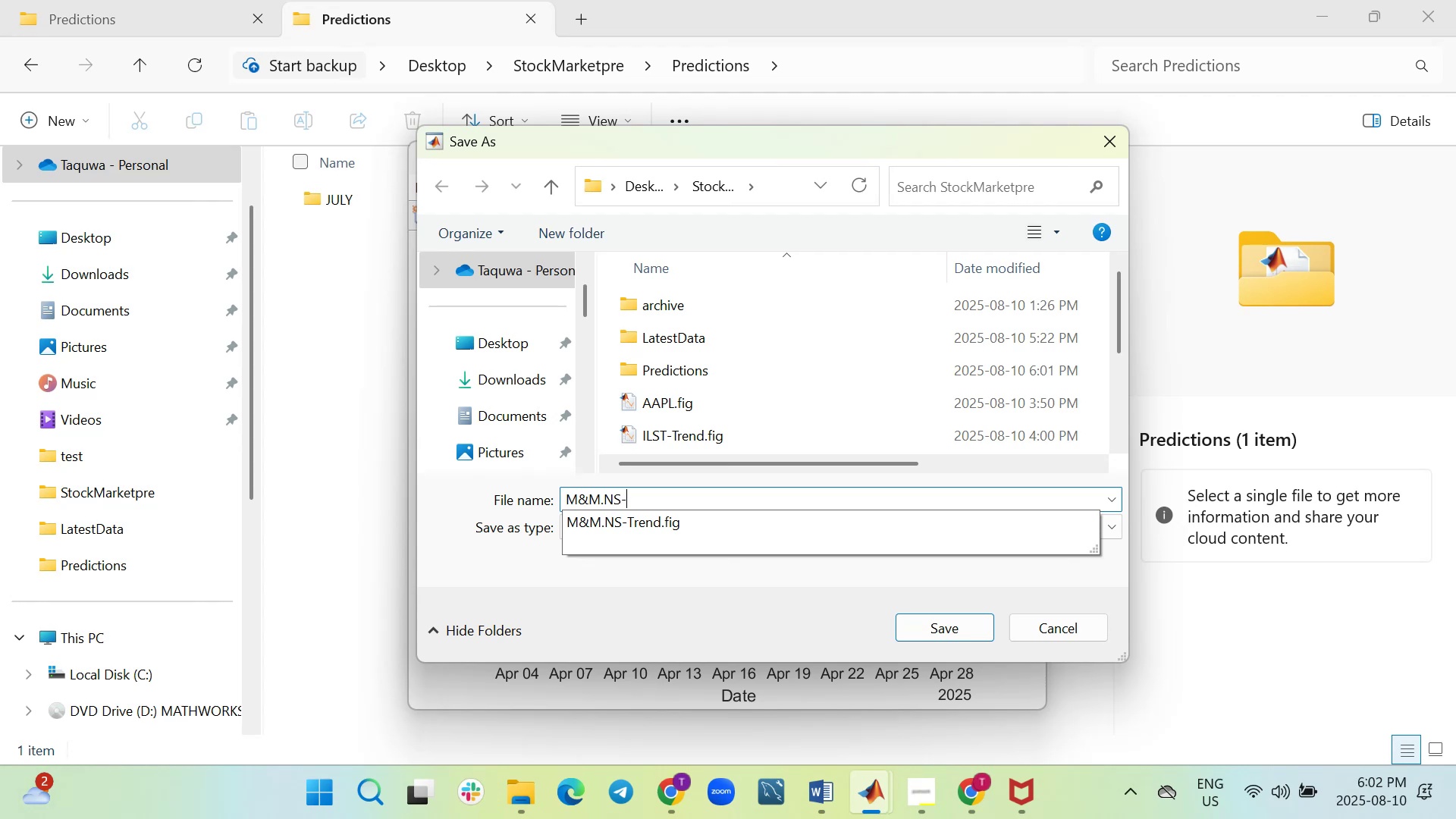 
type(Overall)
key(Backspace)
key(Backspace)
key(Backspace)
key(Backspace)
key(Backspace)
key(Backspace)
key(Backspace)
key(Backspace)
 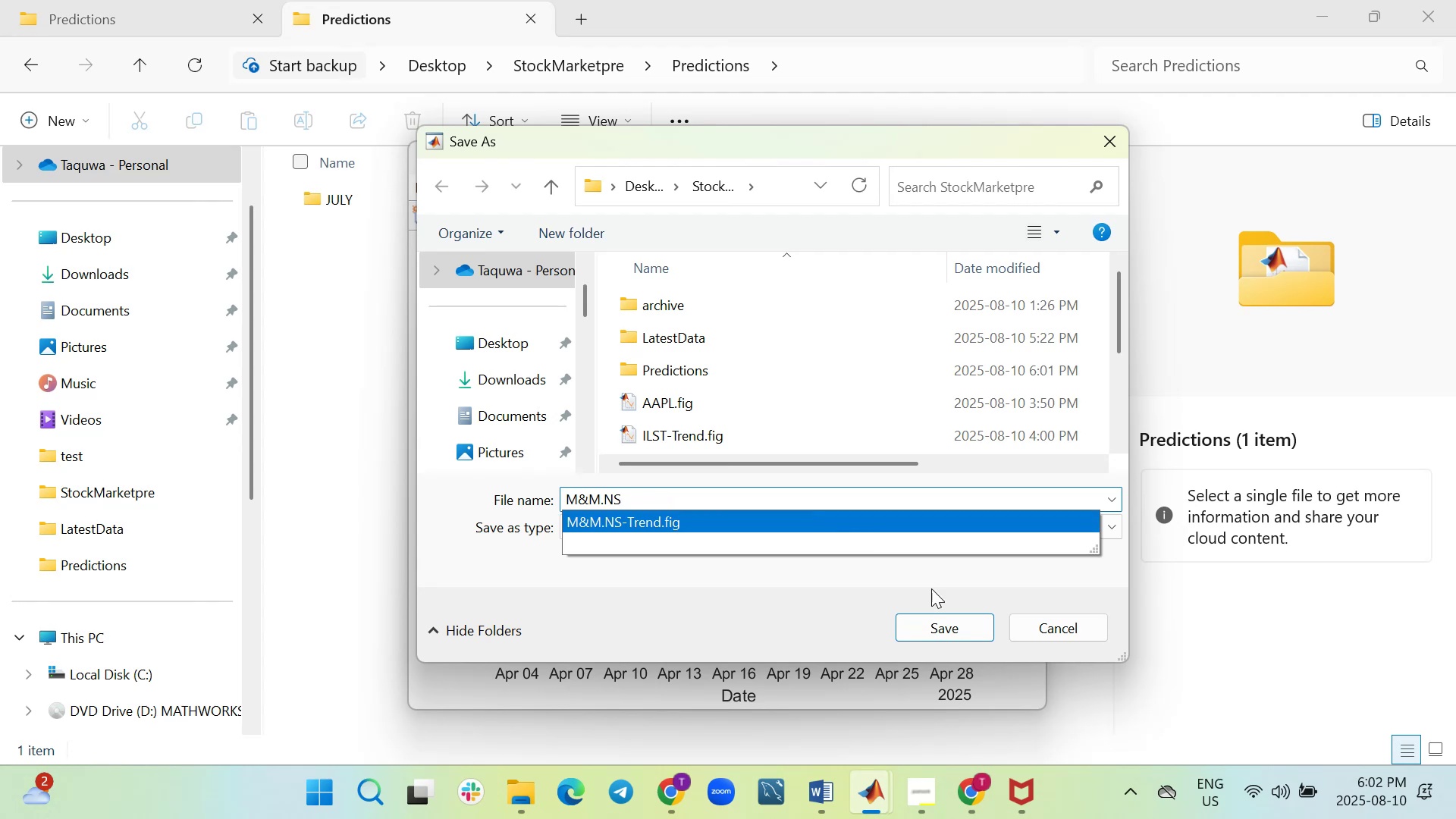 
left_click([946, 625])
 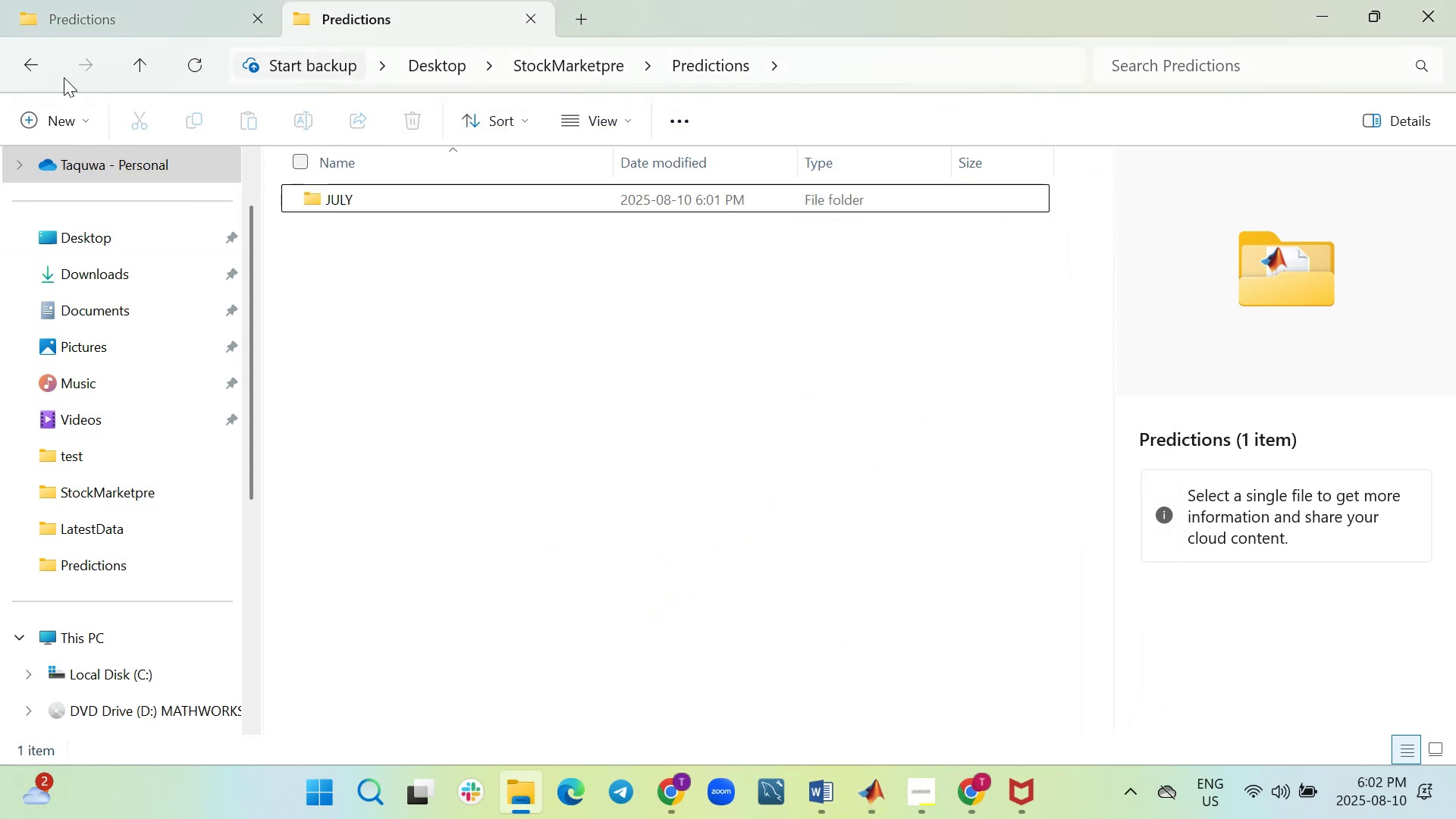 
left_click([58, 121])
 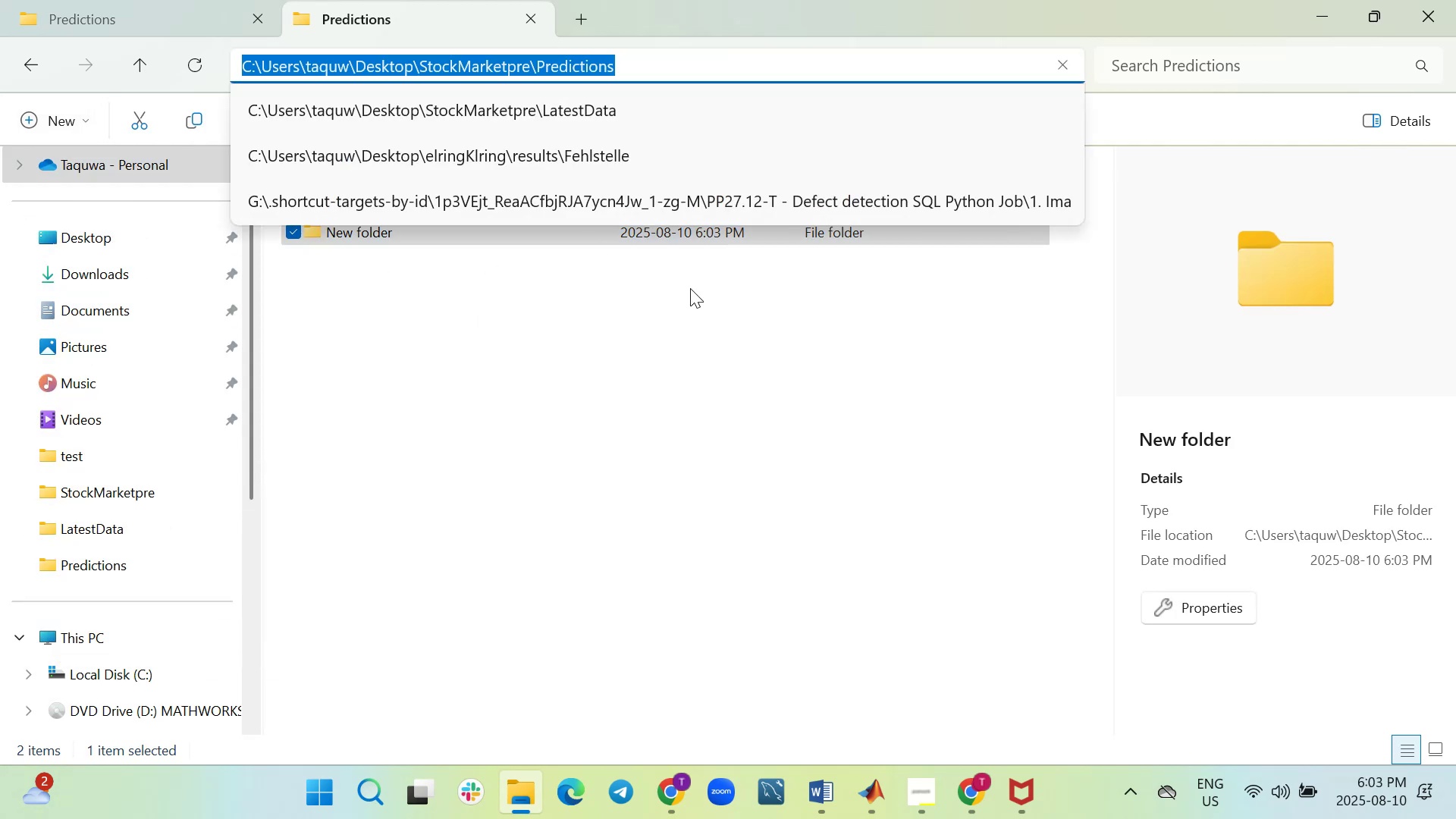 
left_click([360, 231])
 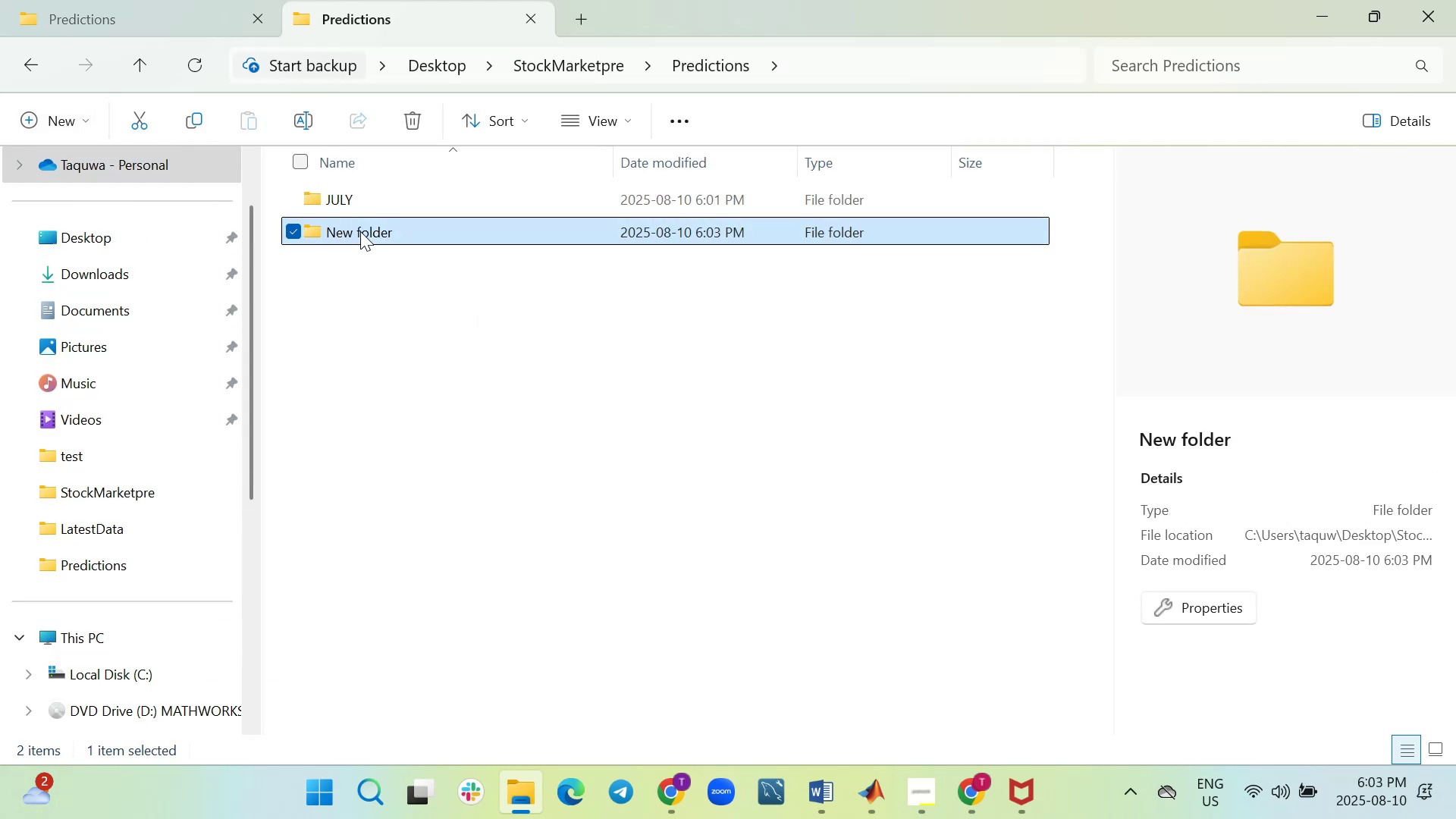 
right_click([360, 231])
 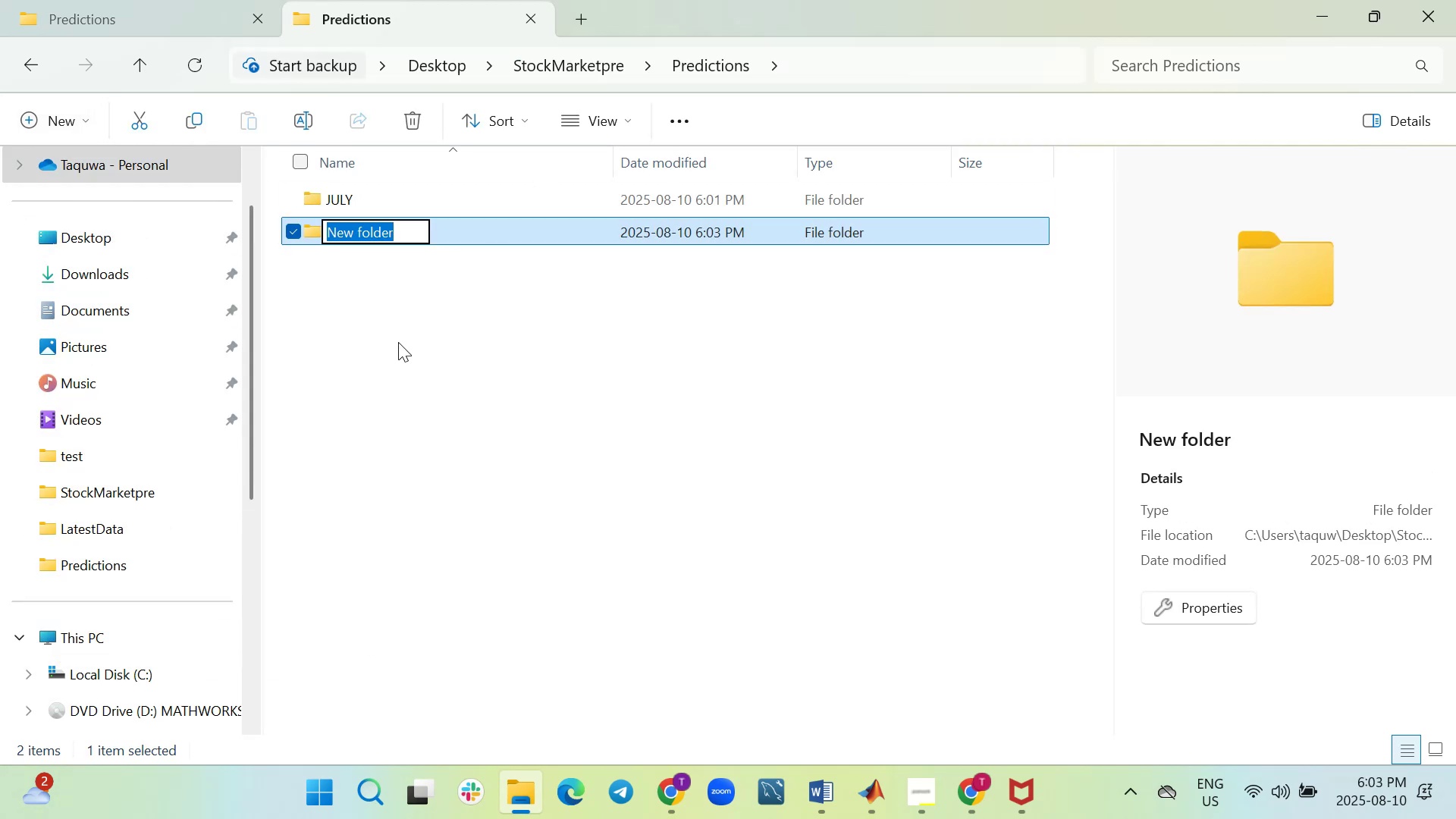 
type(Annual)
 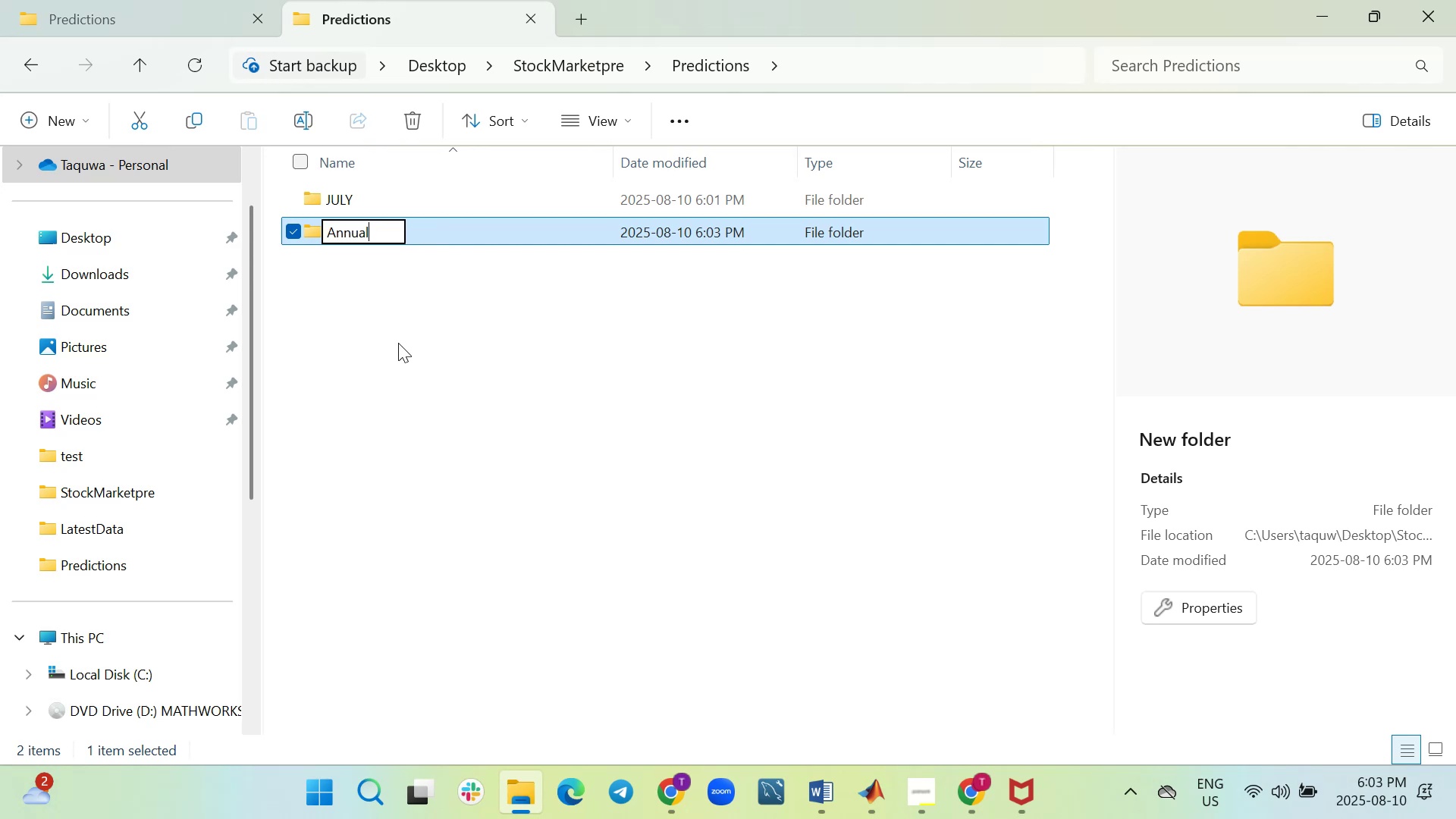 
left_click([403, 352])
 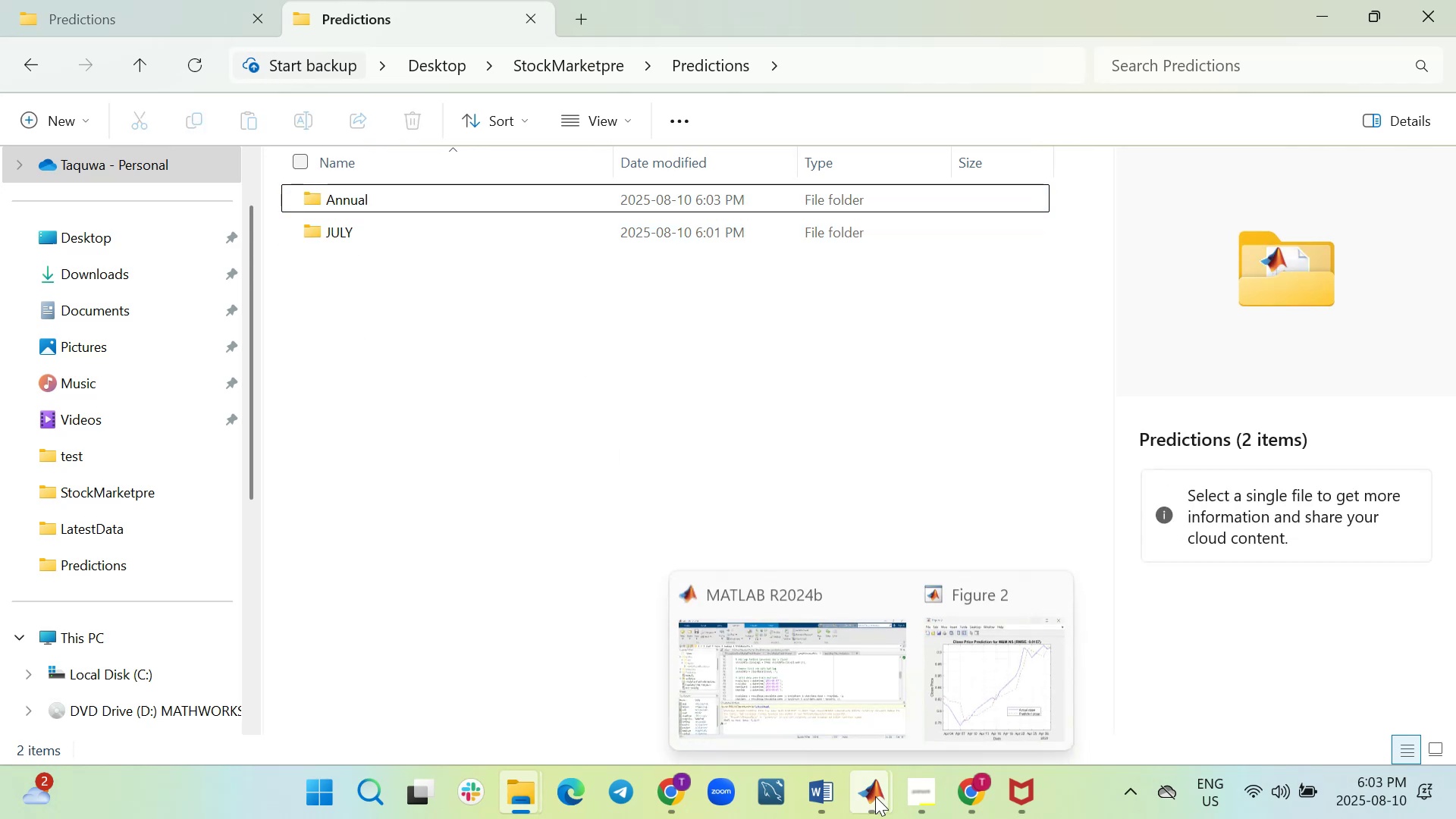 
left_click([999, 694])
 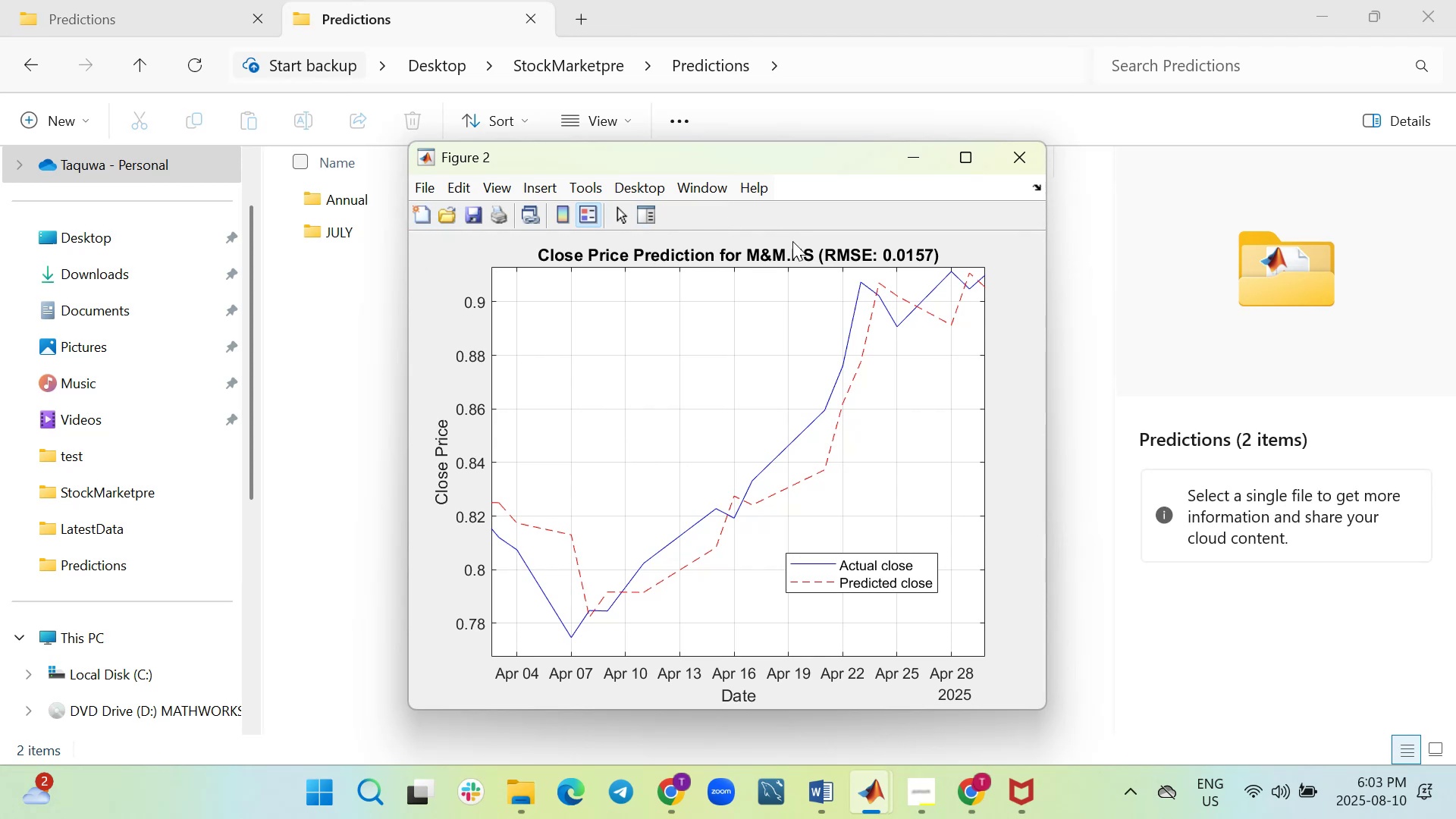 
wait(6.15)
 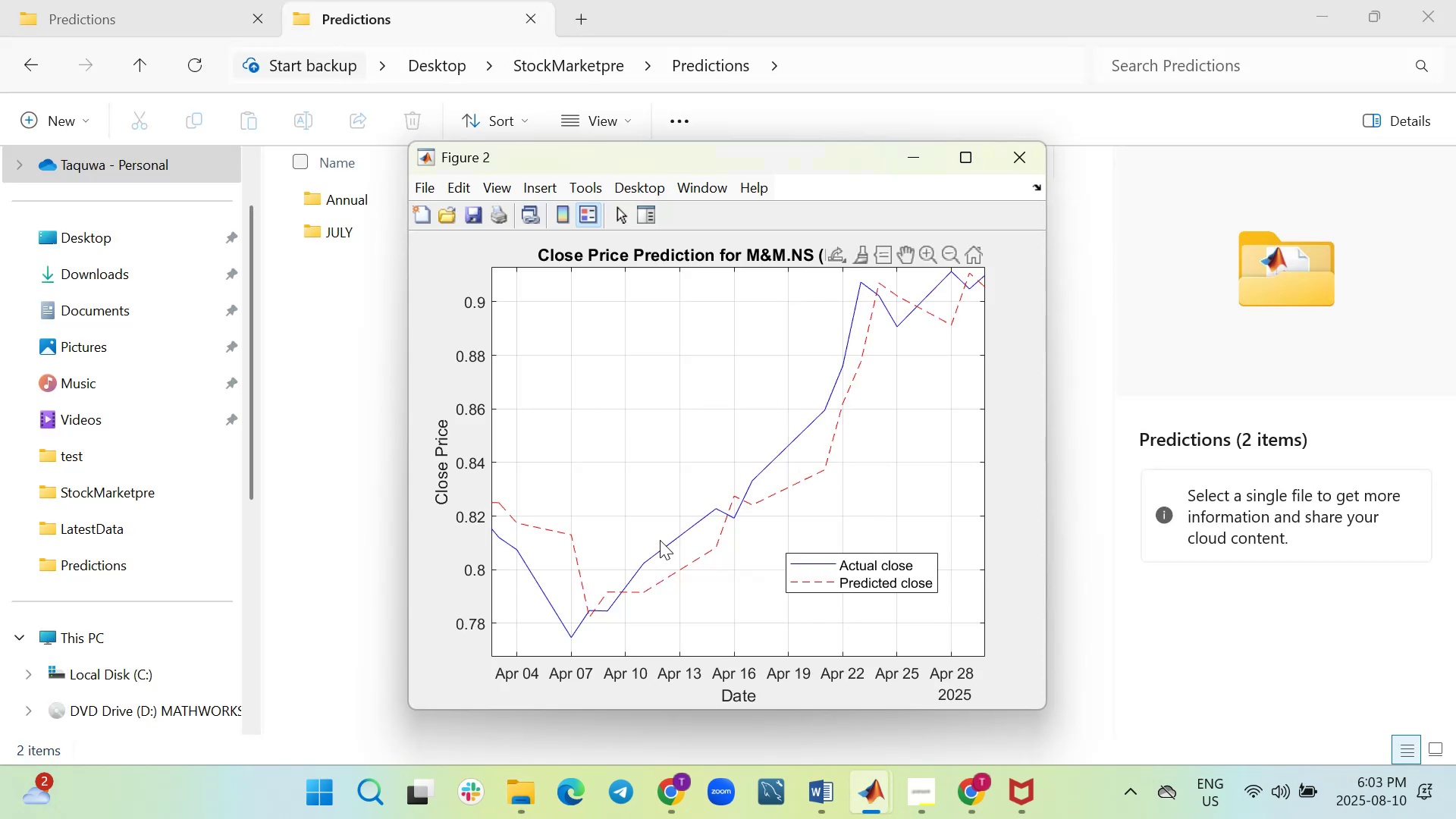 
left_click_drag(start_coordinate=[747, 254], to_coordinate=[803, 254])
 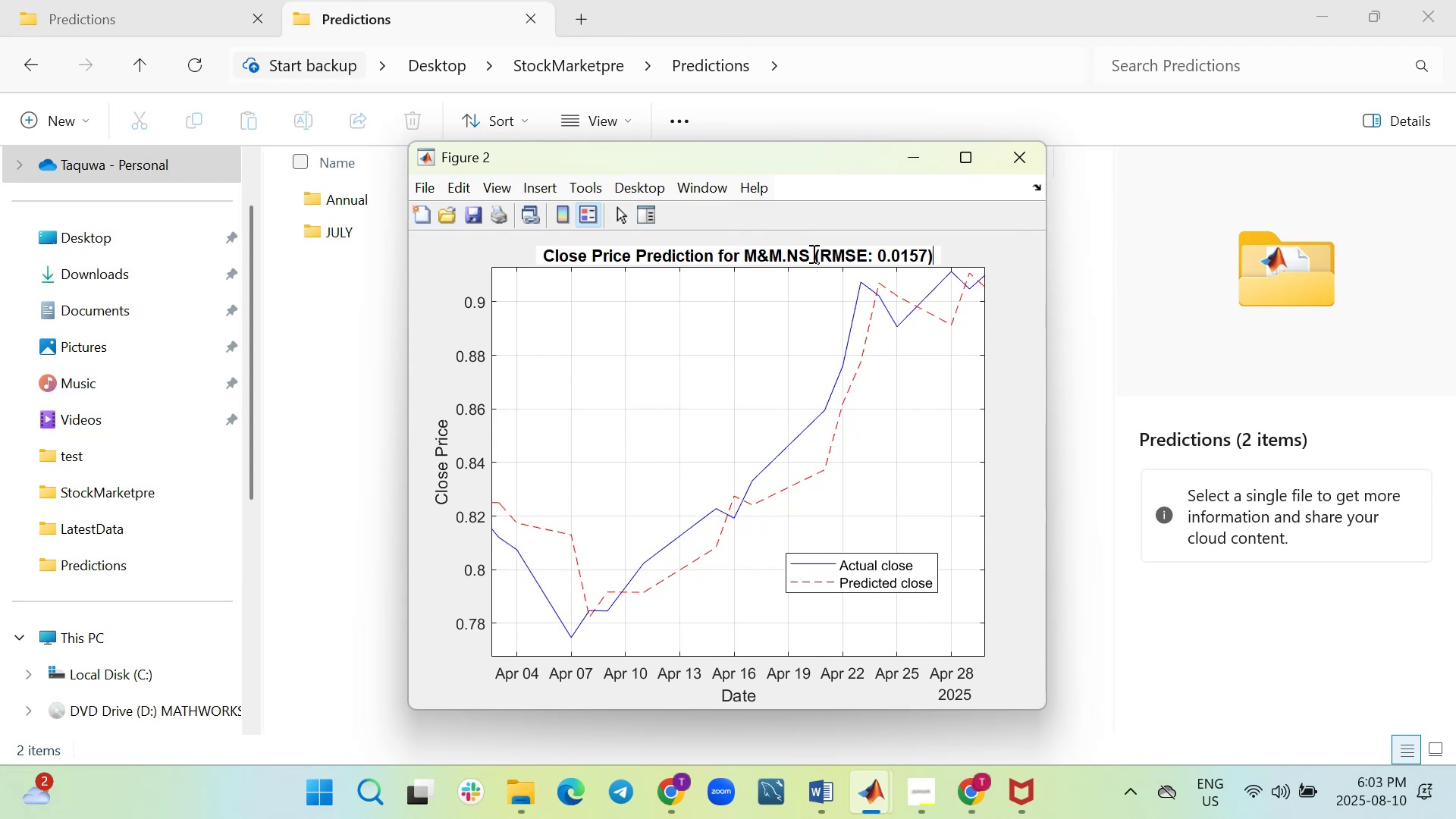 
left_click_drag(start_coordinate=[815, 253], to_coordinate=[746, 250])
 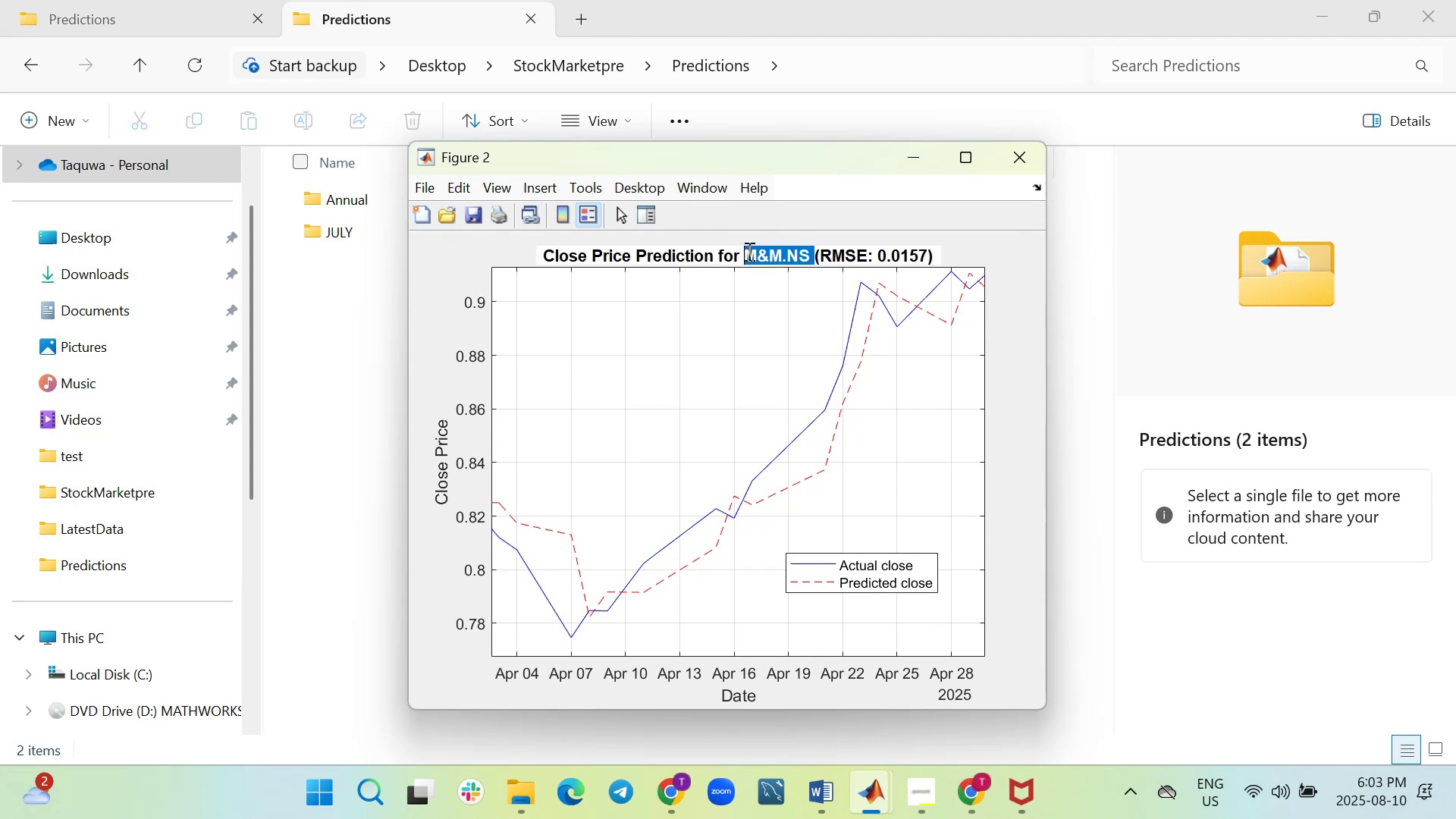 
key(Control+C)
 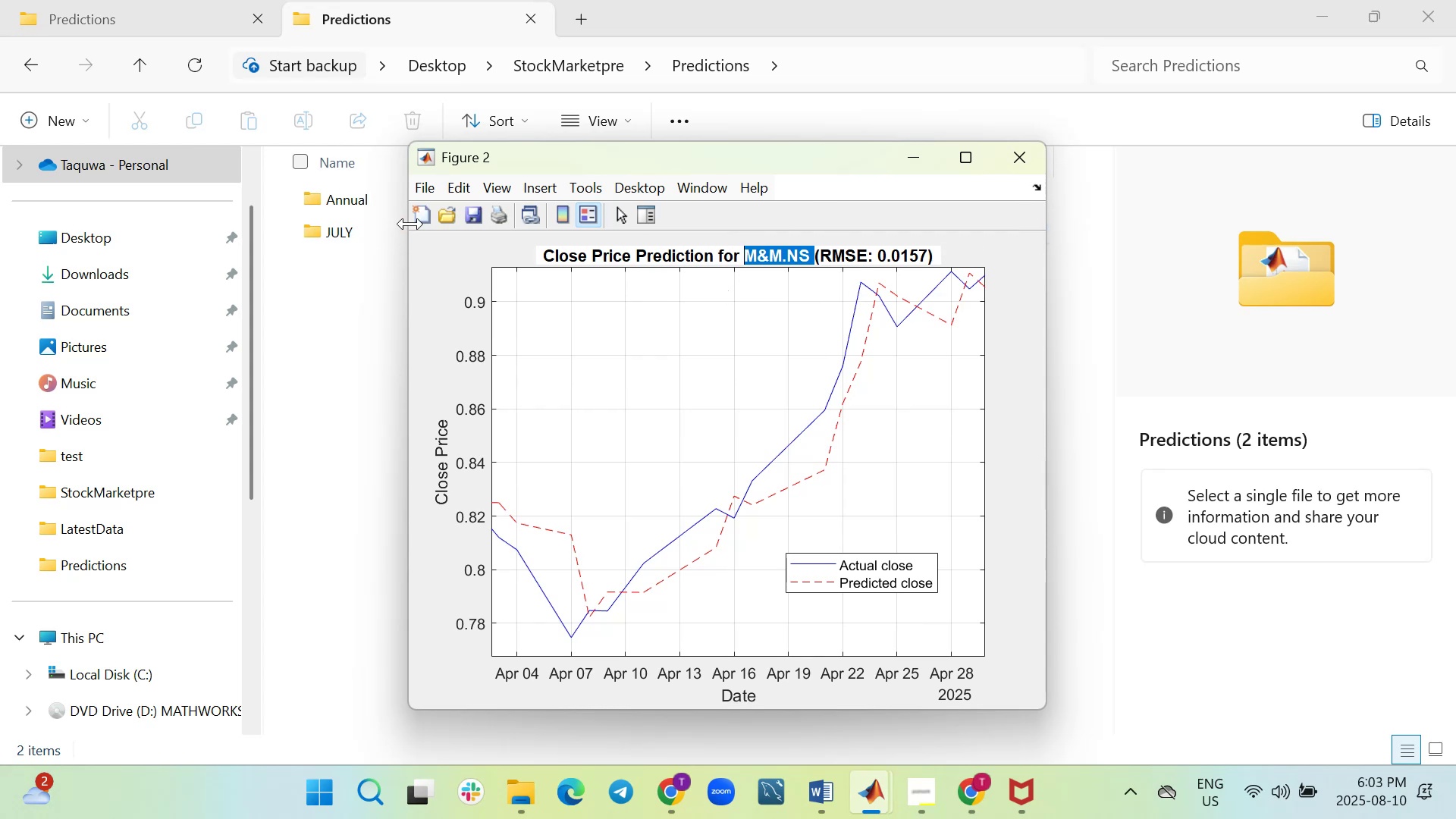 
left_click([431, 194])
 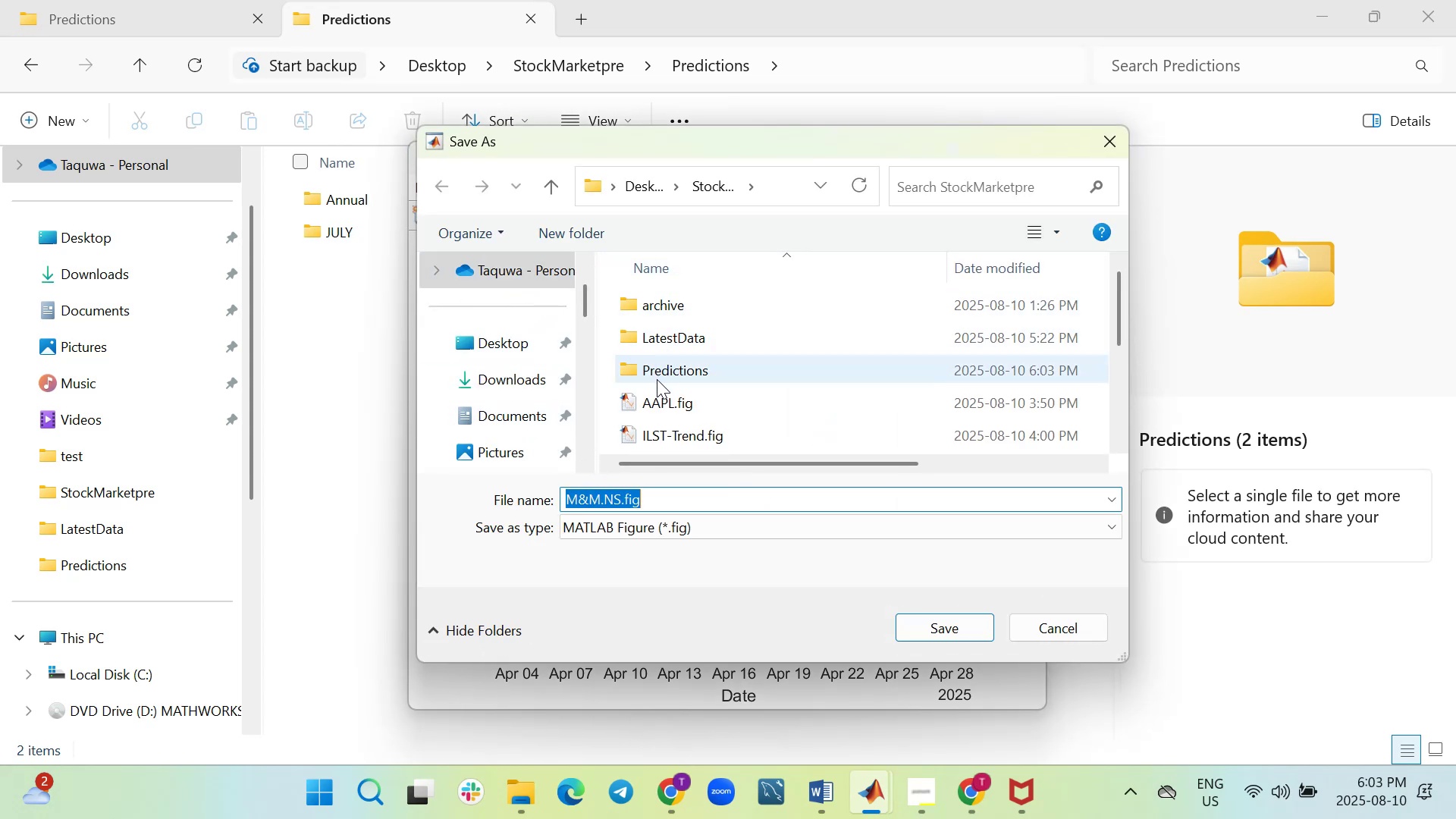 
wait(11.66)
 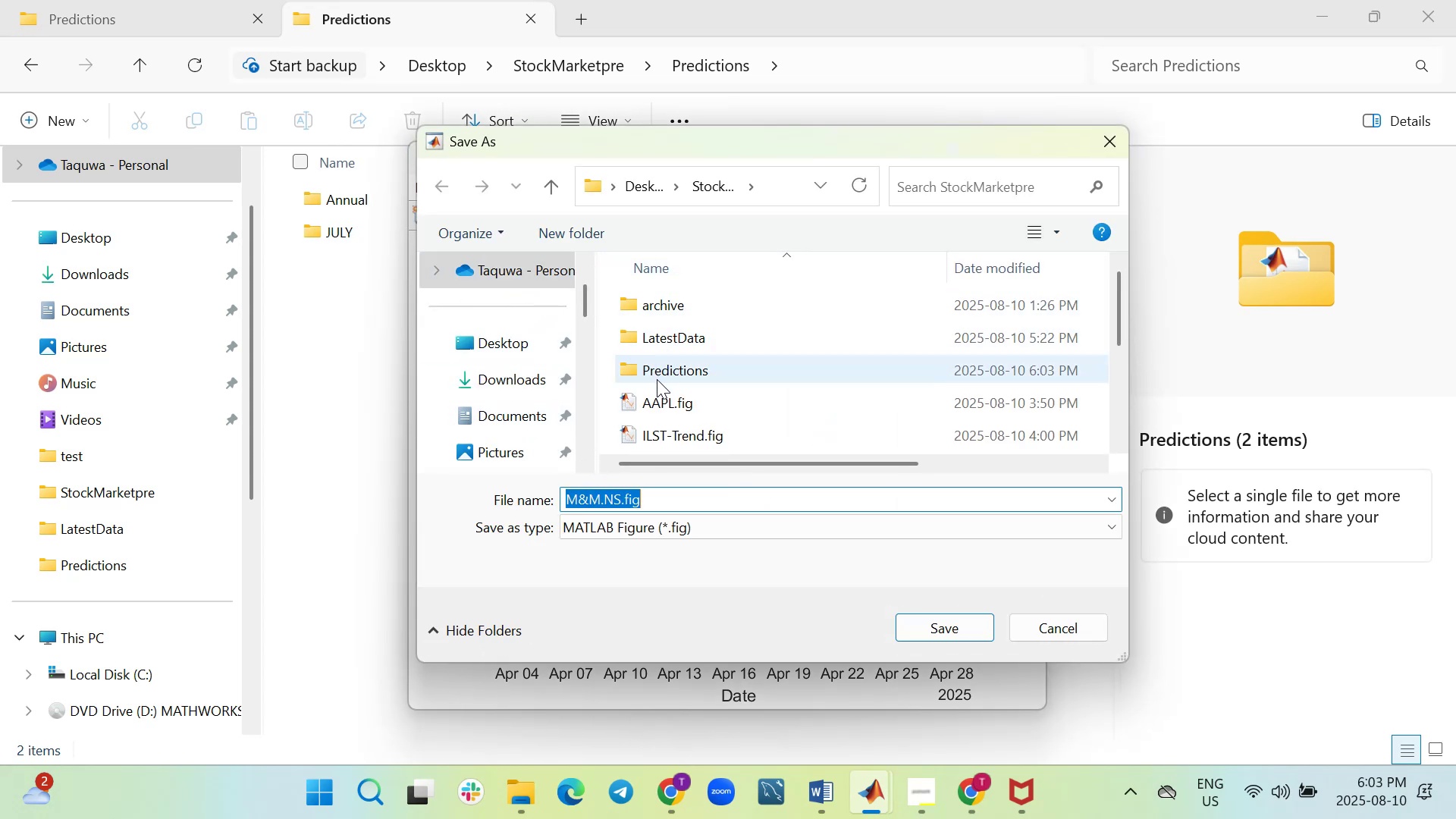 
double_click([670, 370])
 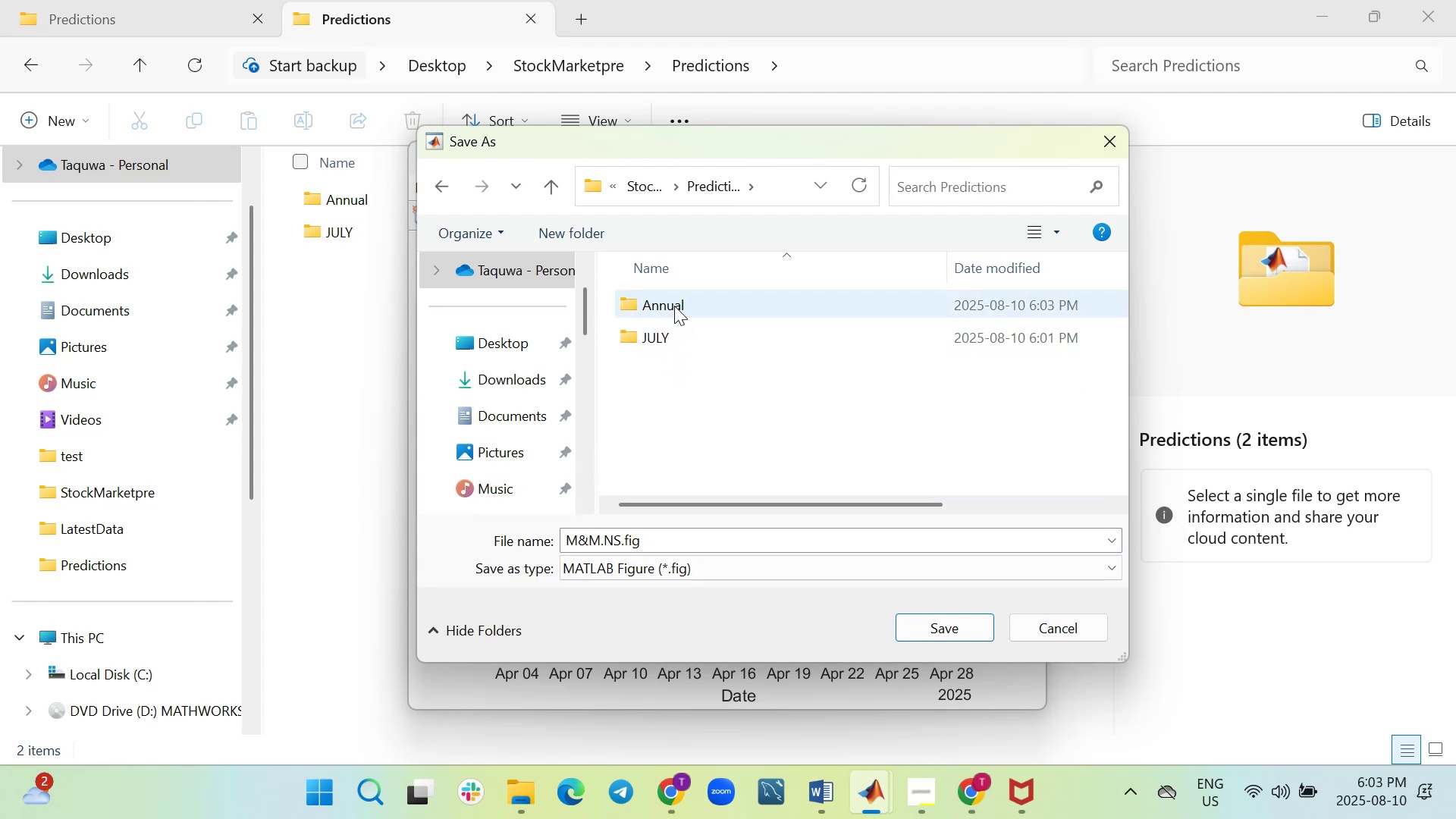 
double_click([675, 306])
 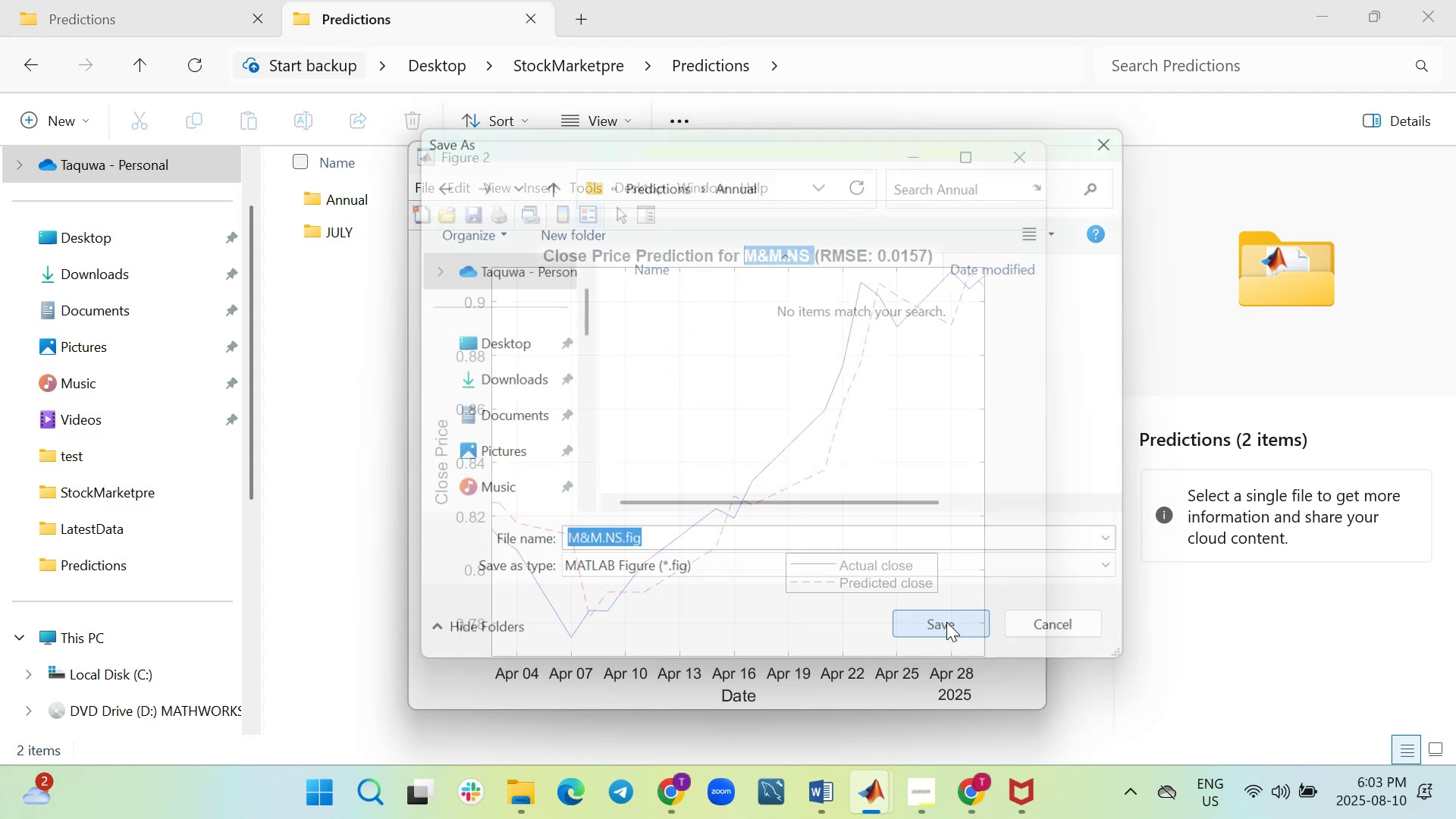 
mouse_move([933, 314])
 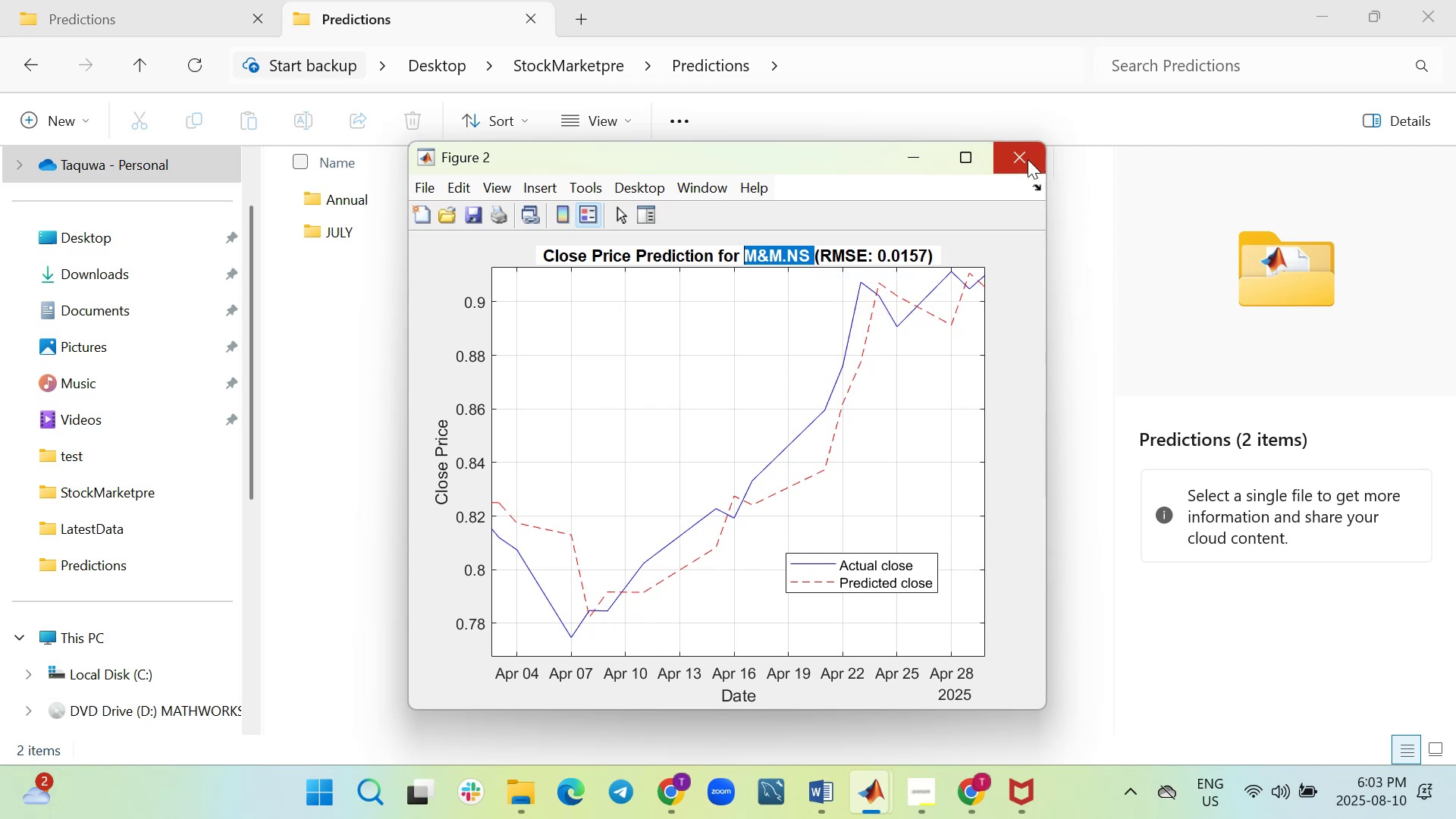 
mouse_move([407, 201])
 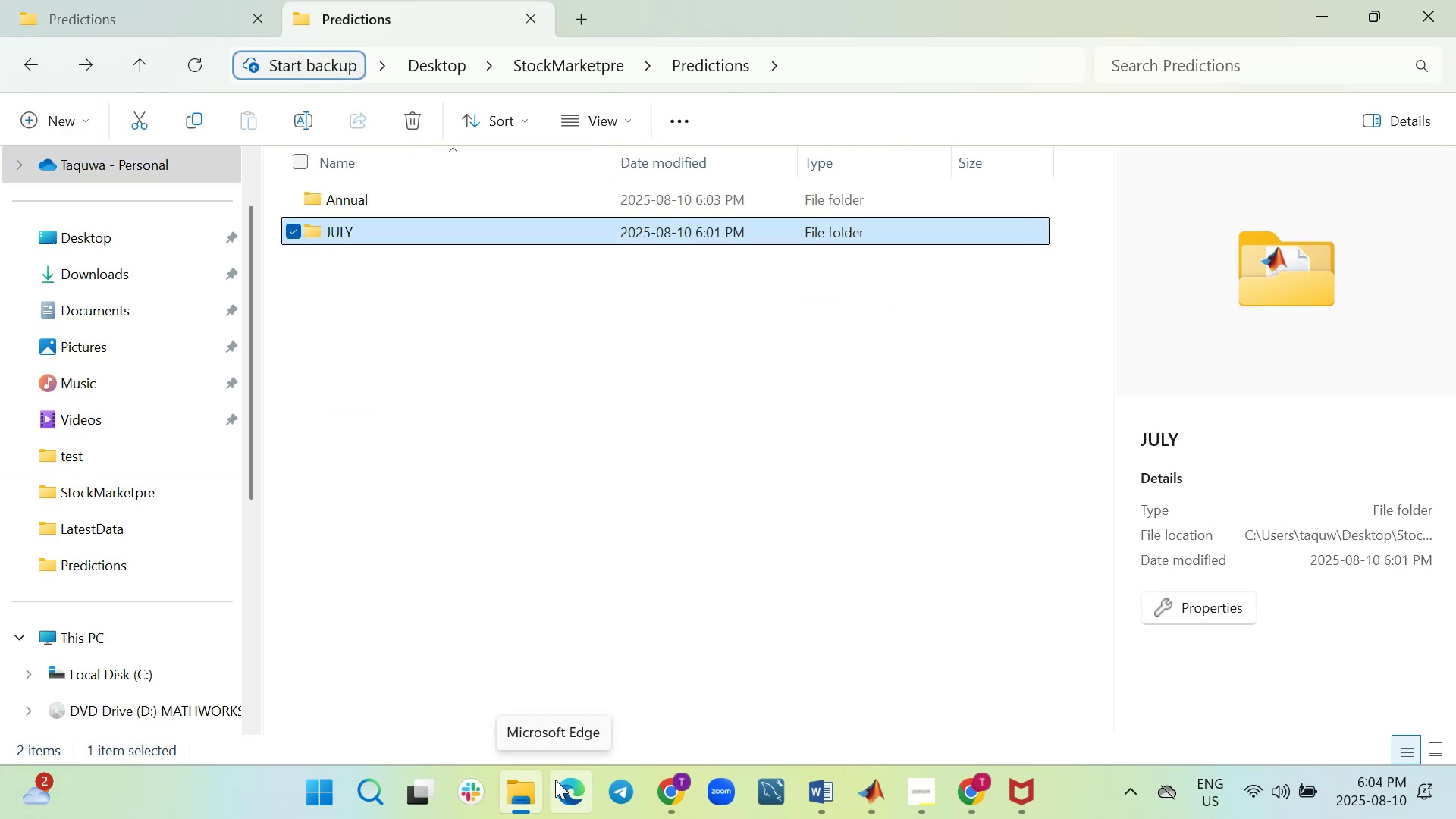 
wait(8.61)
 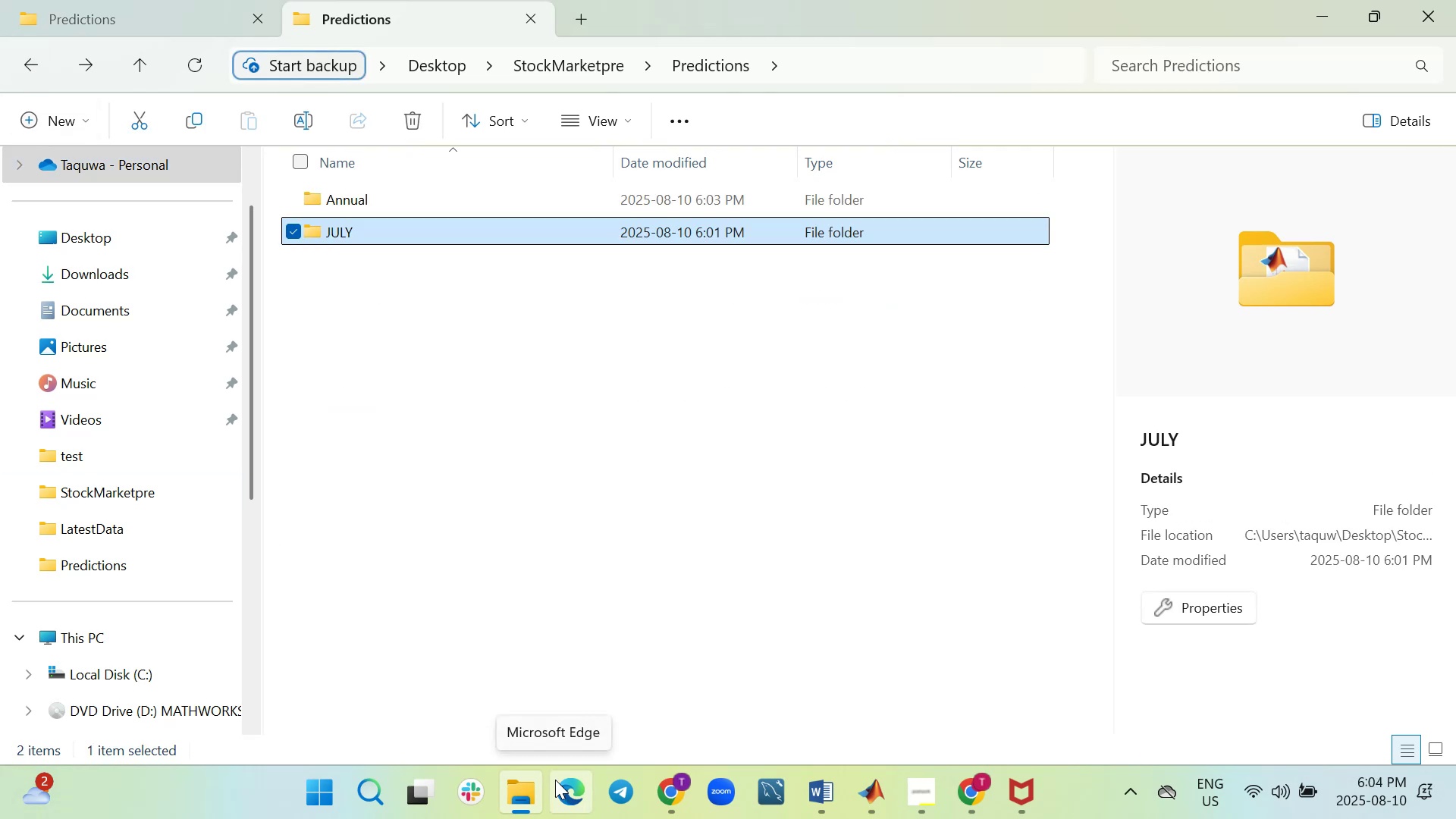 
double_click([394, 196])
 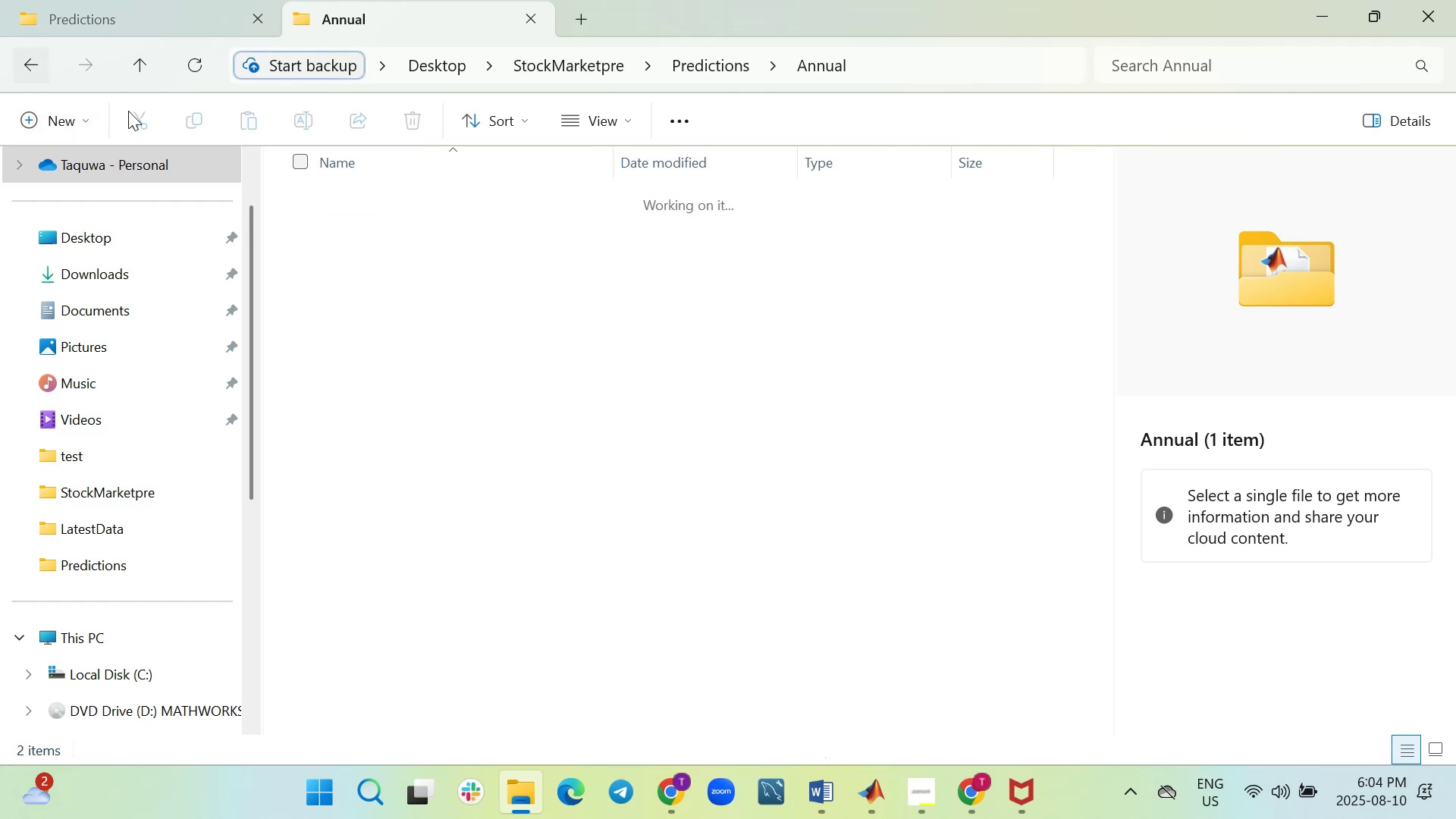 
double_click([413, 230])
 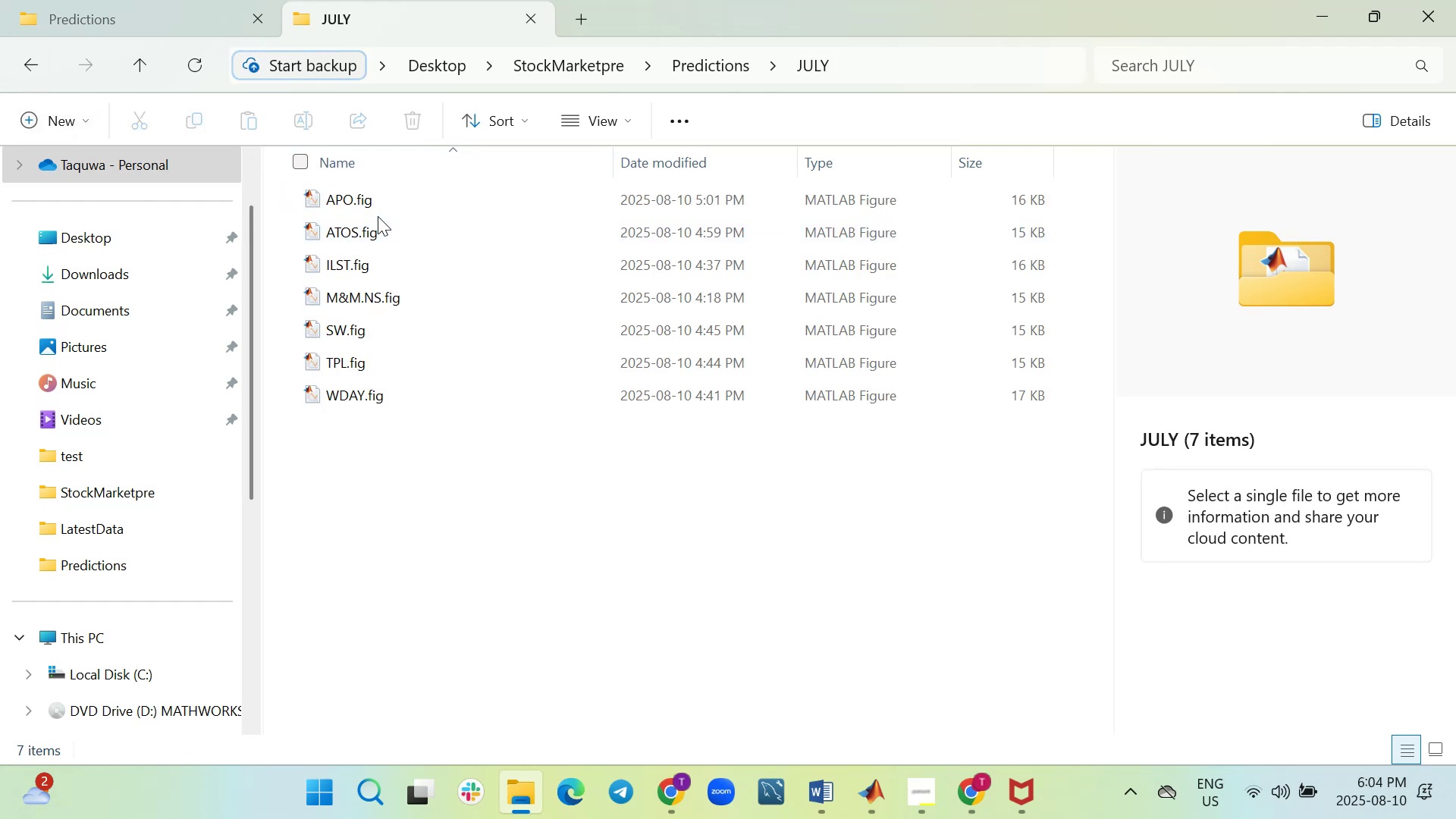 
wait(9.5)
 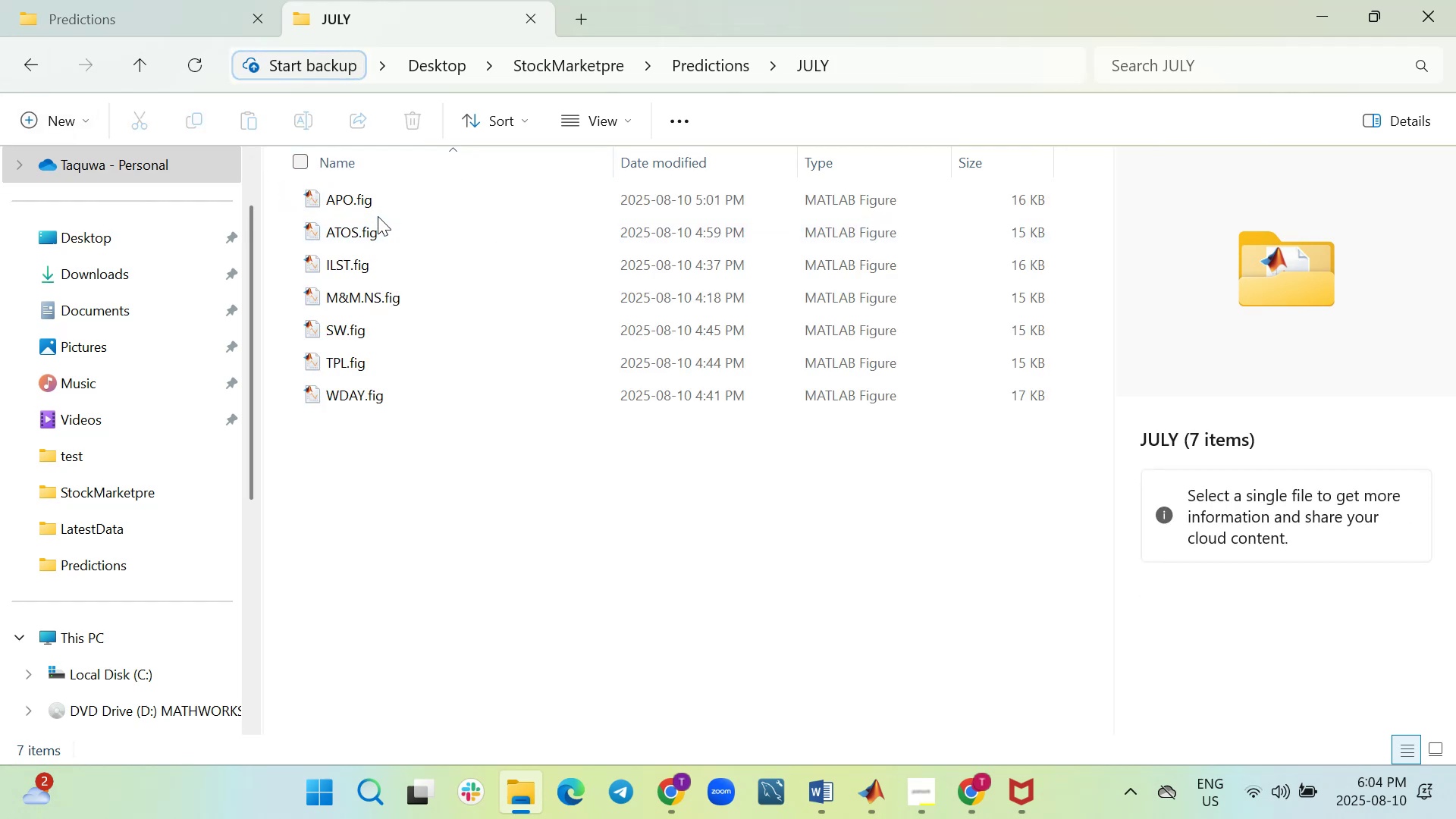 
scroll: coordinate [885, 445], scroll_direction: up, amount: 4.0
 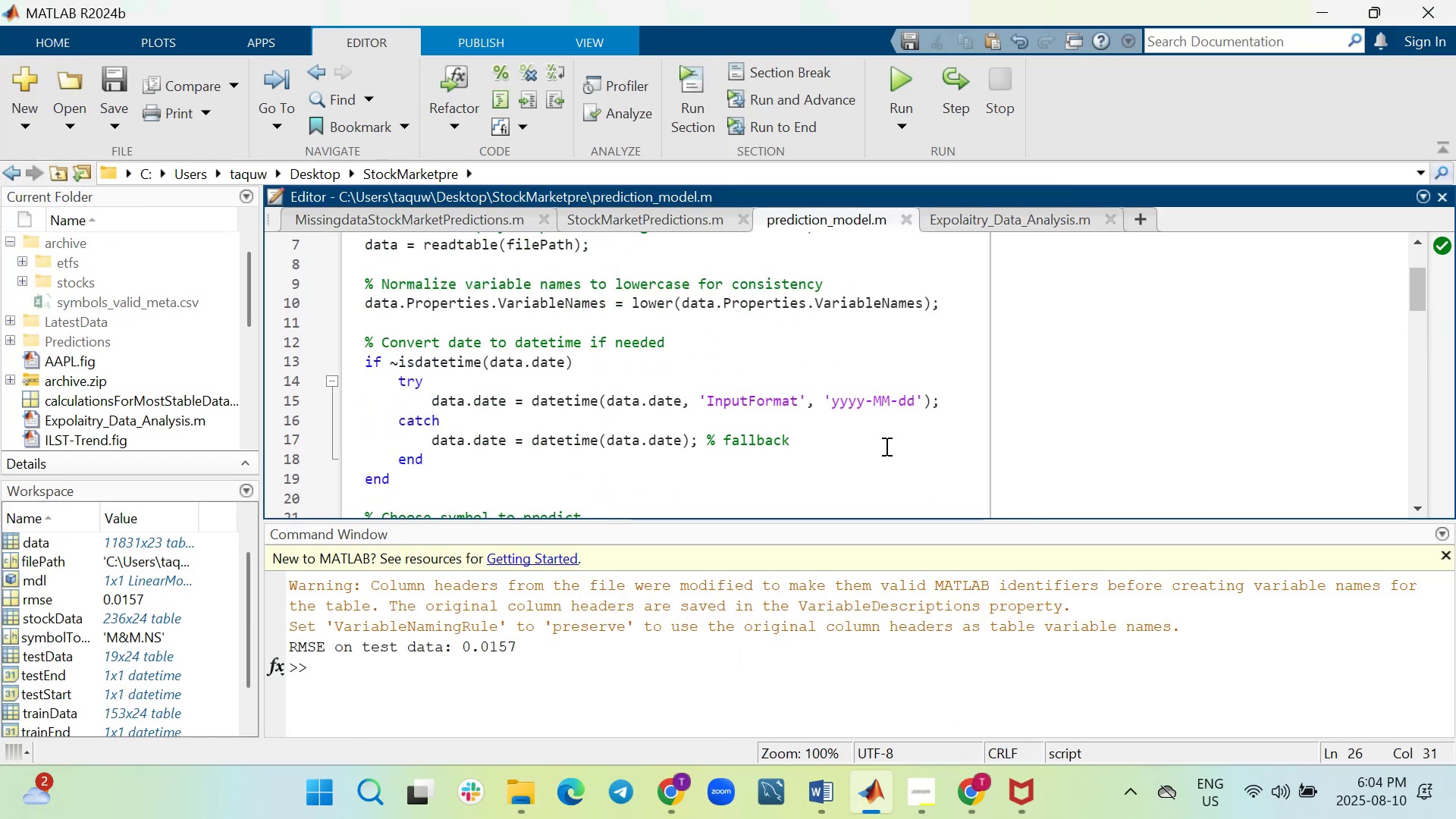 
wait(6.4)
 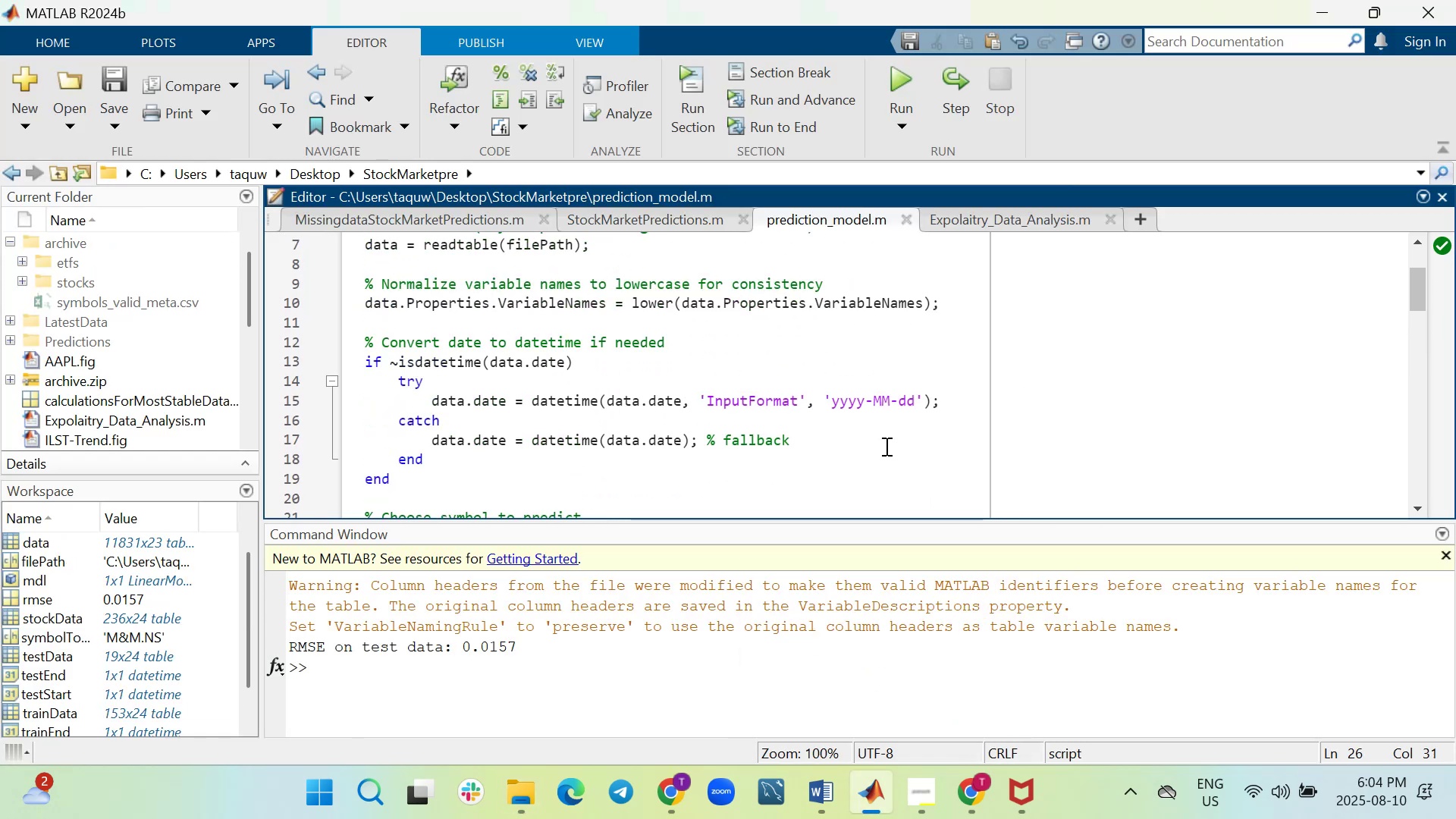 
scroll: coordinate [885, 446], scroll_direction: up, amount: 9.0
 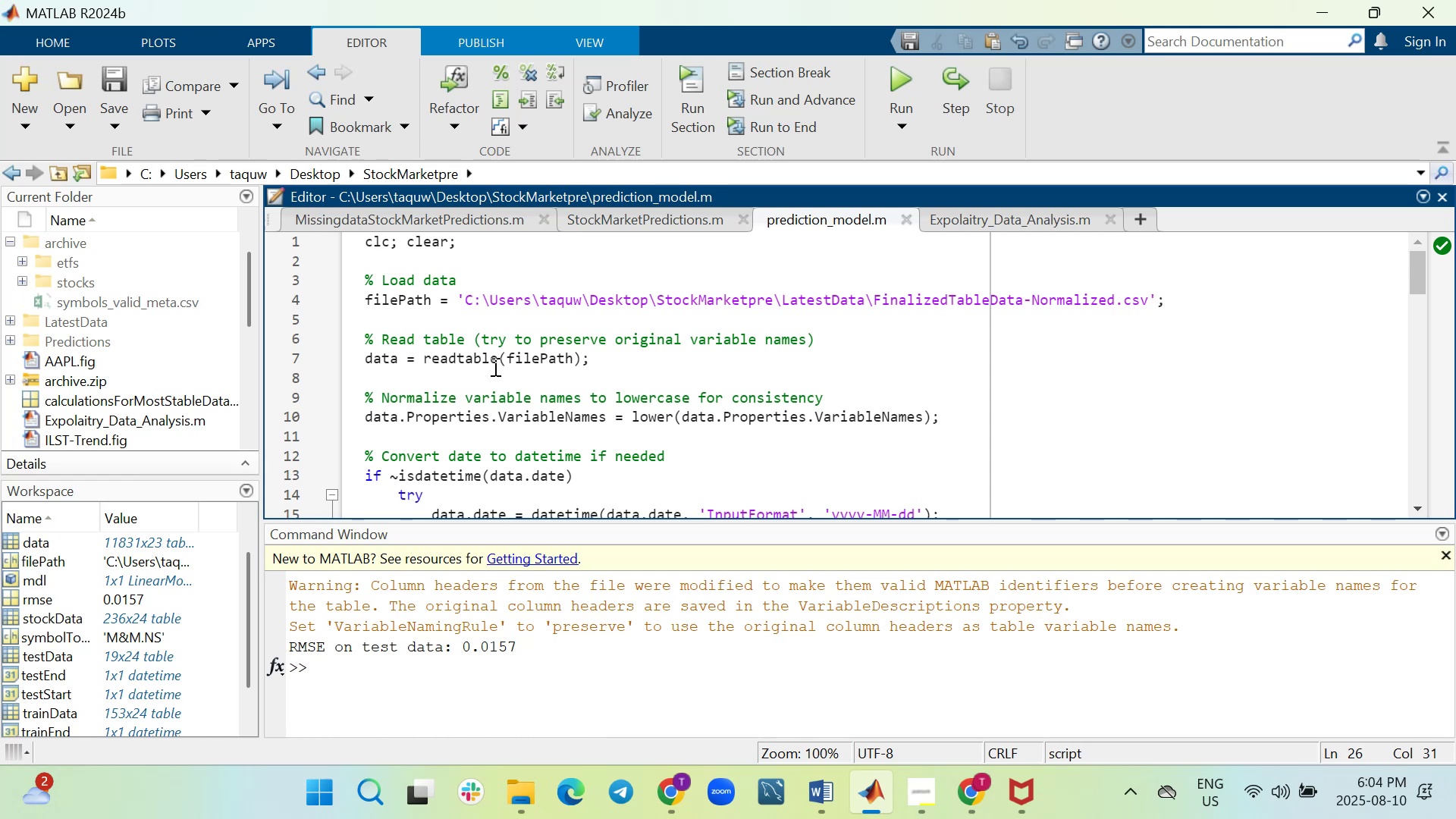 
scroll: coordinate [494, 366], scroll_direction: down, amount: 1.0
 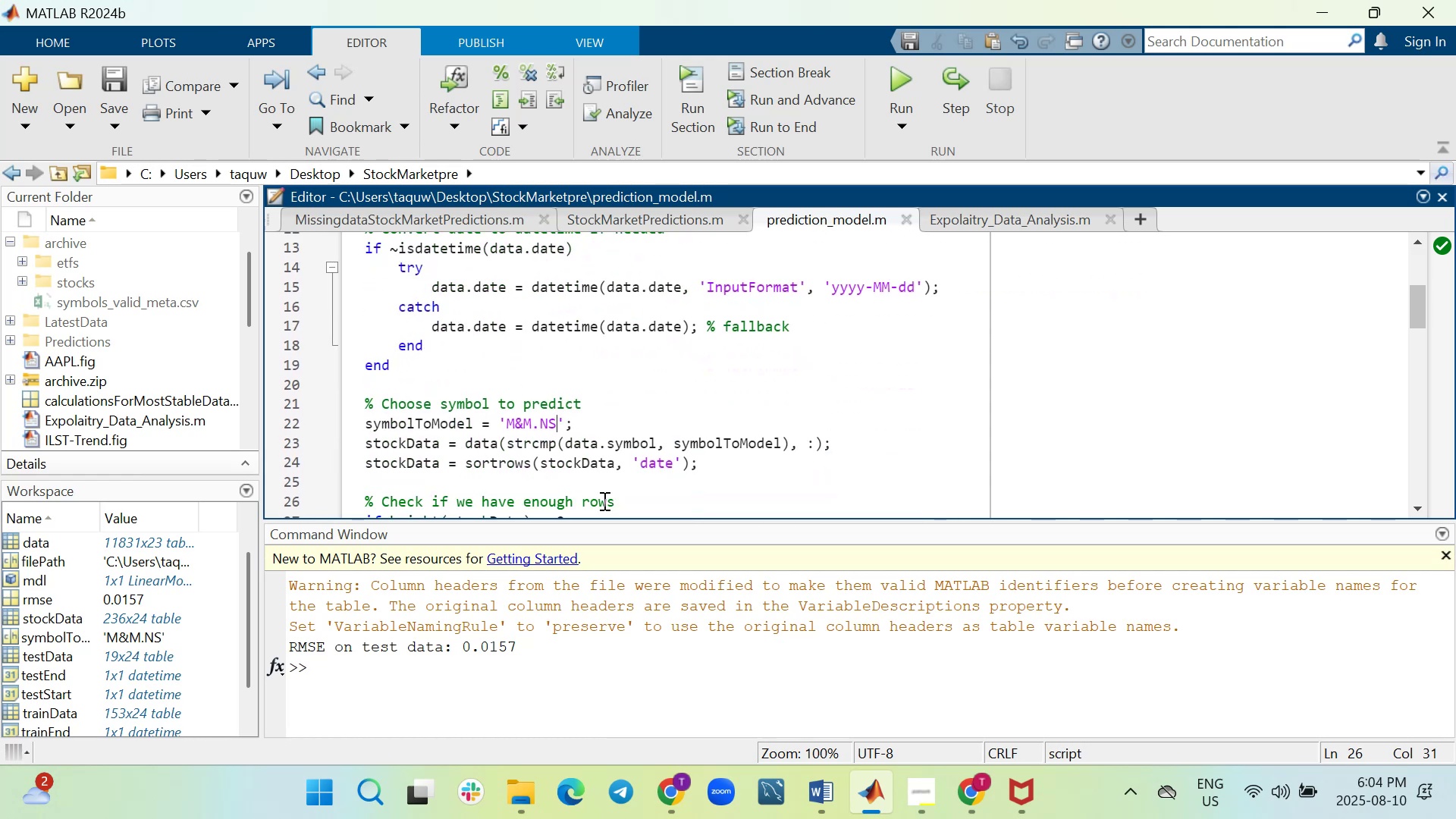 
key(Backspace)
key(Backspace)
key(Backspace)
key(Backspace)
key(Backspace)
key(Backspace)
type(APO)
 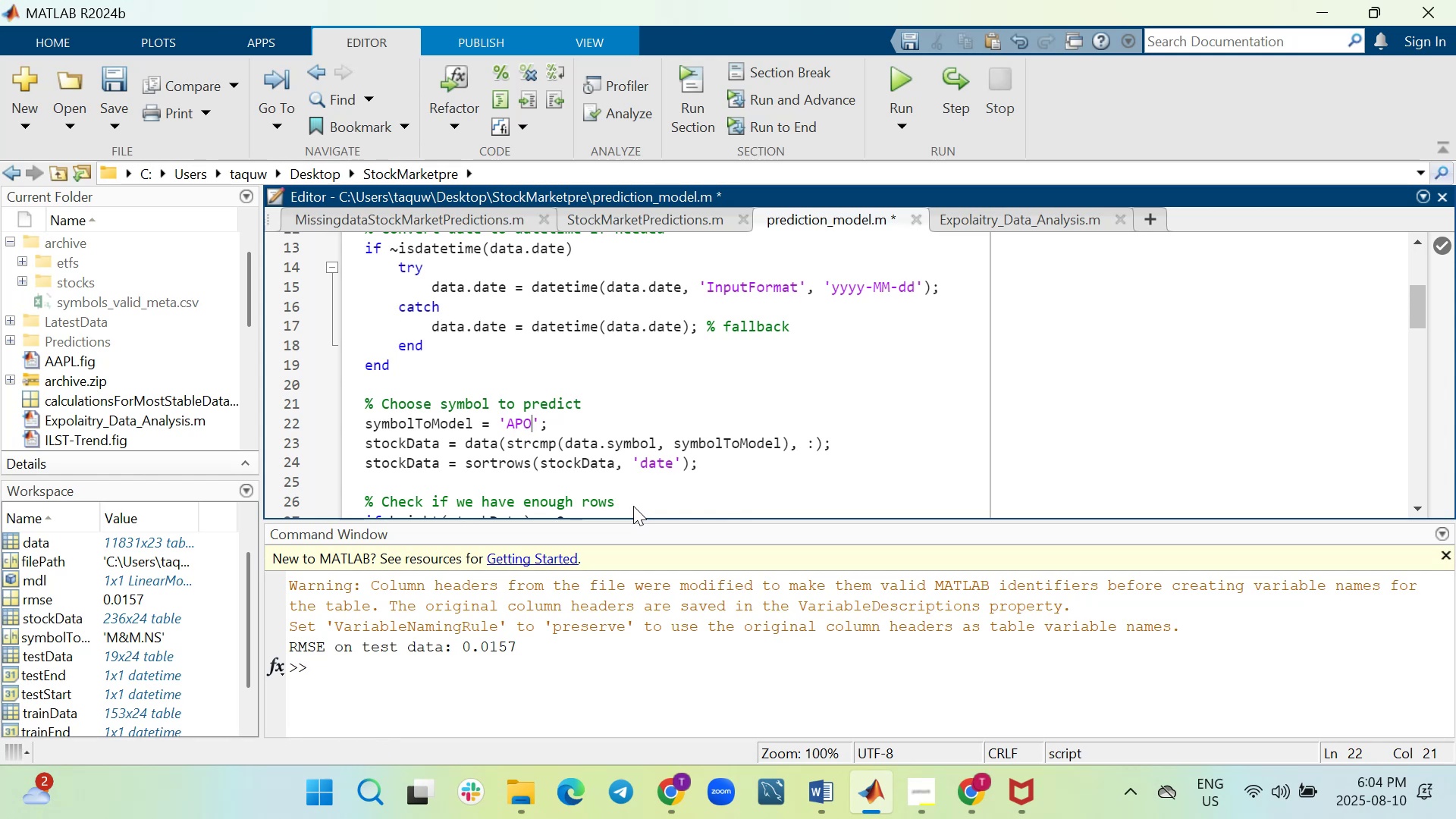 
wait(24.99)
 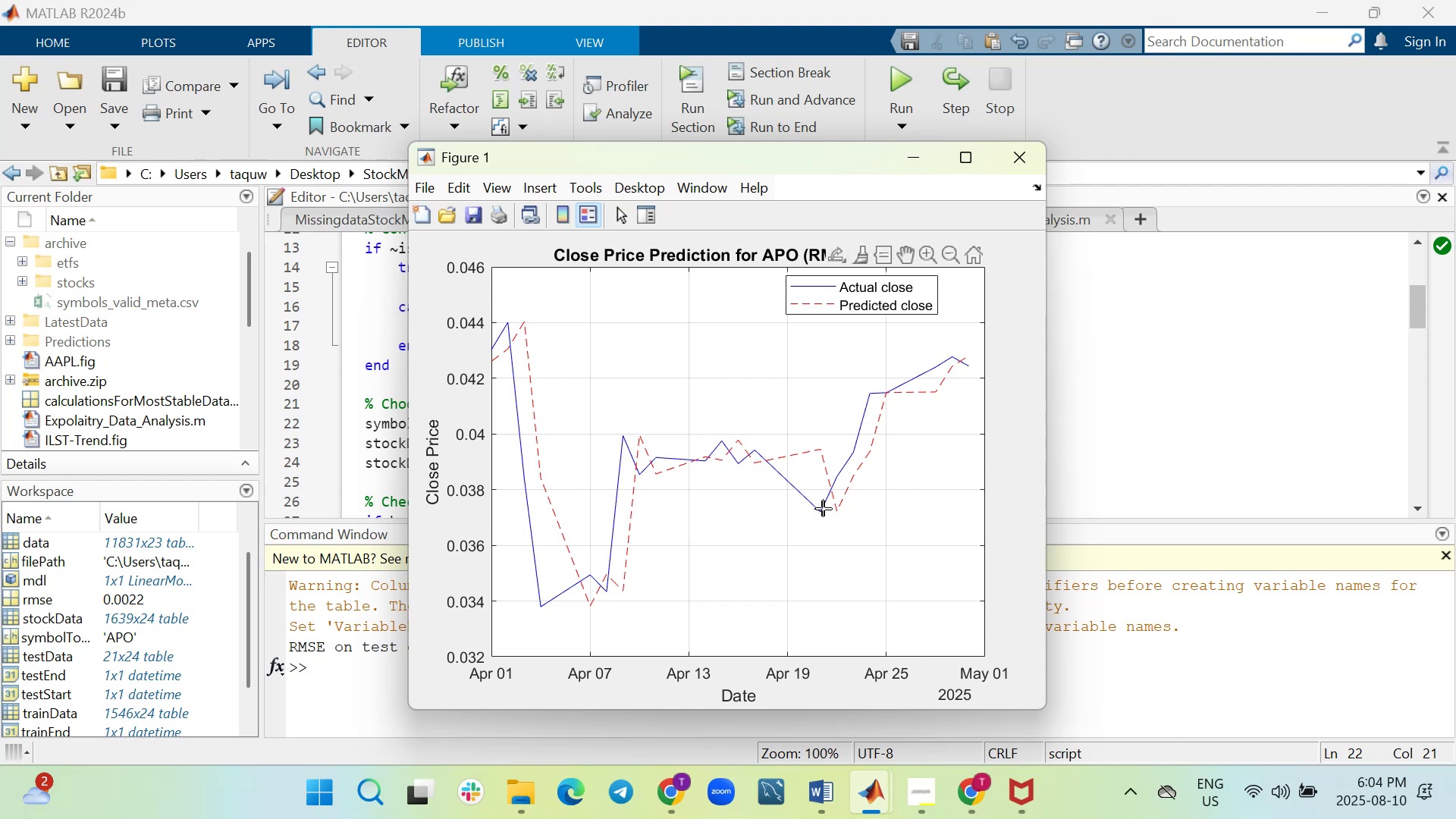 
mouse_move([946, 372])
 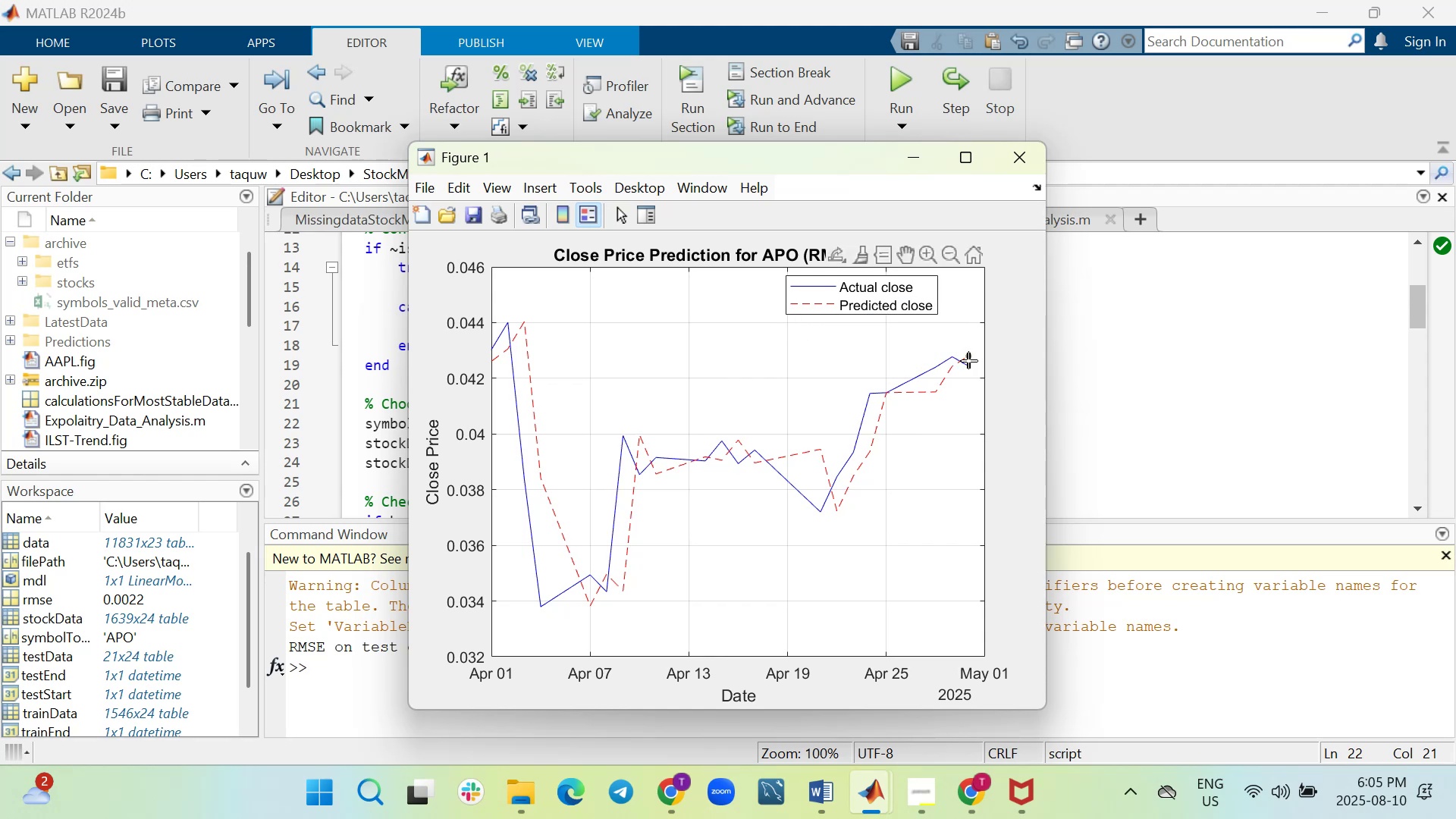 
wait(14.73)
 